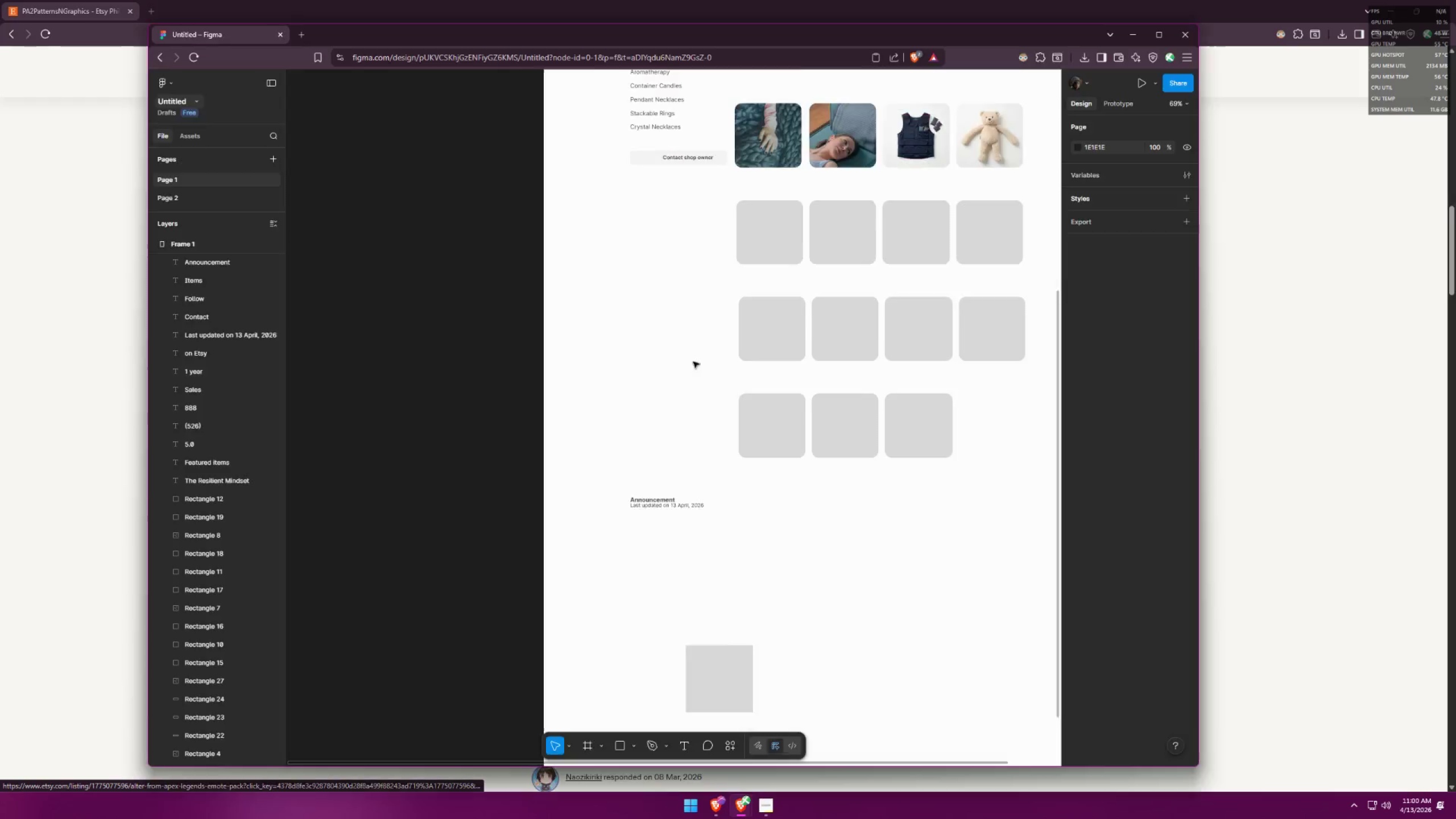 
scroll: coordinate [699, 359], scroll_direction: up, amount: 7.0
 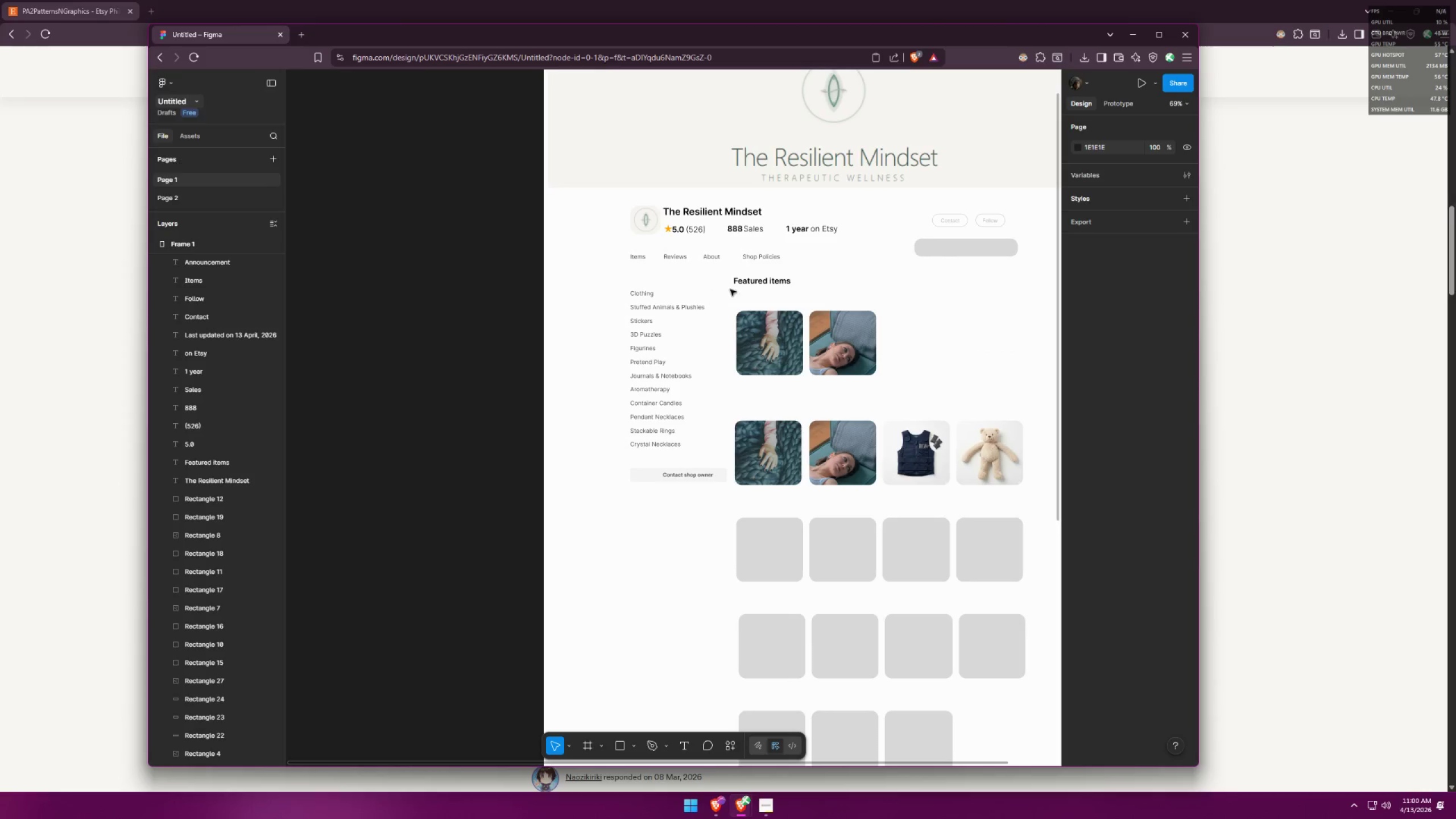 
left_click([746, 285])
 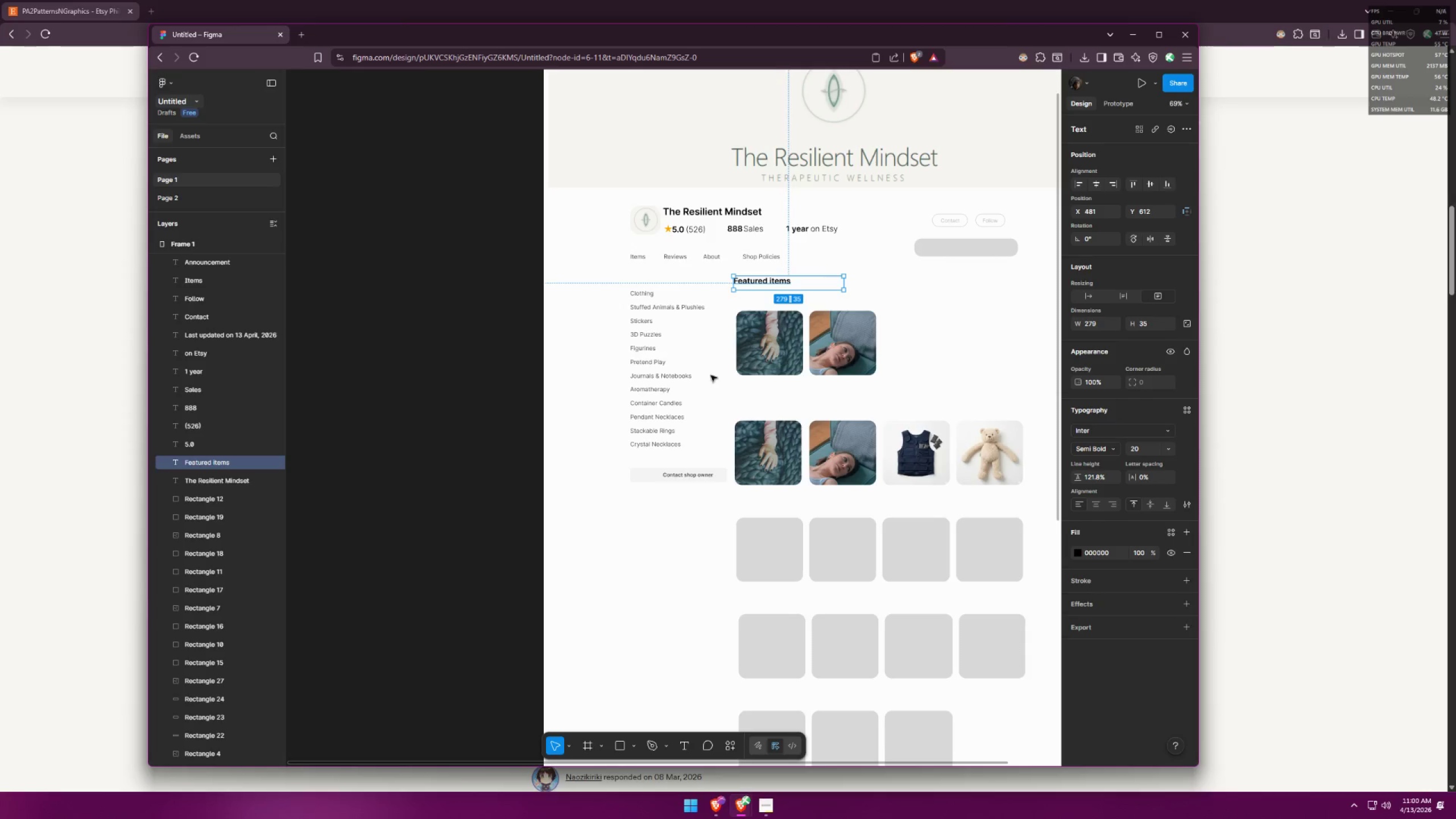 
left_click([607, 536])
 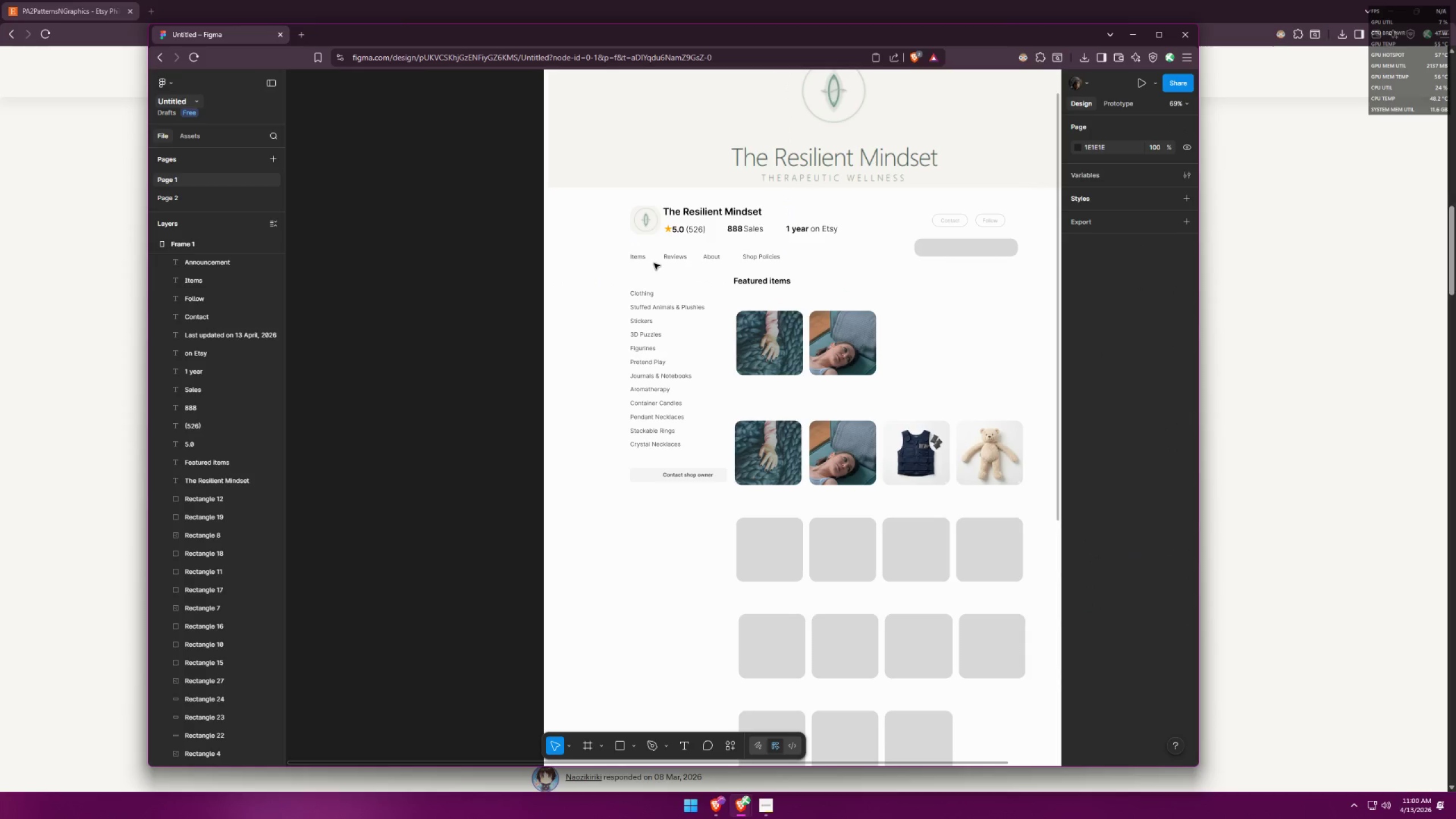 
left_click([636, 259])
 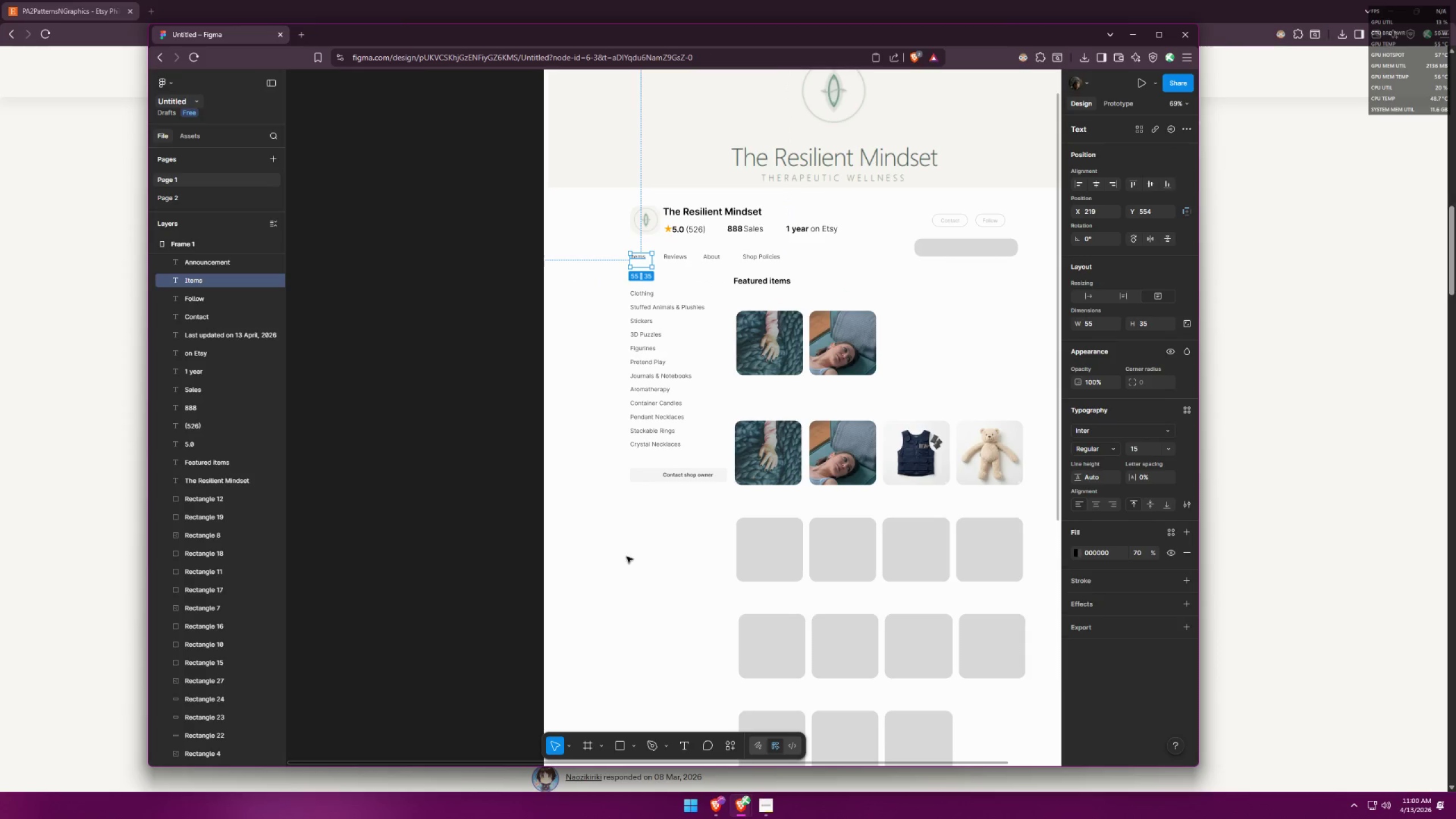 
left_click([627, 557])
 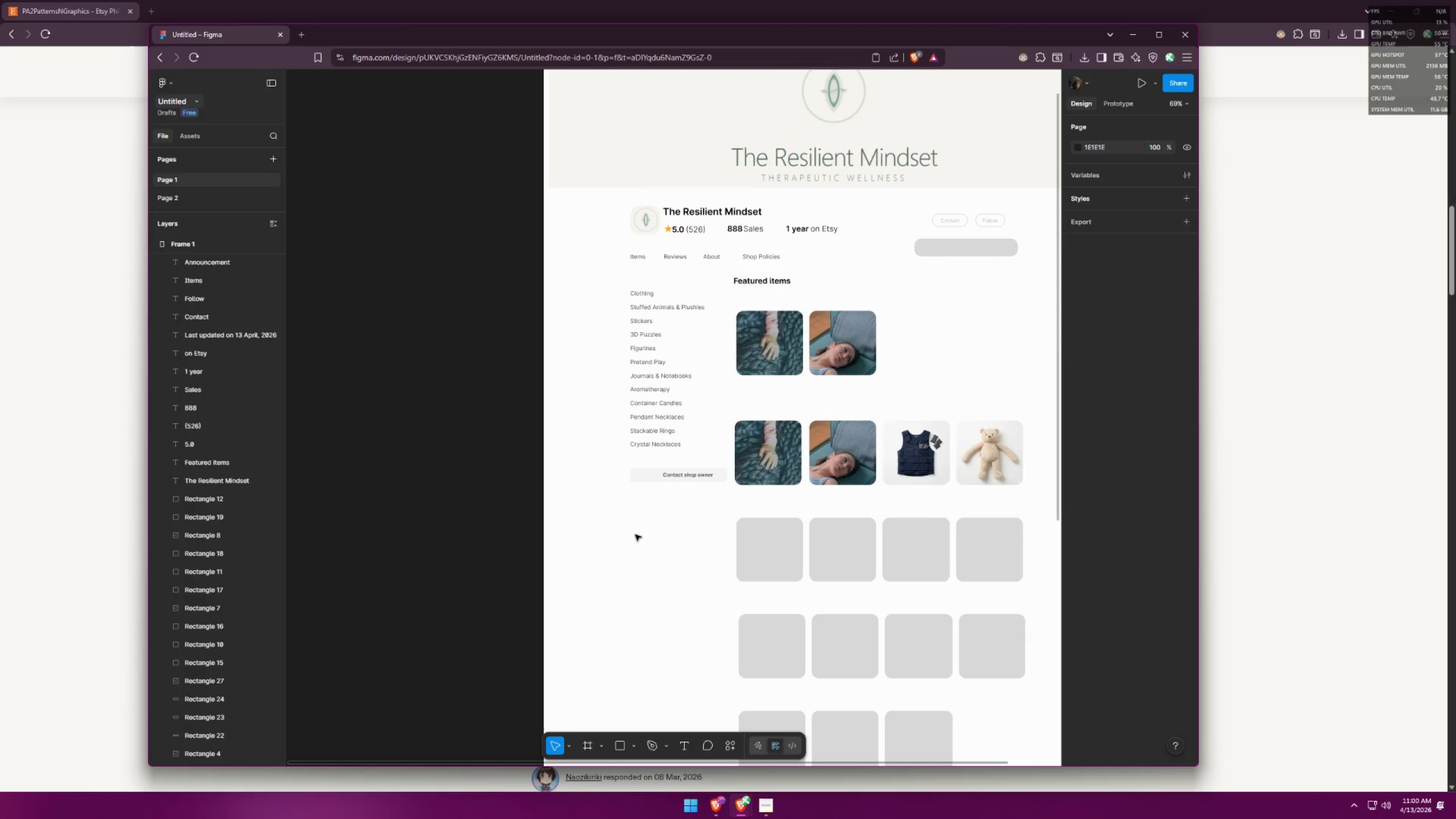 
scroll: coordinate [667, 492], scroll_direction: down, amount: 9.0
 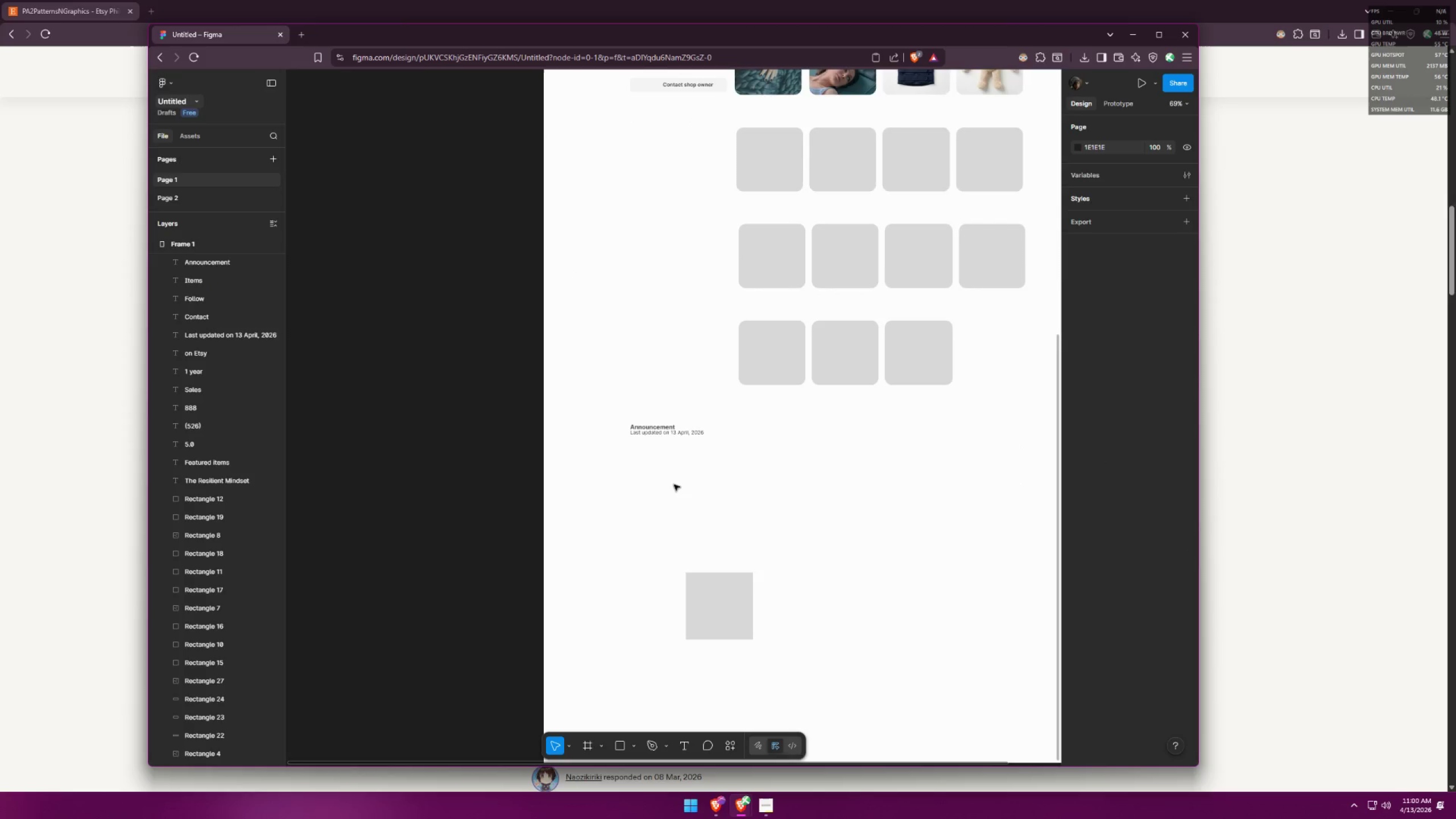 
scroll: coordinate [699, 471], scroll_direction: up, amount: 9.0
 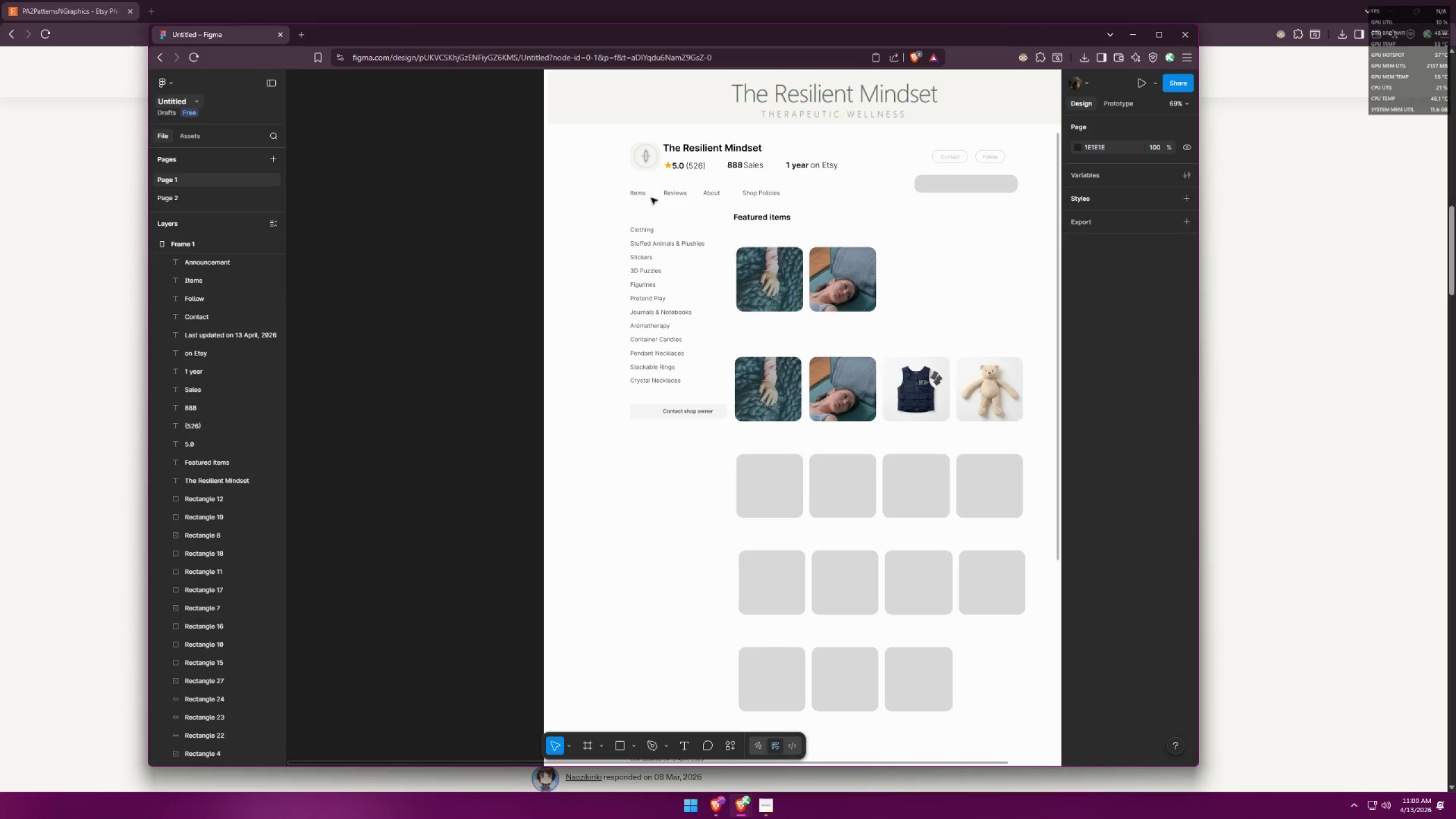 
left_click([644, 196])
 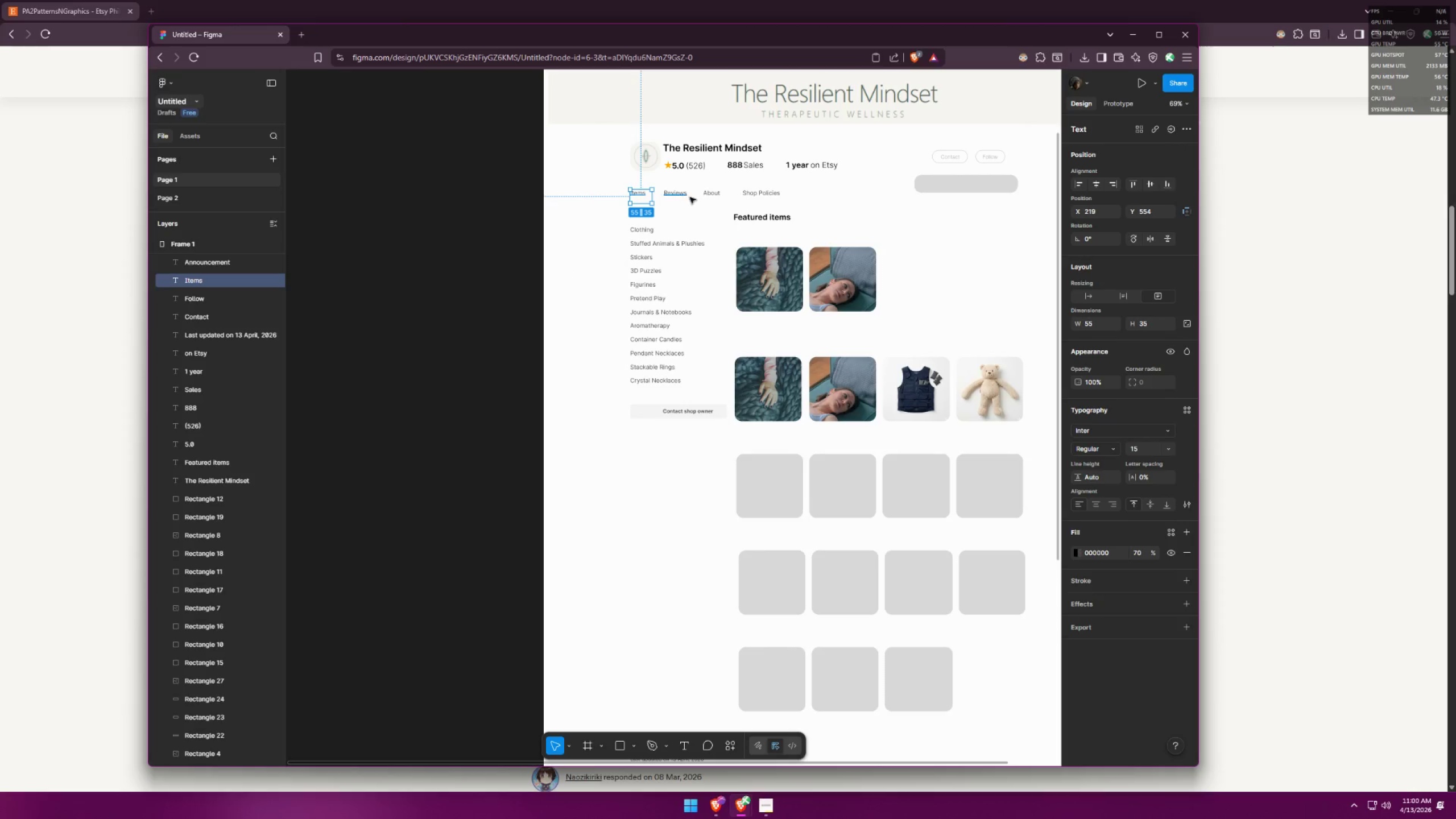 
hold_key(key=ShiftLeft, duration=1.54)
left_click([682, 194])
 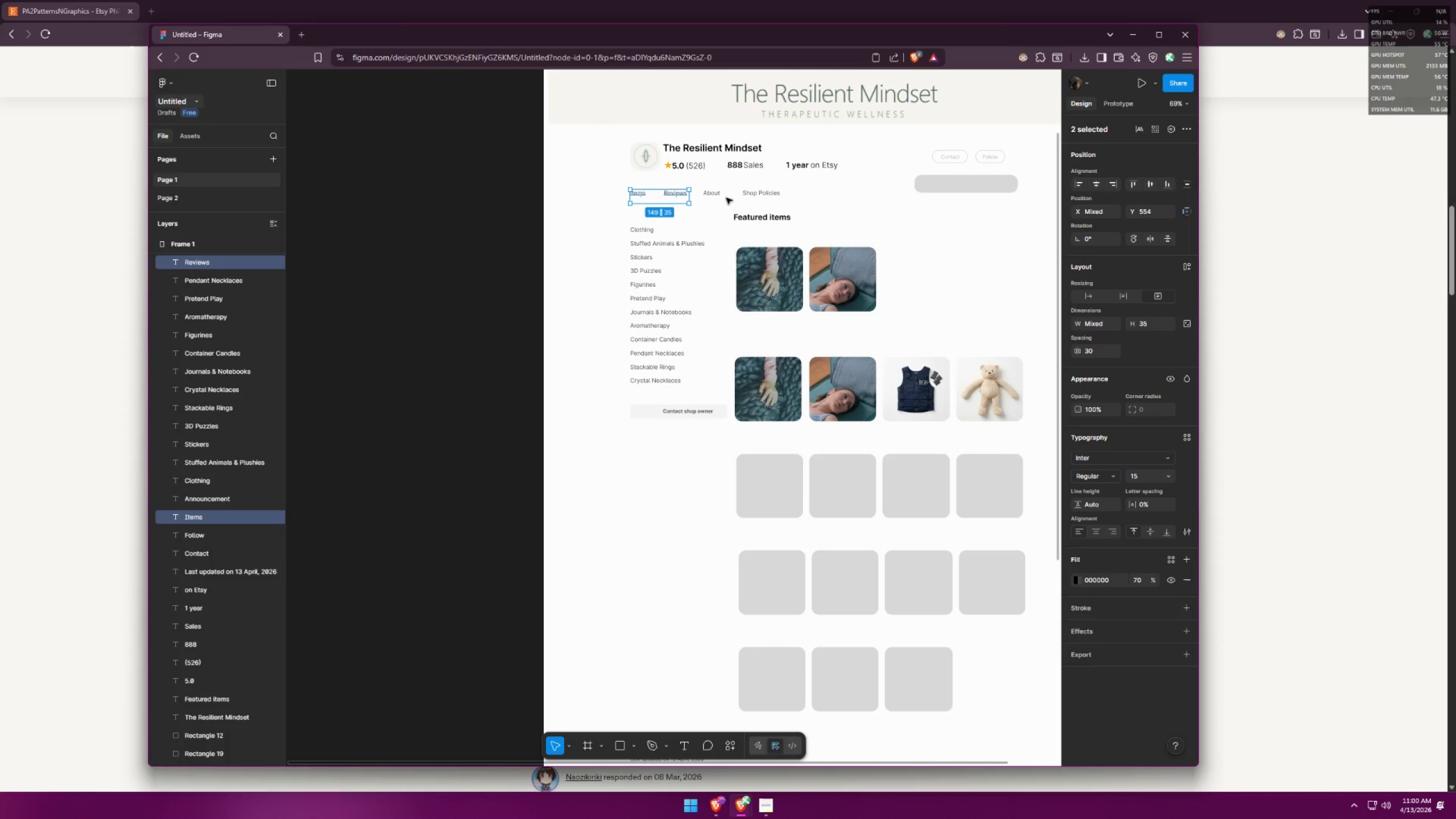 
double_click([725, 197])
 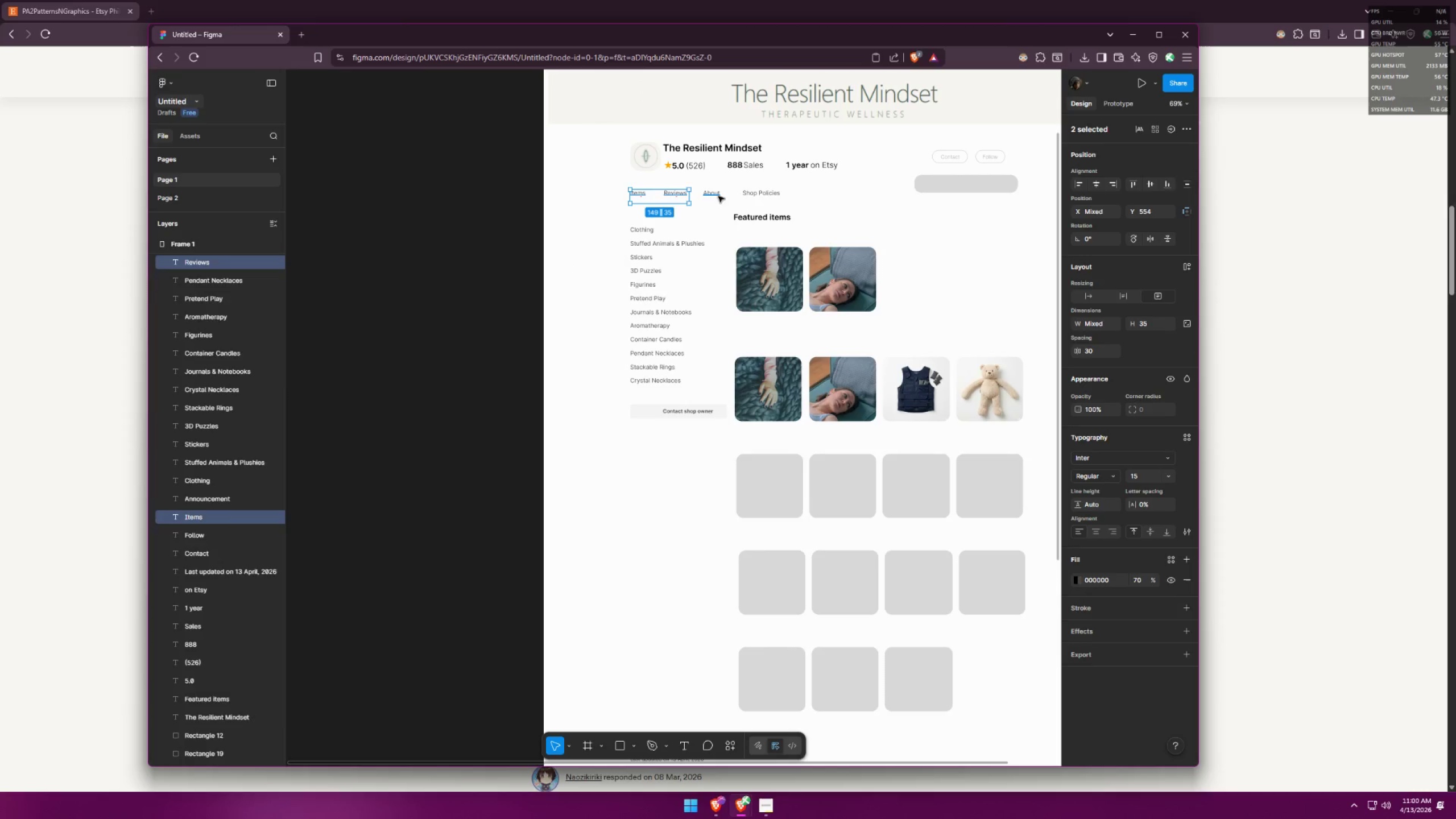 
triple_click([710, 195])
 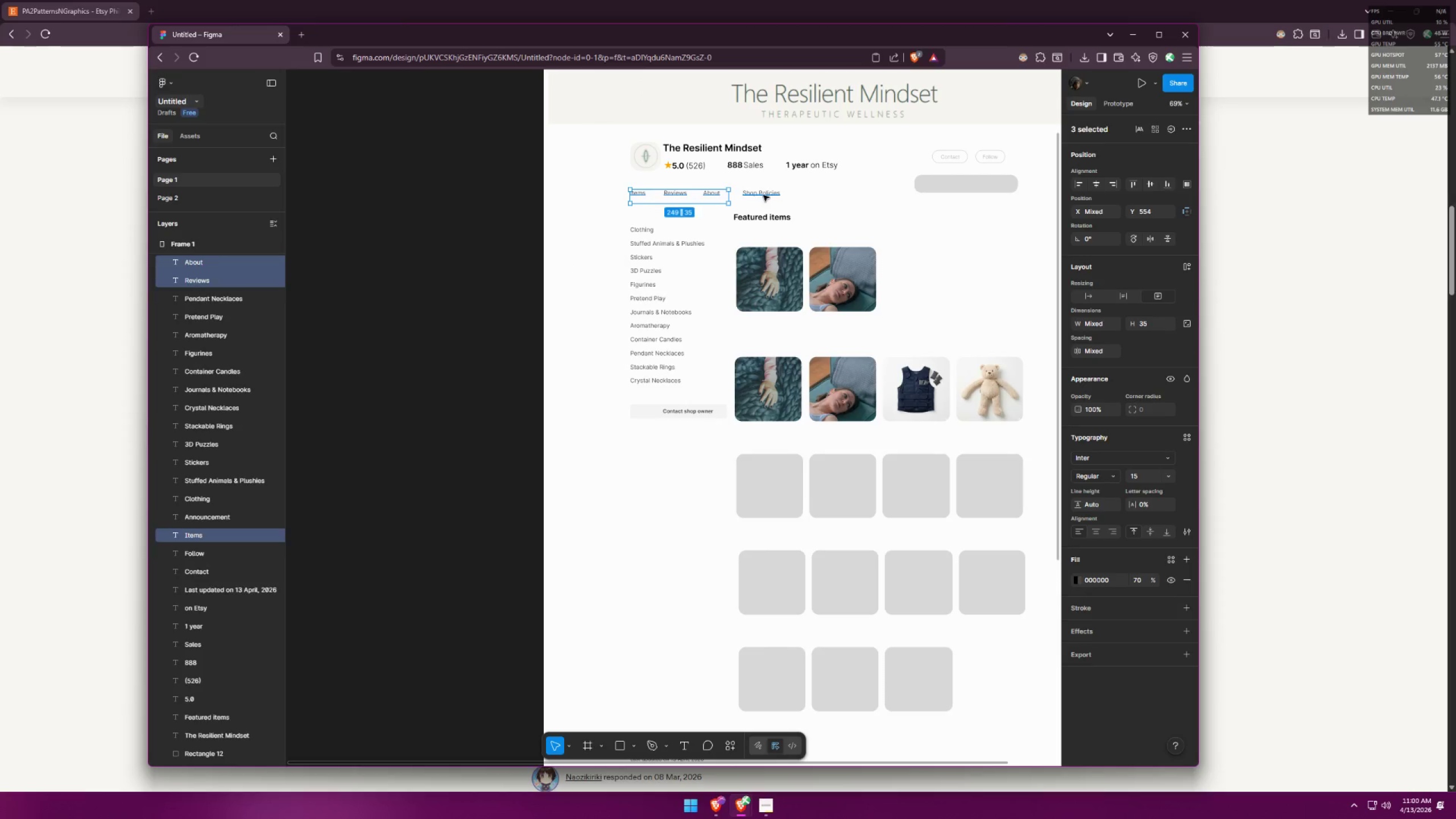 
key(Shift+ShiftLeft)
 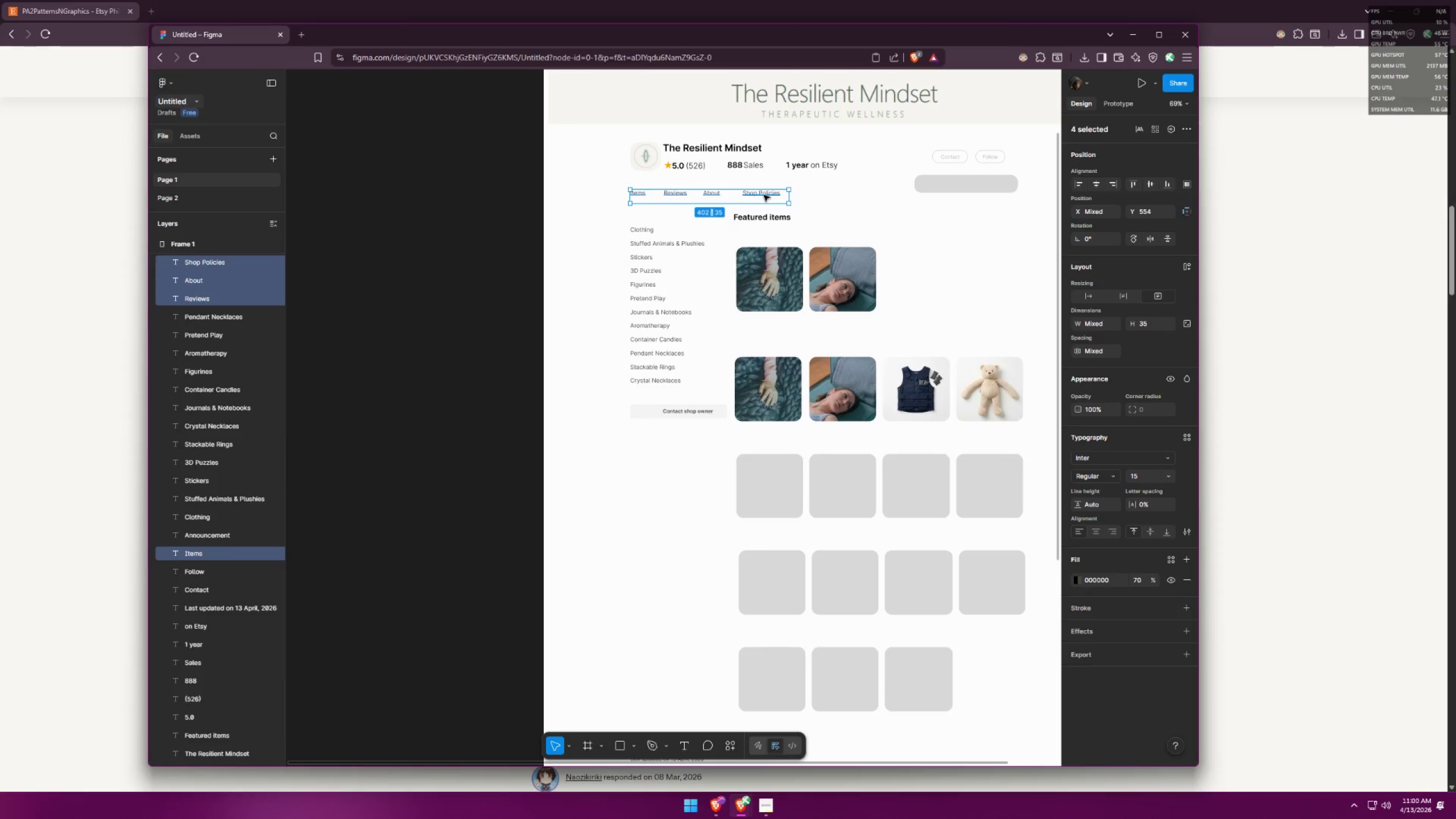 
key(Shift+ShiftLeft)
 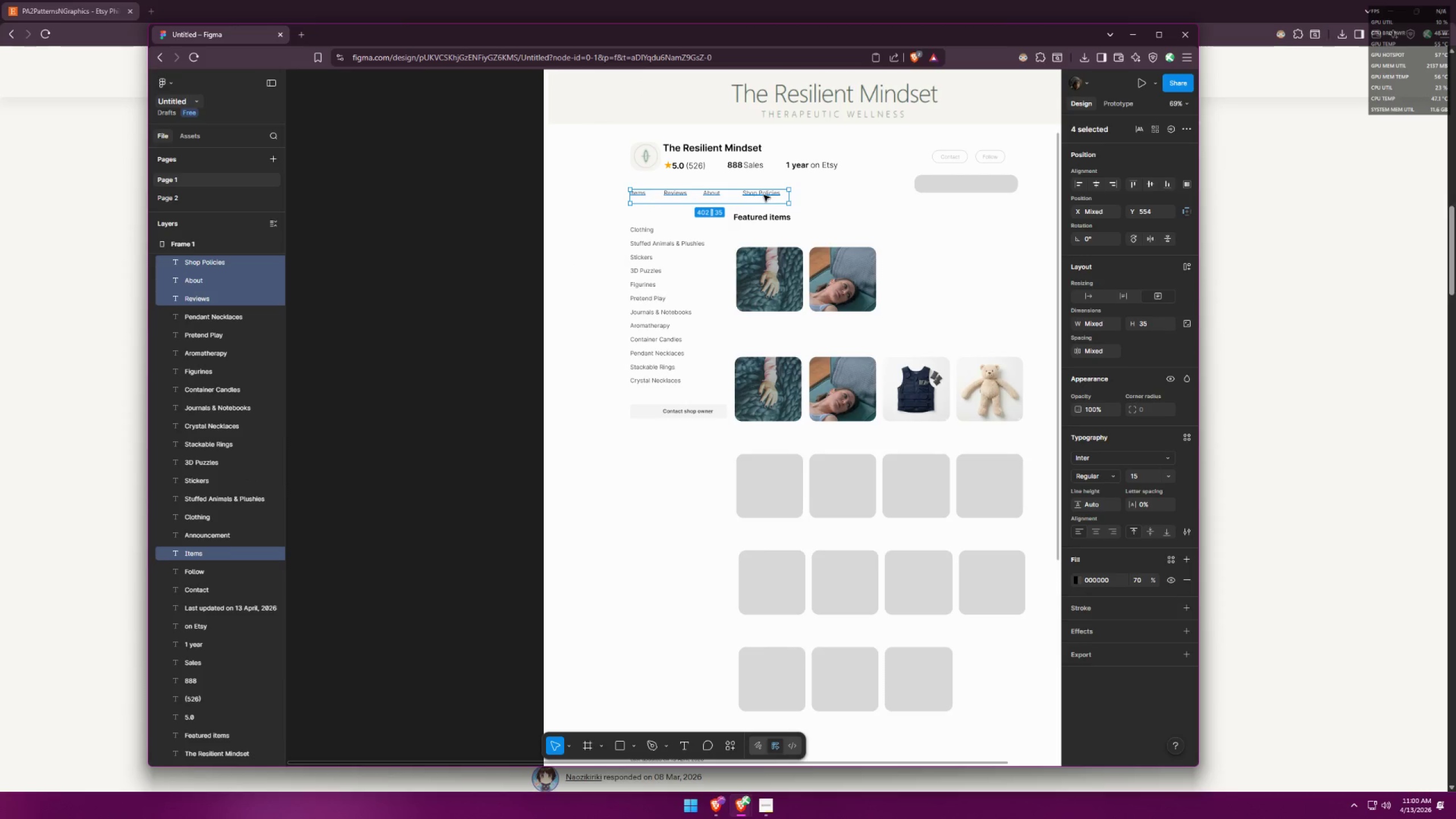 
key(Shift+ShiftLeft)
 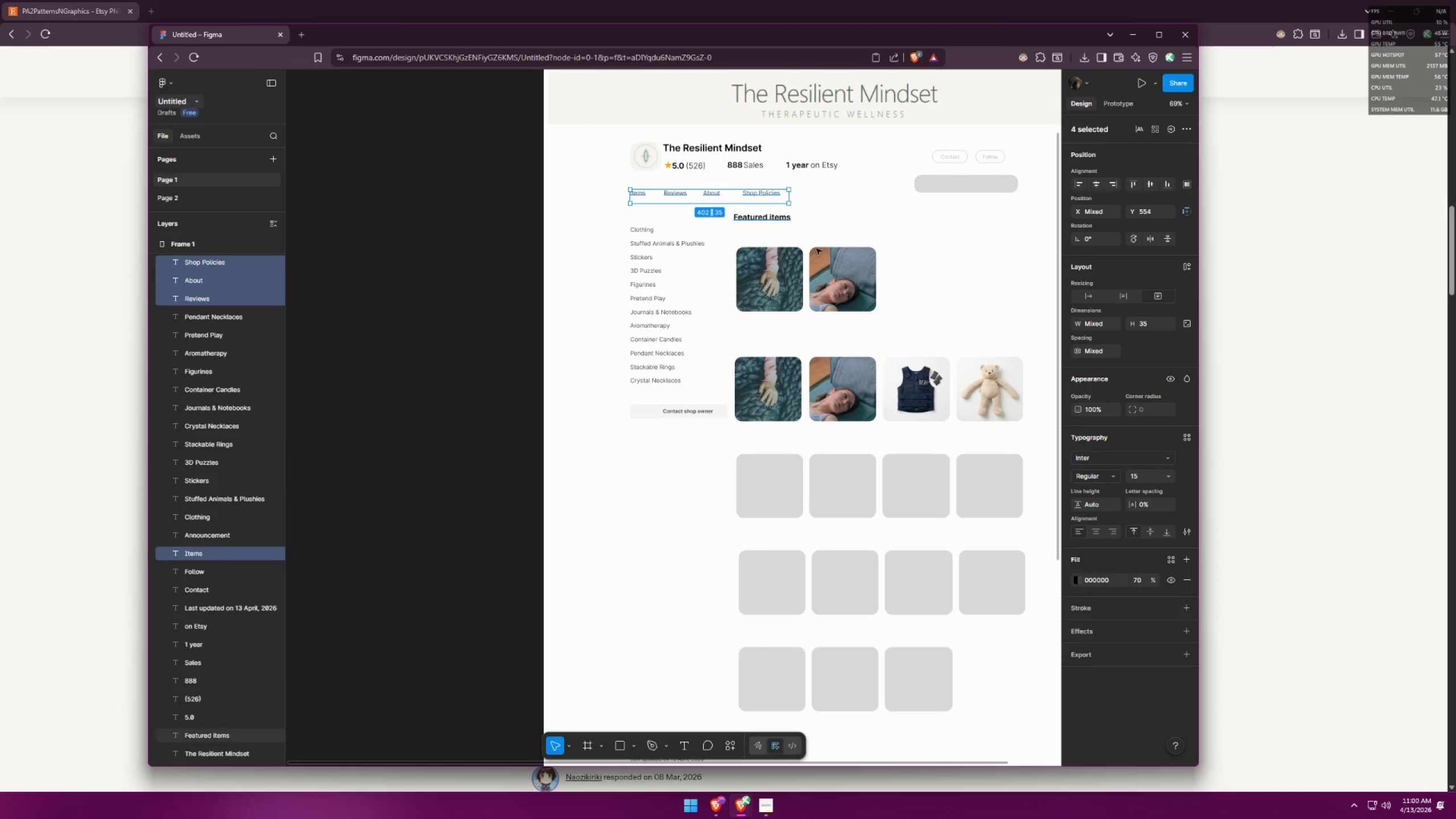 
key(Shift+ShiftLeft)
 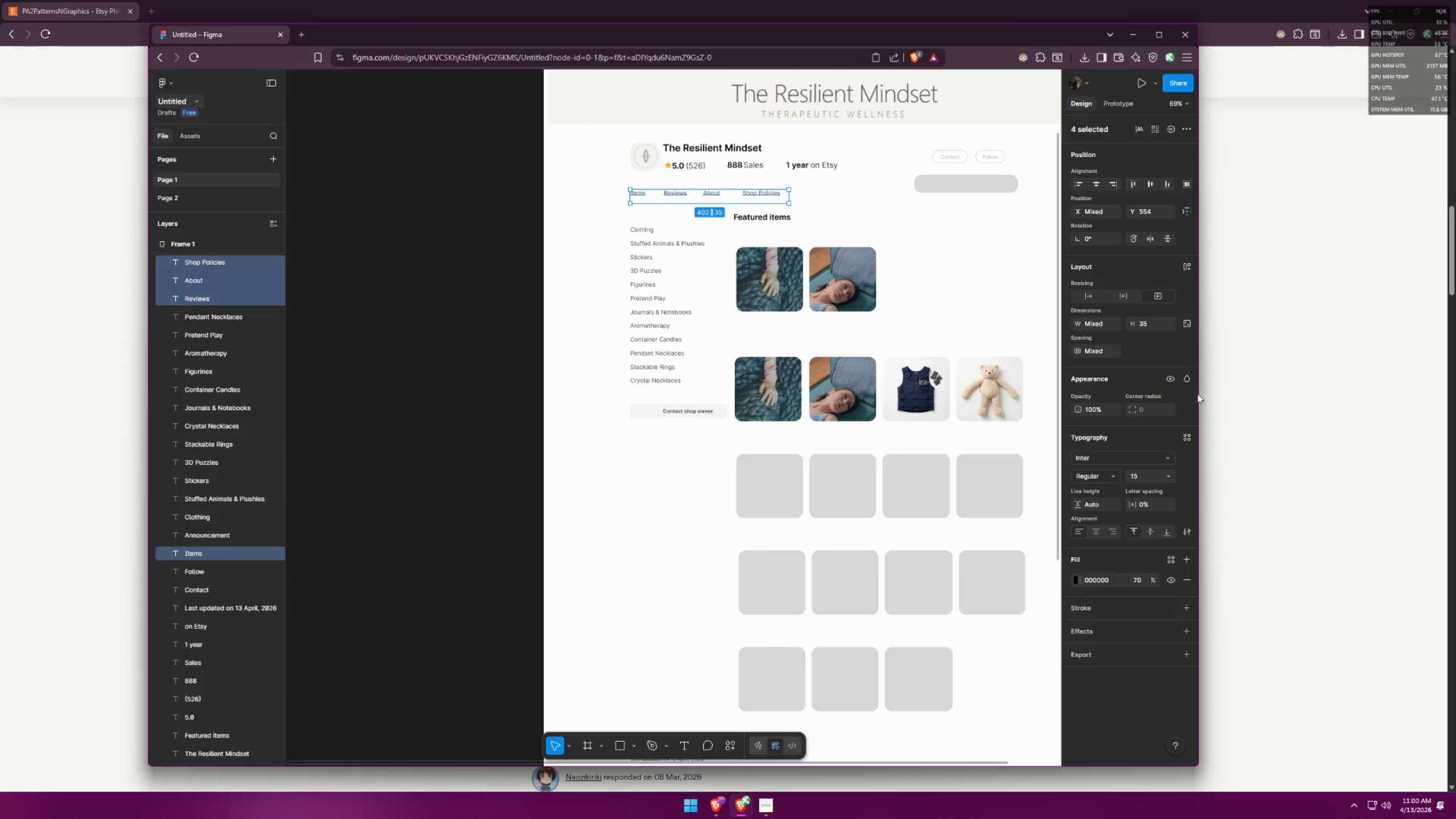 
left_click([1174, 477])
 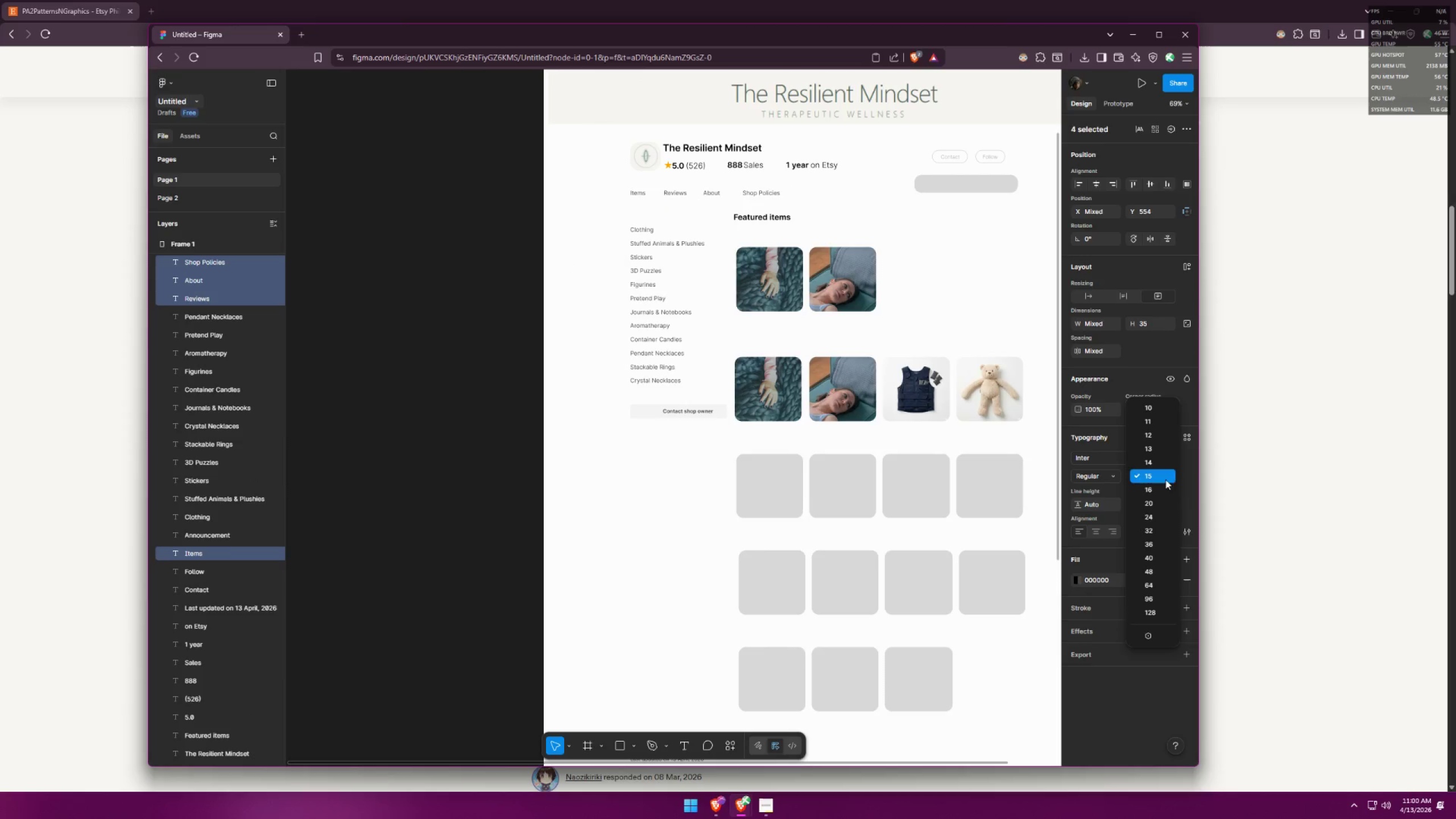 
left_click([1163, 483])
 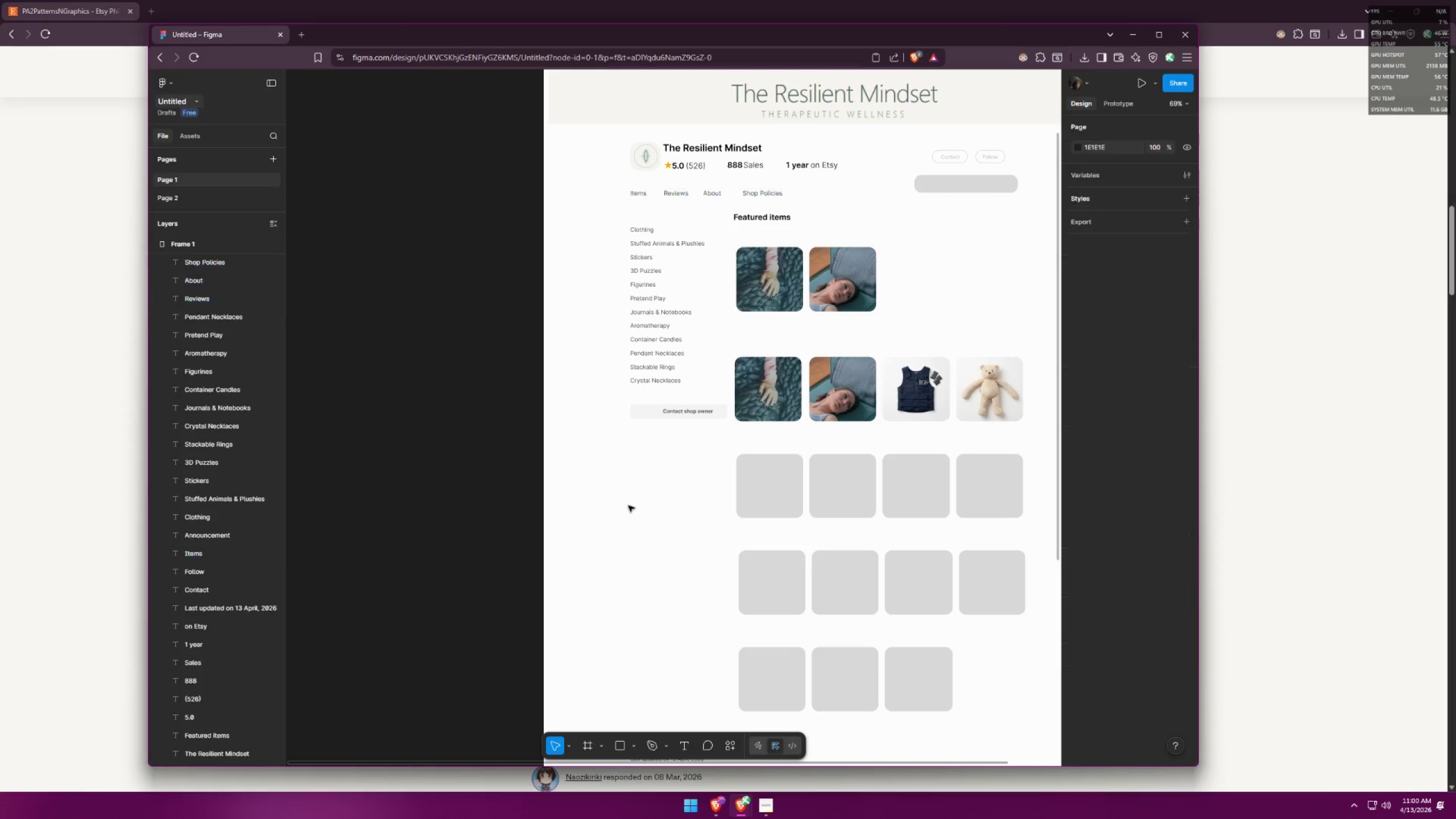 
double_click([628, 506])
 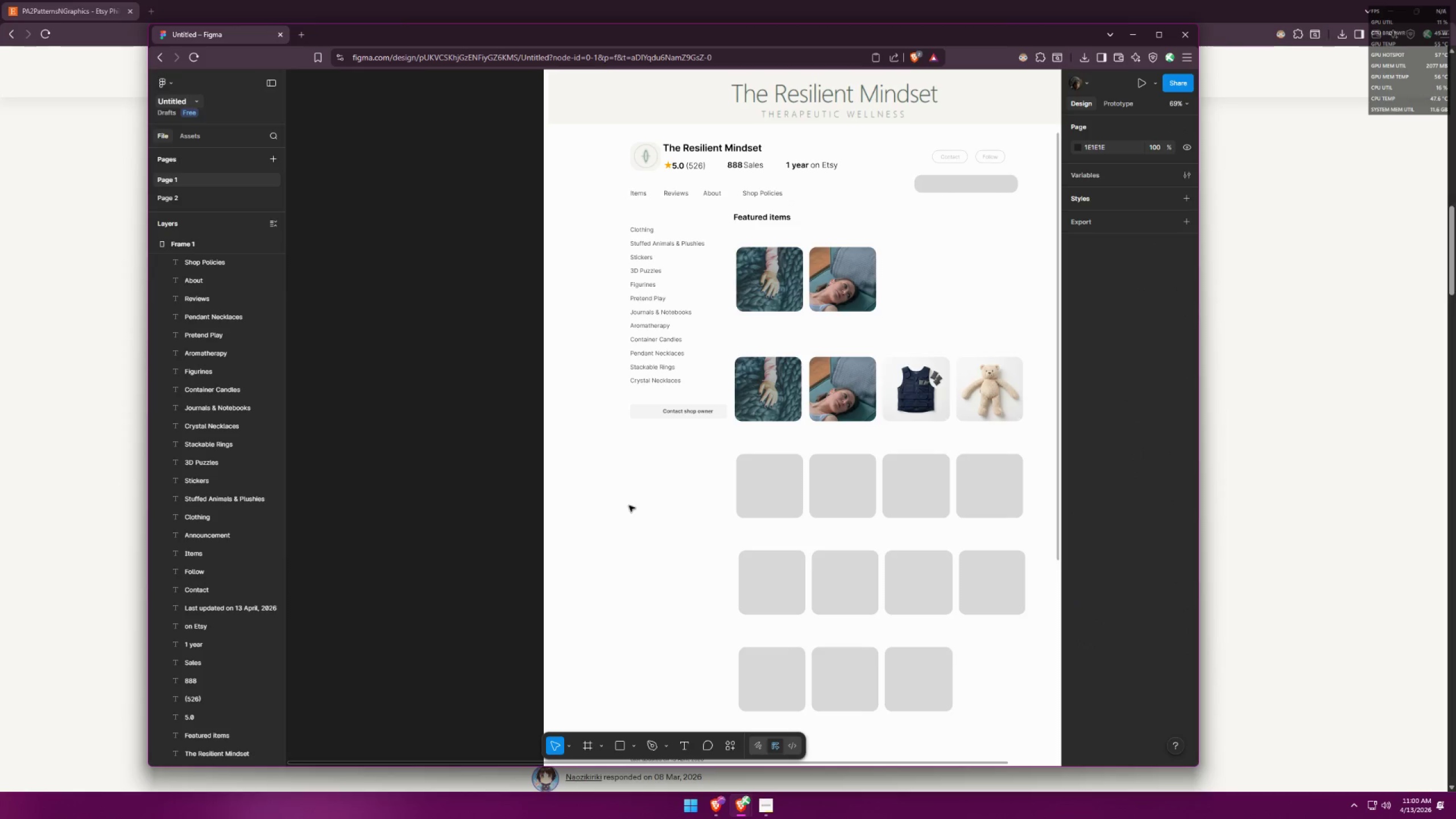 
scroll: coordinate [712, 452], scroll_direction: down, amount: 6.0
 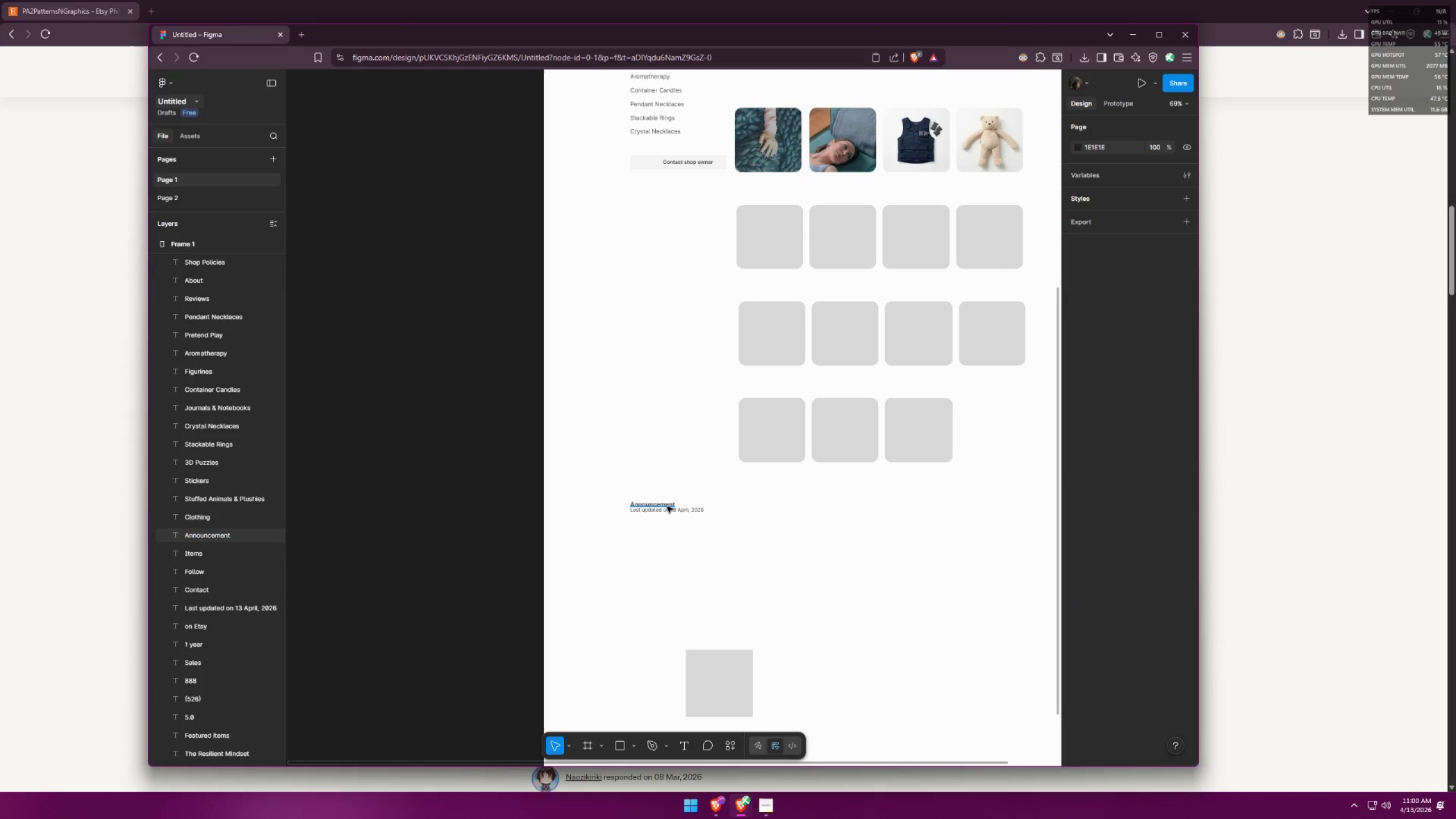 
left_click([667, 506])
 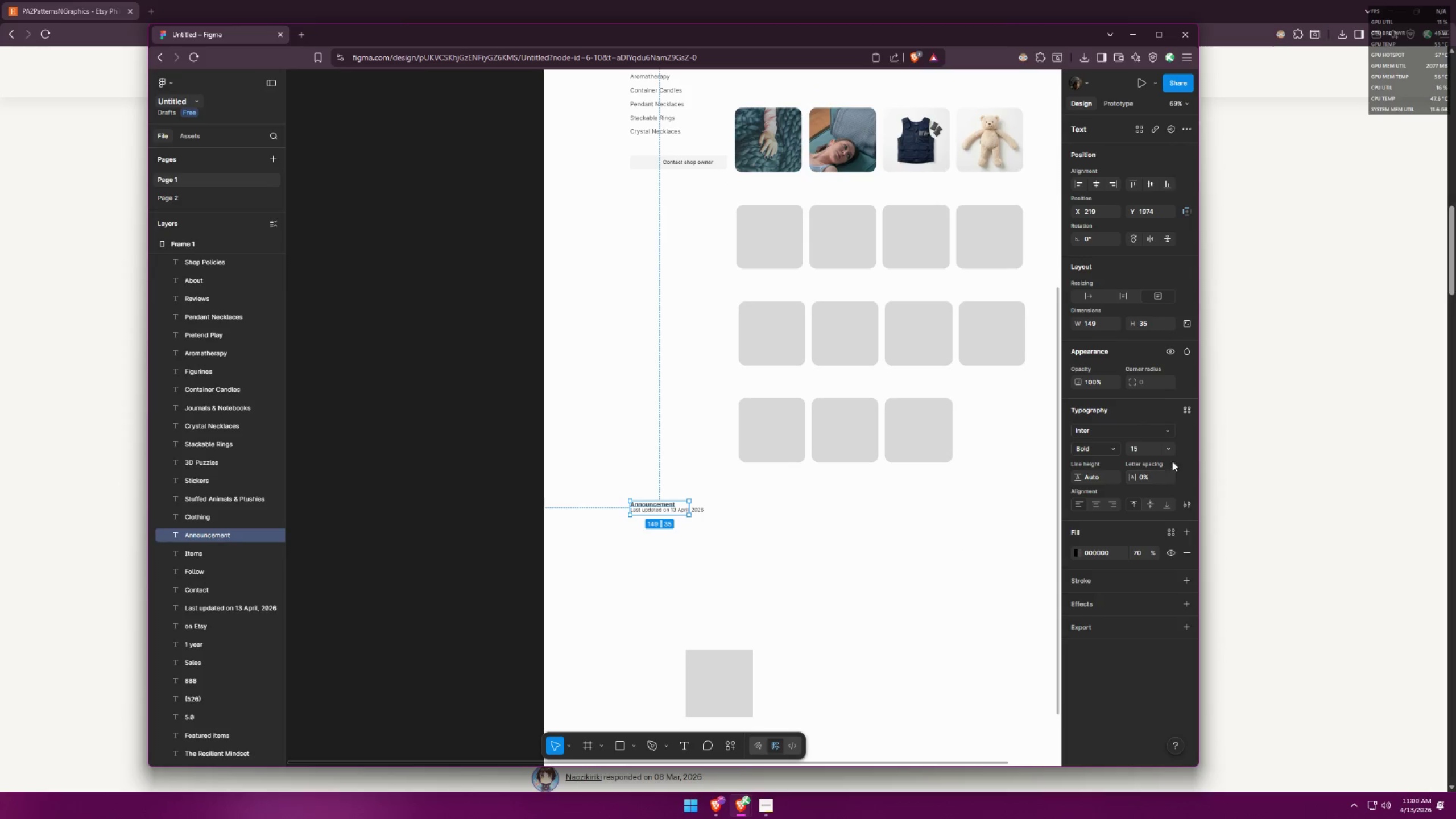 
left_click([1172, 450])
 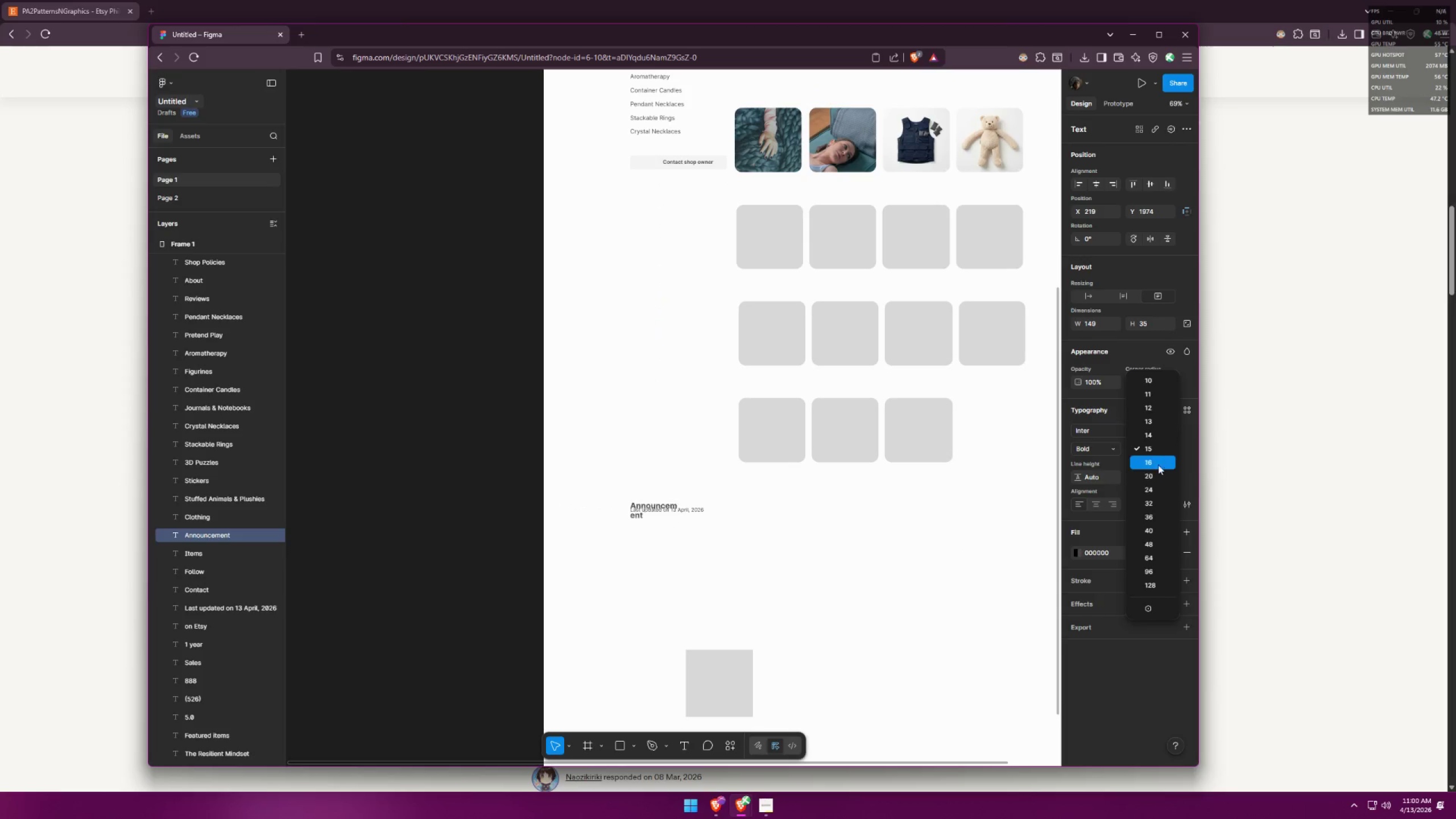 
left_click([1159, 464])
 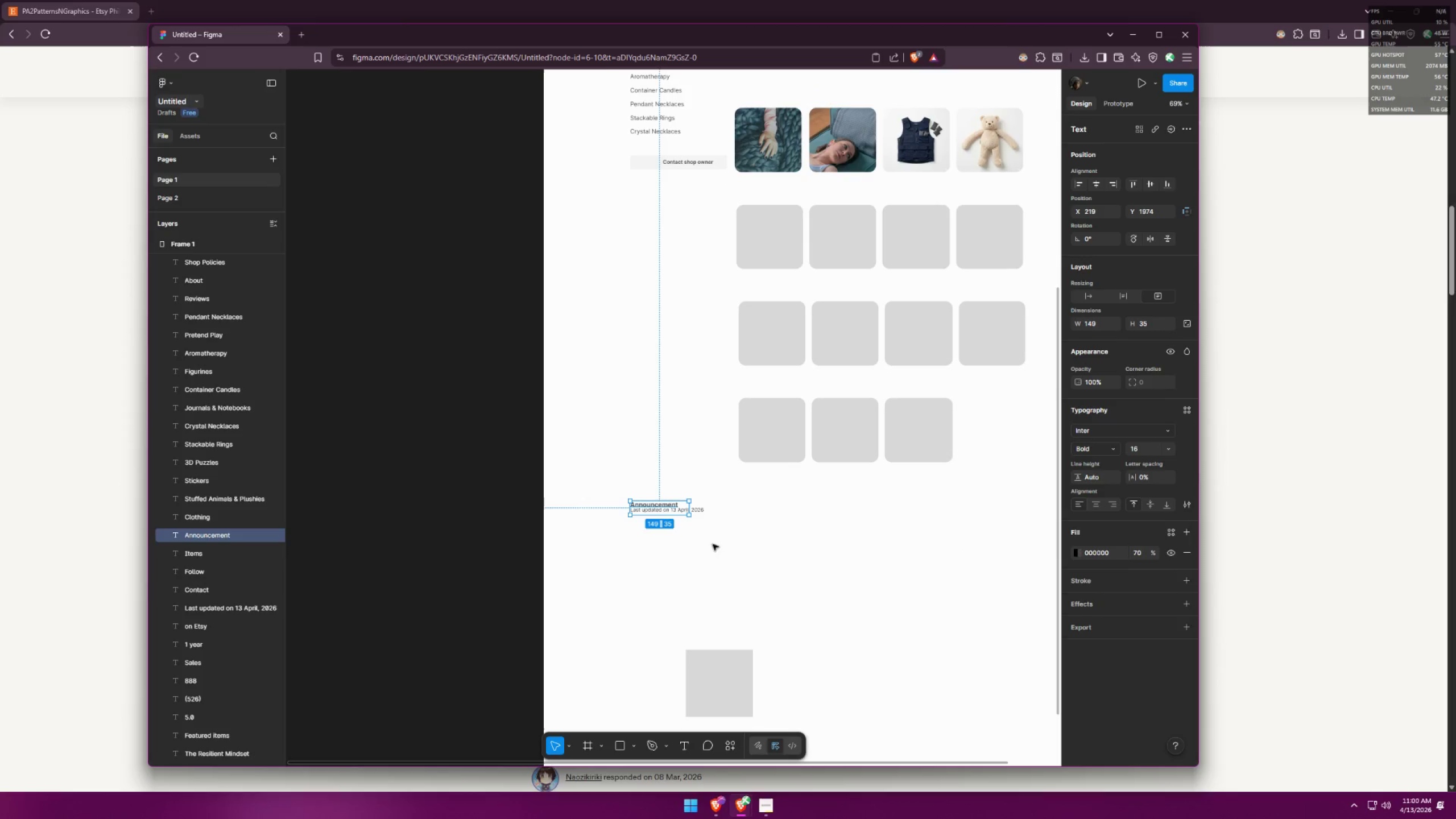 
left_click([705, 547])
 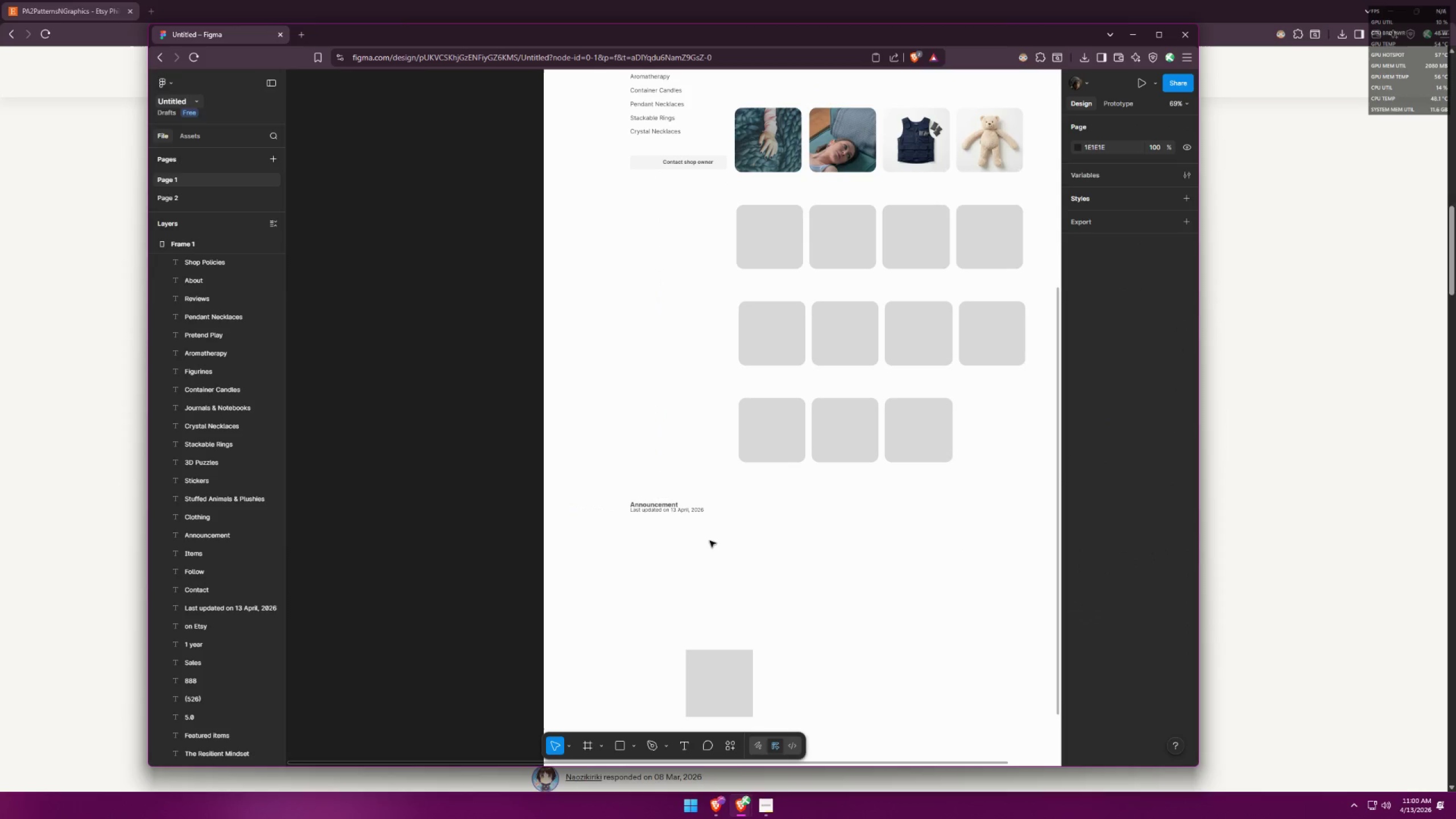 
key(Alt+AltLeft)
 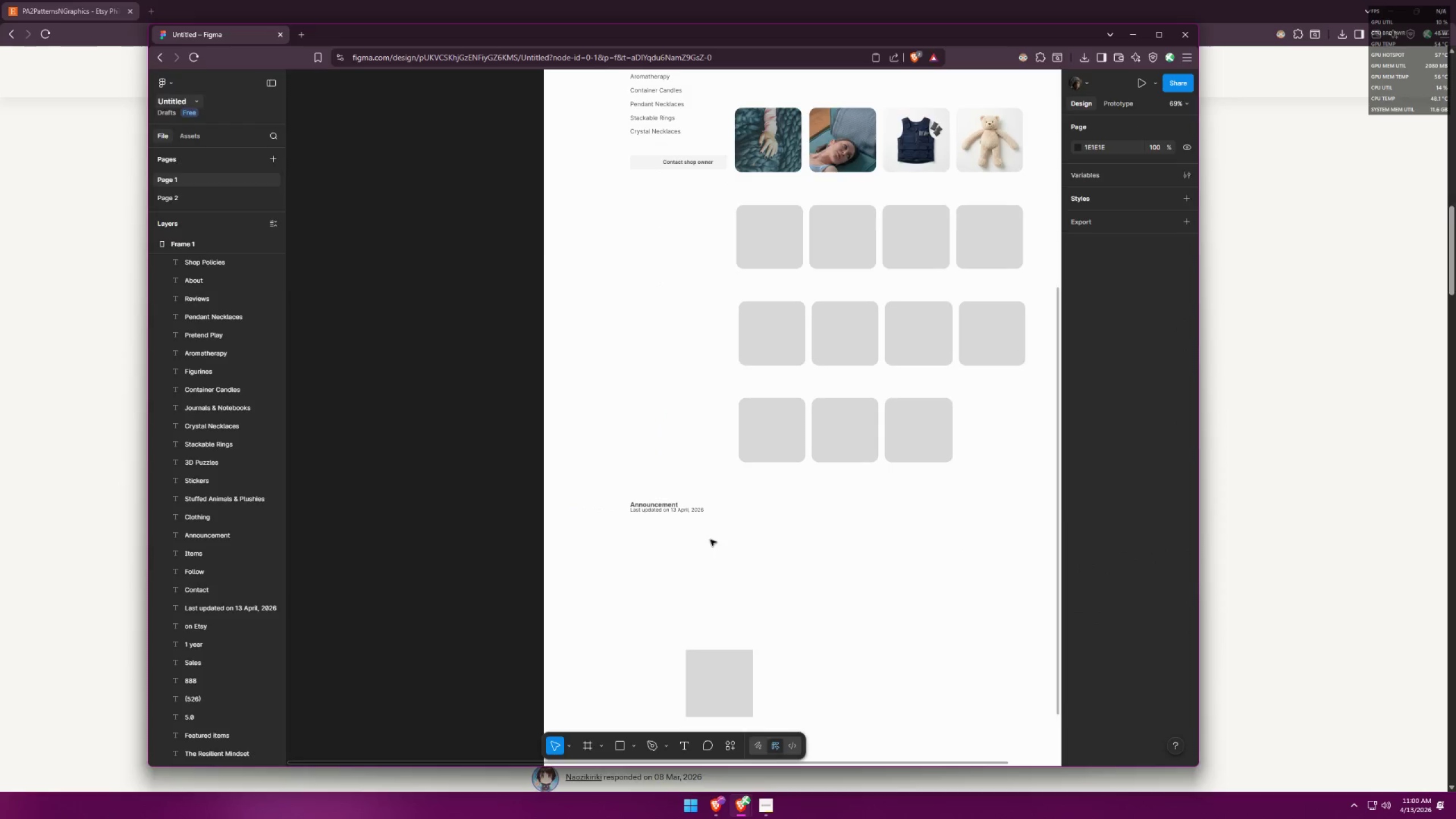 
key(Alt+Tab)
 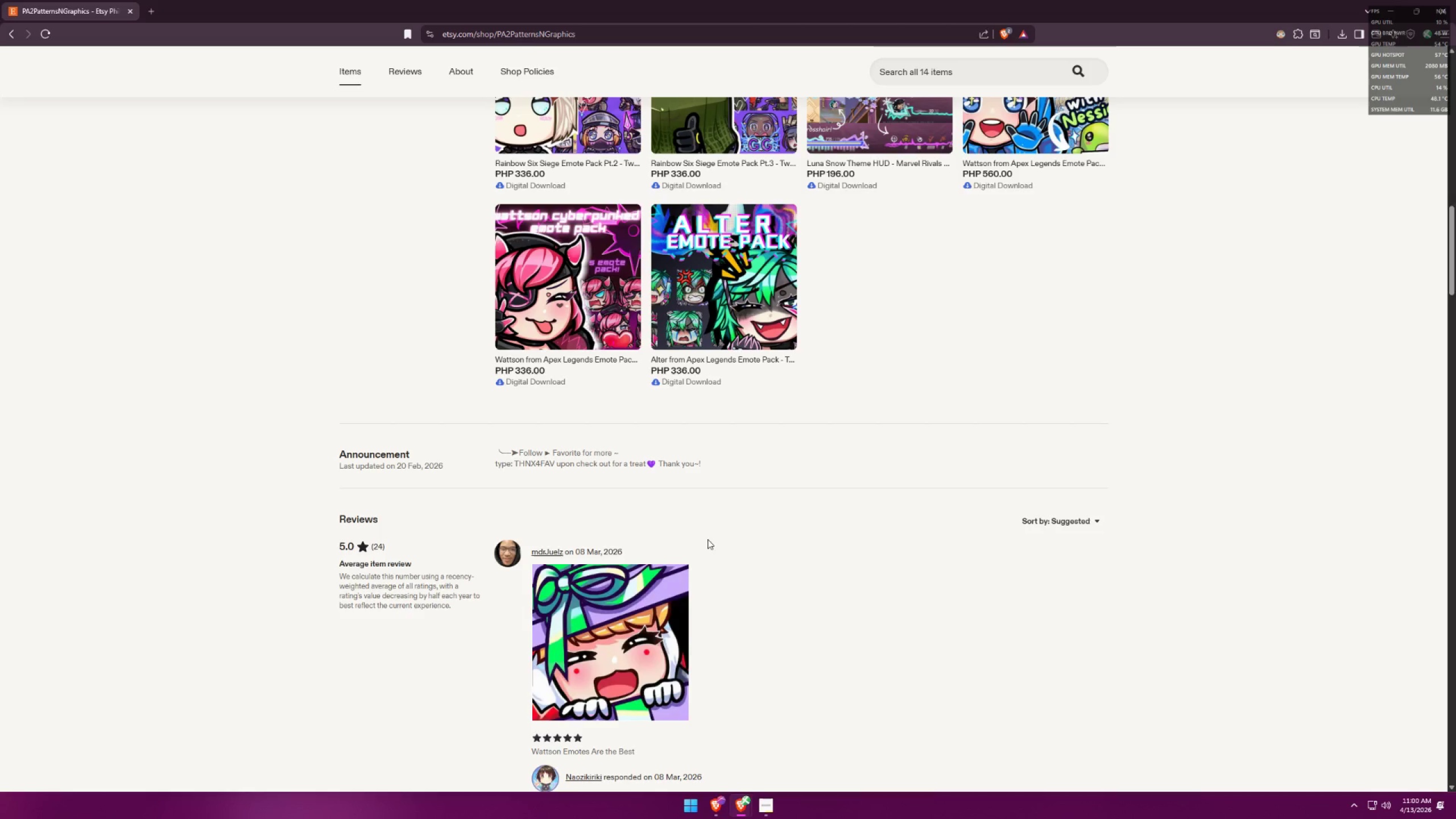 
key(Alt+AltLeft)
 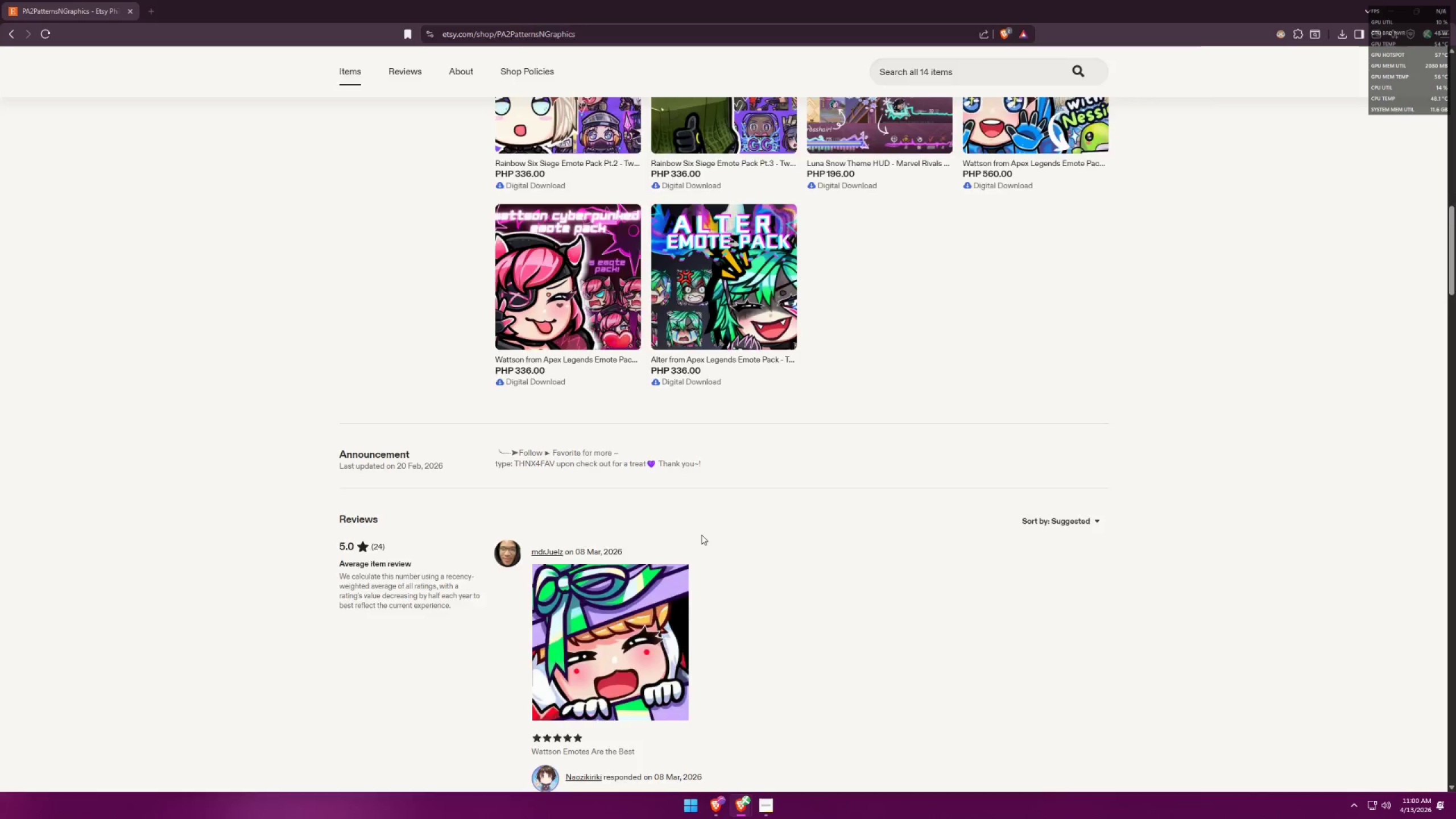 
key(Alt+Tab)
 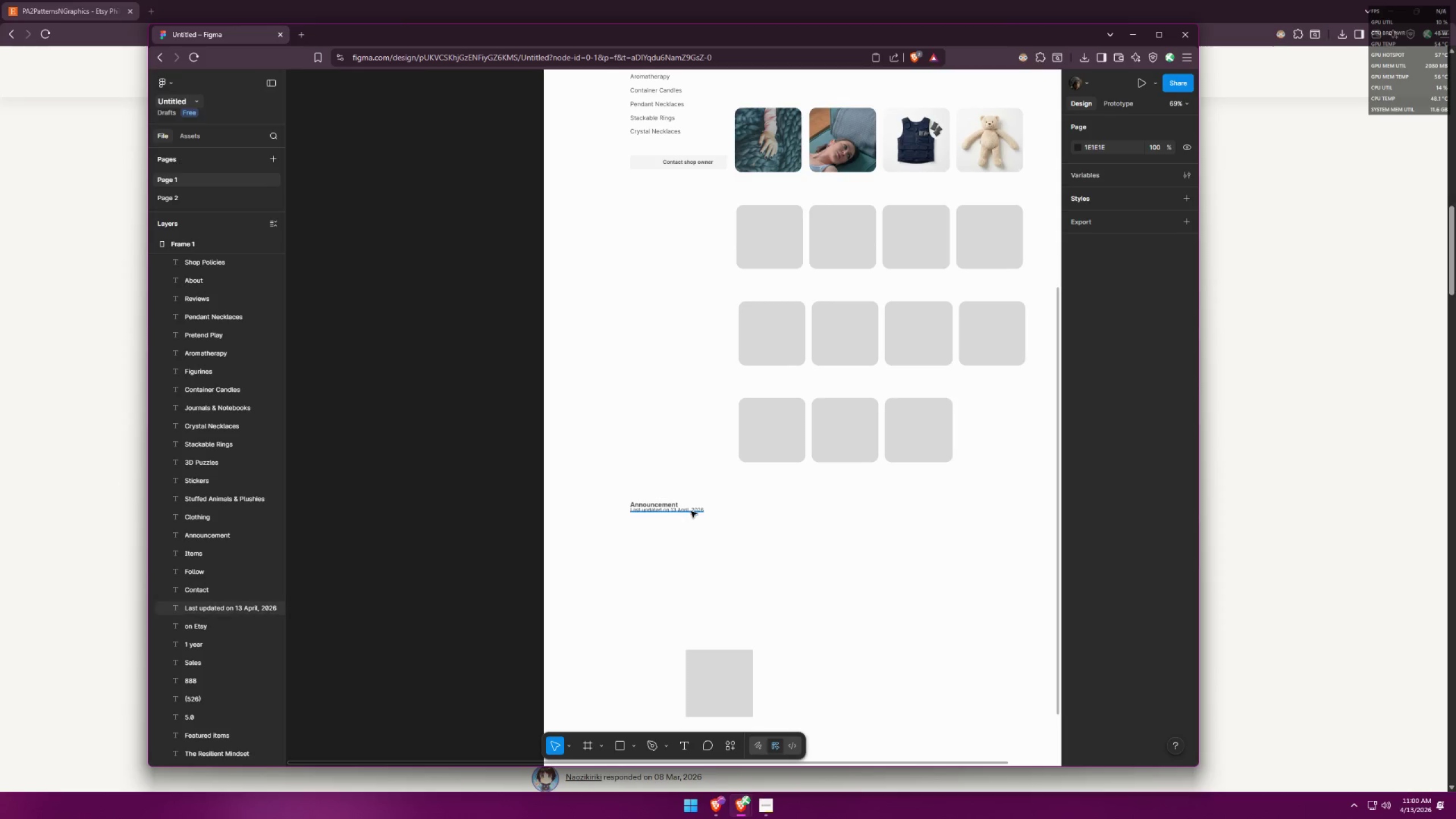 
hold_key(key=ShiftLeft, duration=1.39)
left_click_drag(start_coordinate=[692, 510], to_coordinate=[691, 513])
 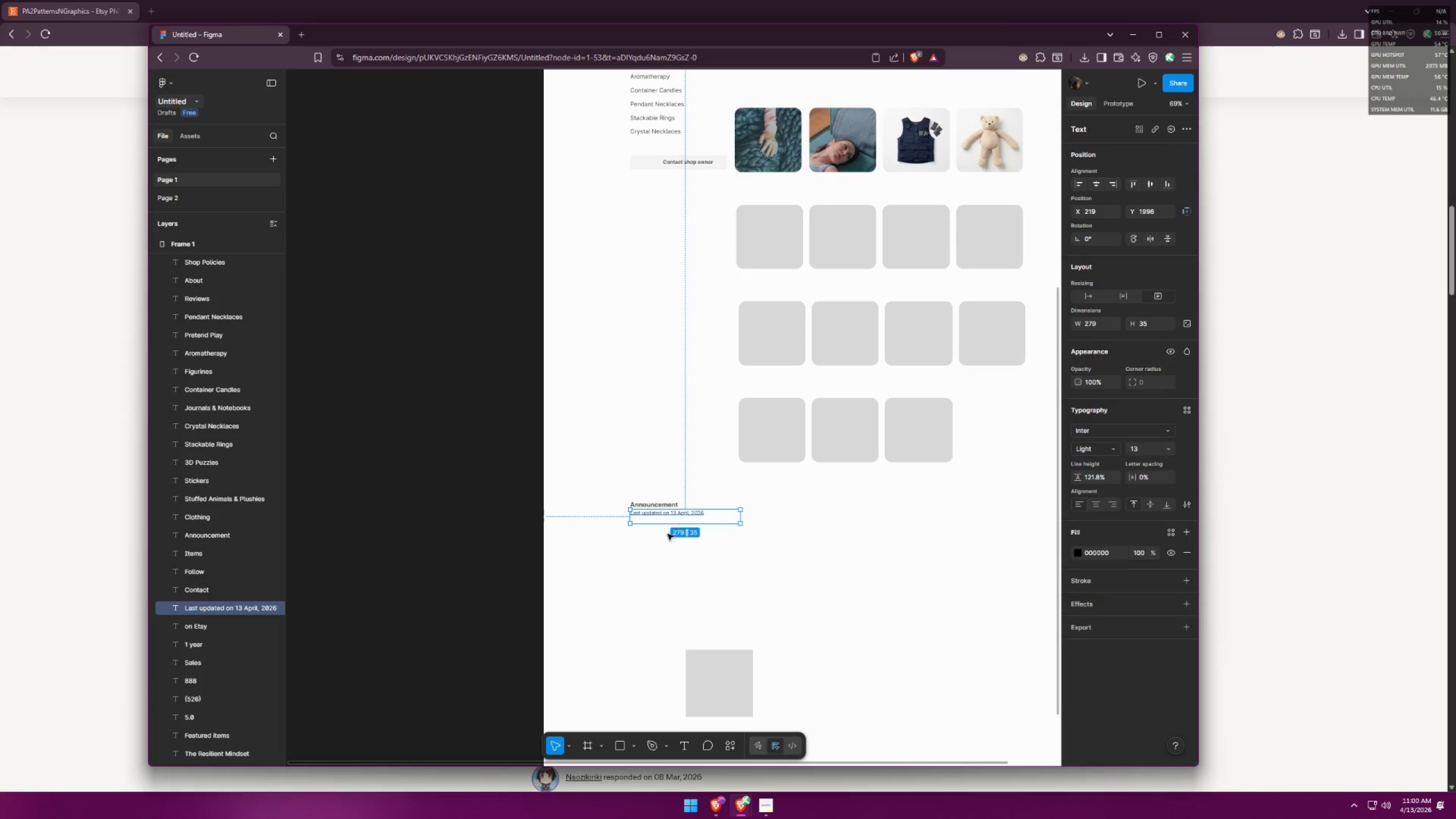 
scroll: coordinate [668, 530], scroll_direction: up, amount: 7.0
 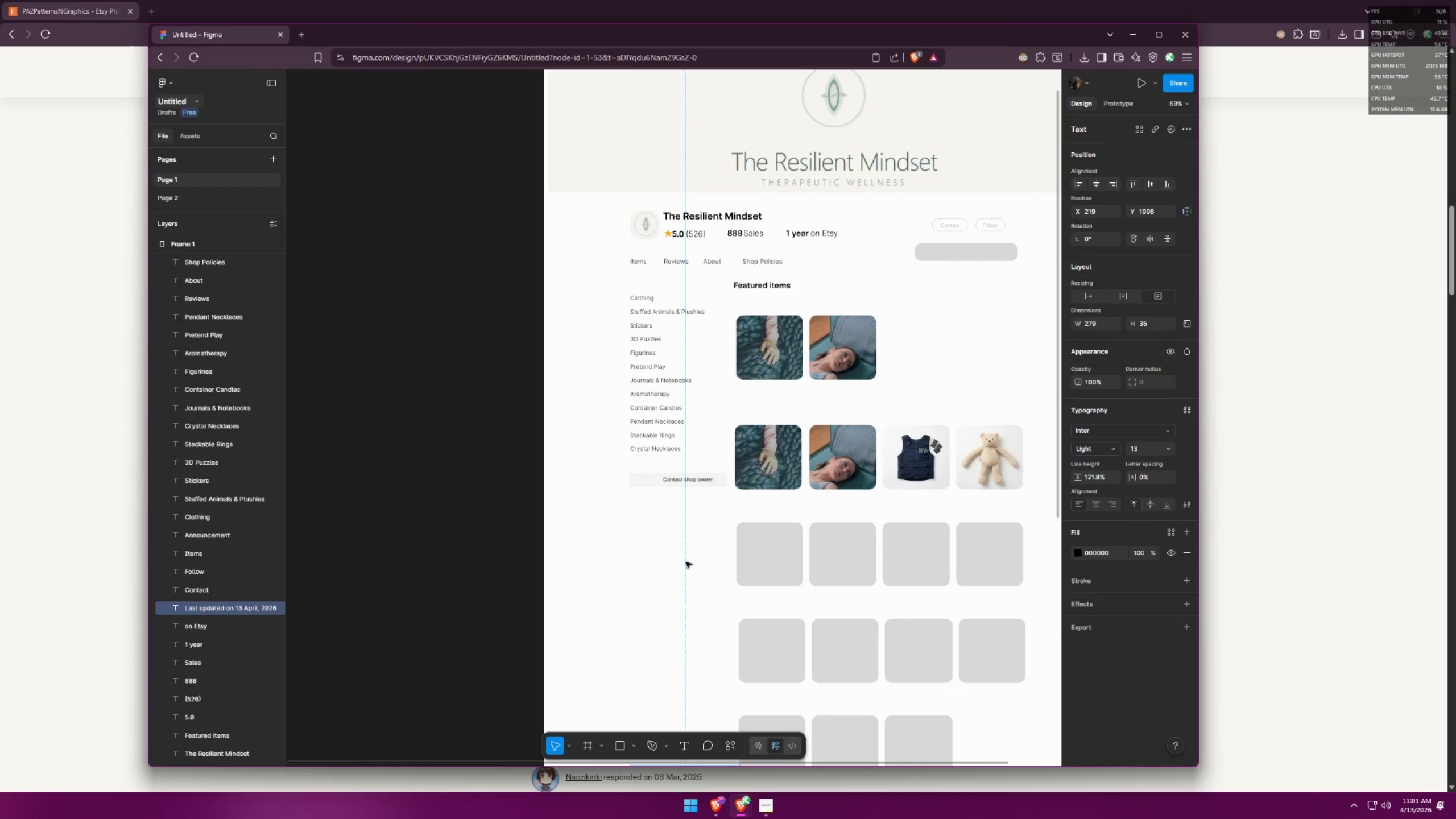 
scroll: coordinate [698, 518], scroll_direction: down, amount: 8.0
 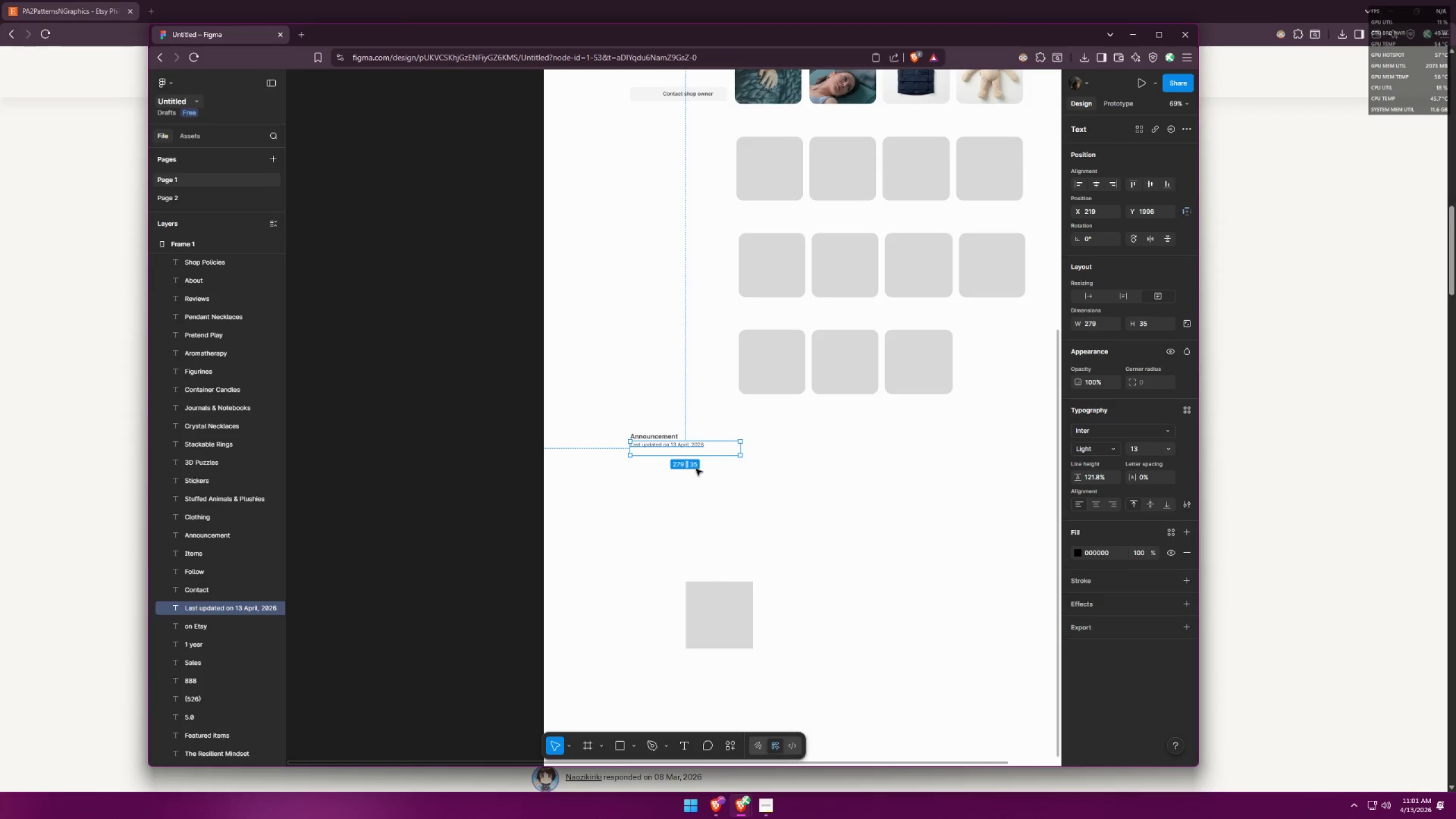 
hold_key(key=ControlLeft, duration=0.57)
scroll: coordinate [689, 480], scroll_direction: up, amount: 8.0
 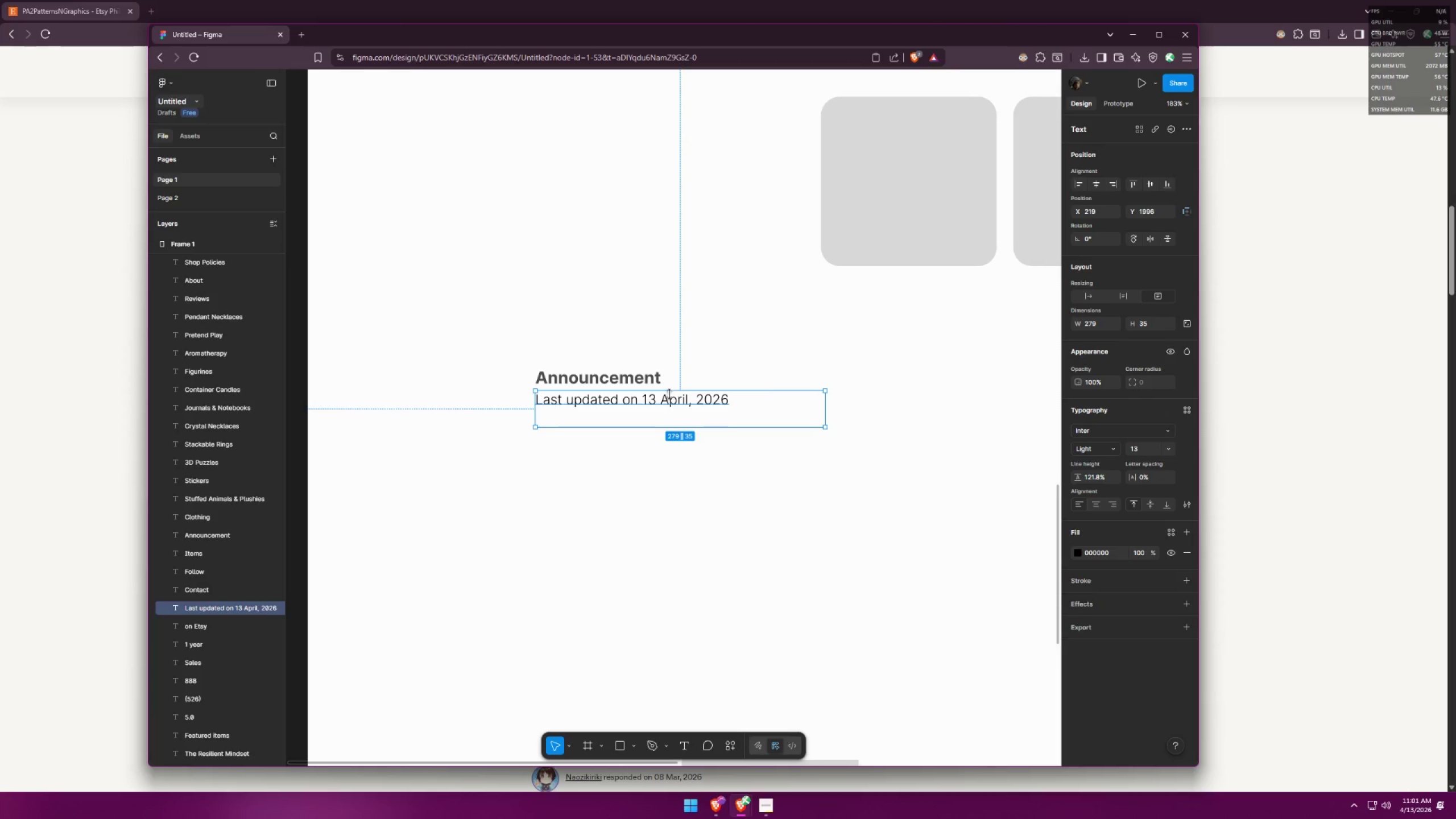 
left_click_drag(start_coordinate=[667, 400], to_coordinate=[667, 398])
 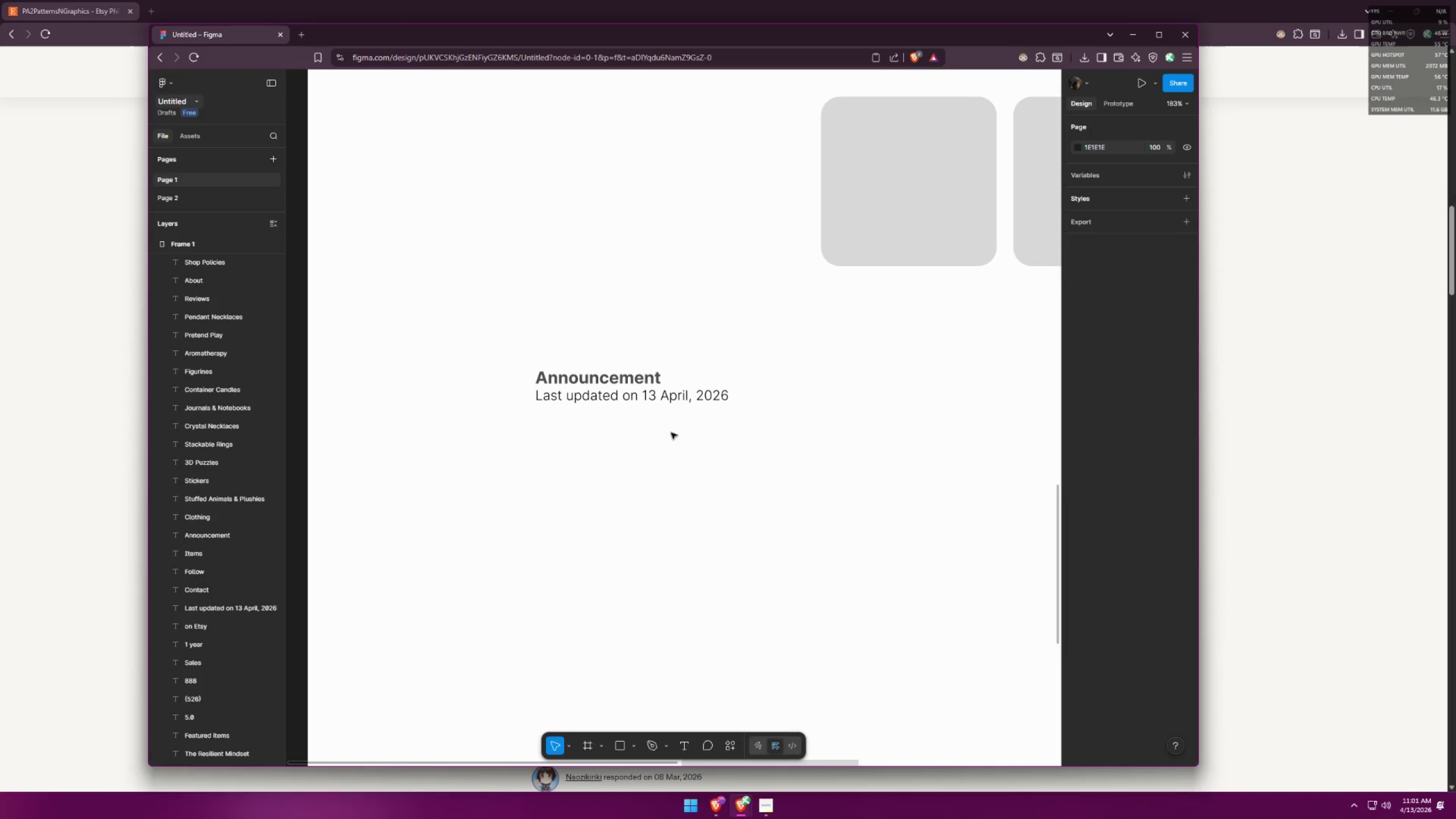 
key(Alt+AltLeft)
 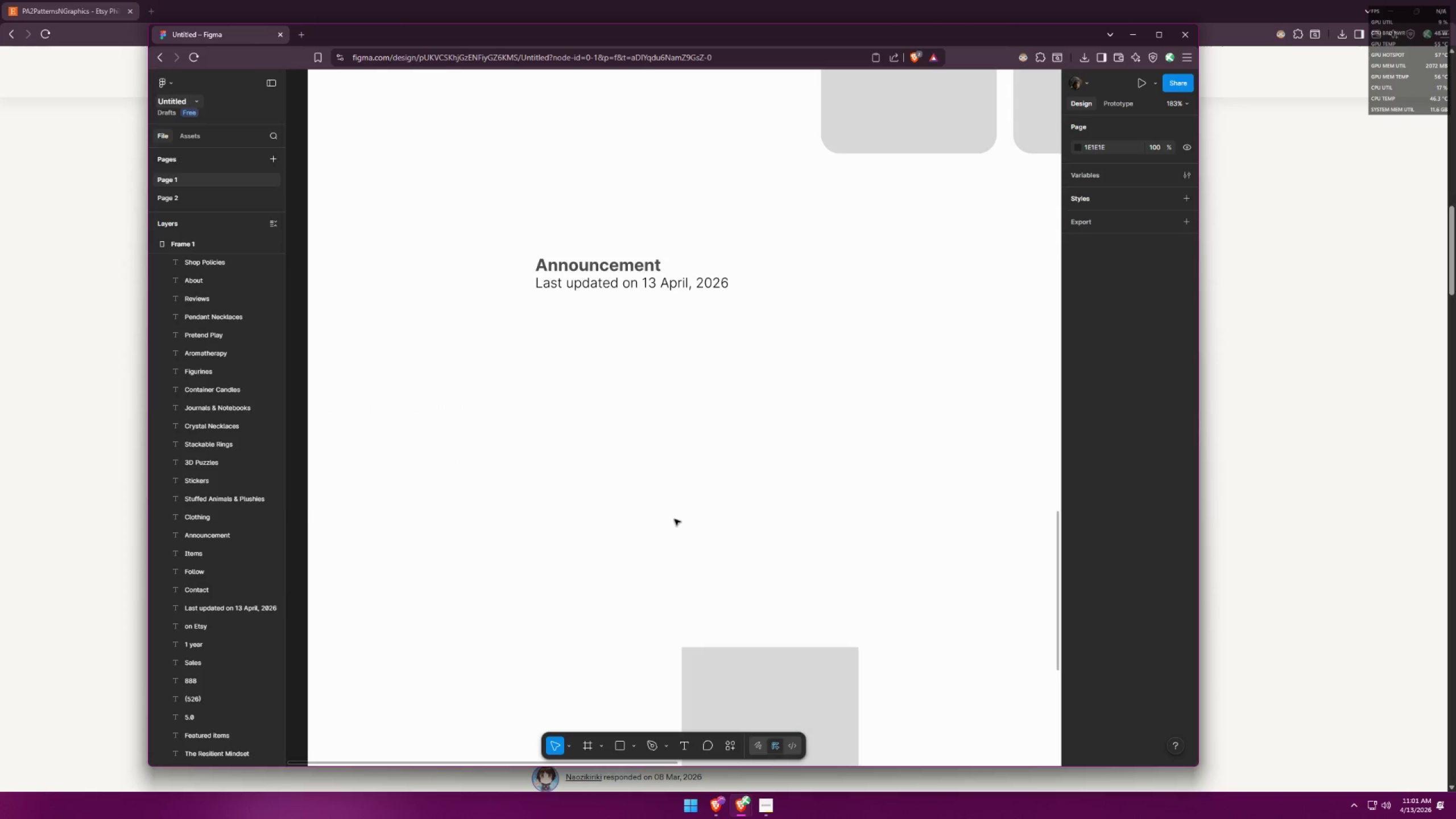 
key(Alt+Tab)
 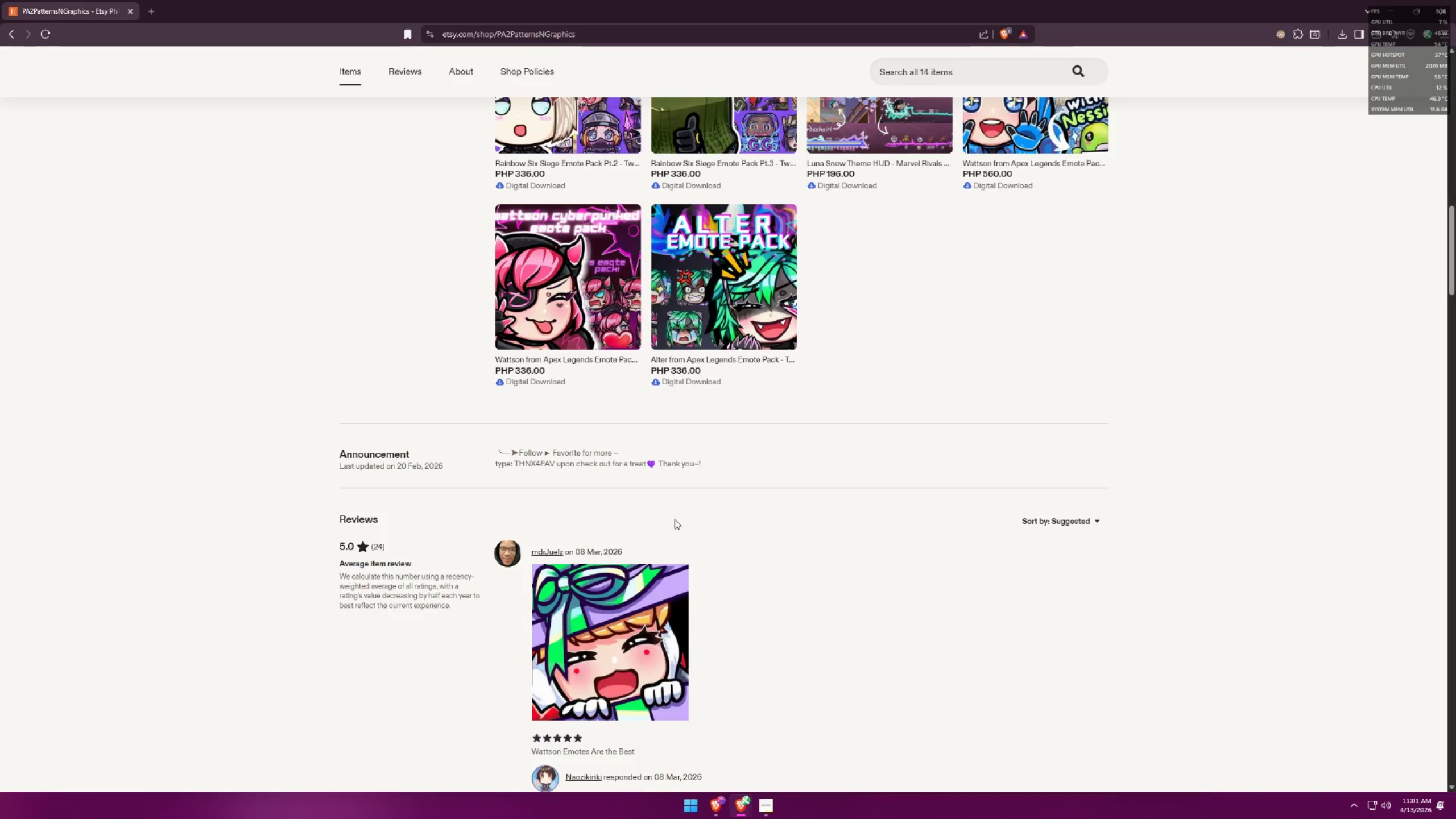 
scroll: coordinate [667, 530], scroll_direction: down, amount: 4.0
 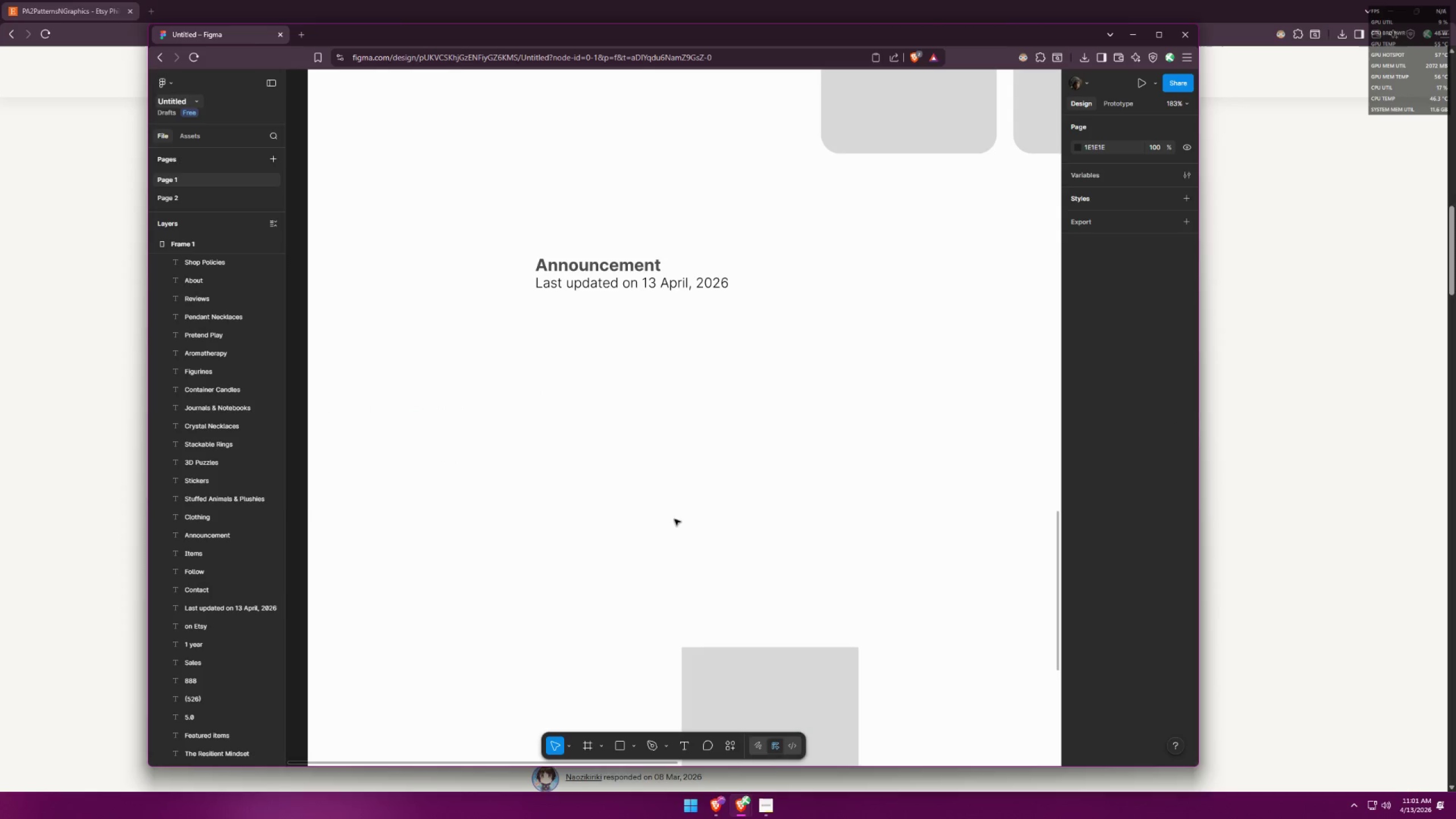 
key(Alt+AltLeft)
 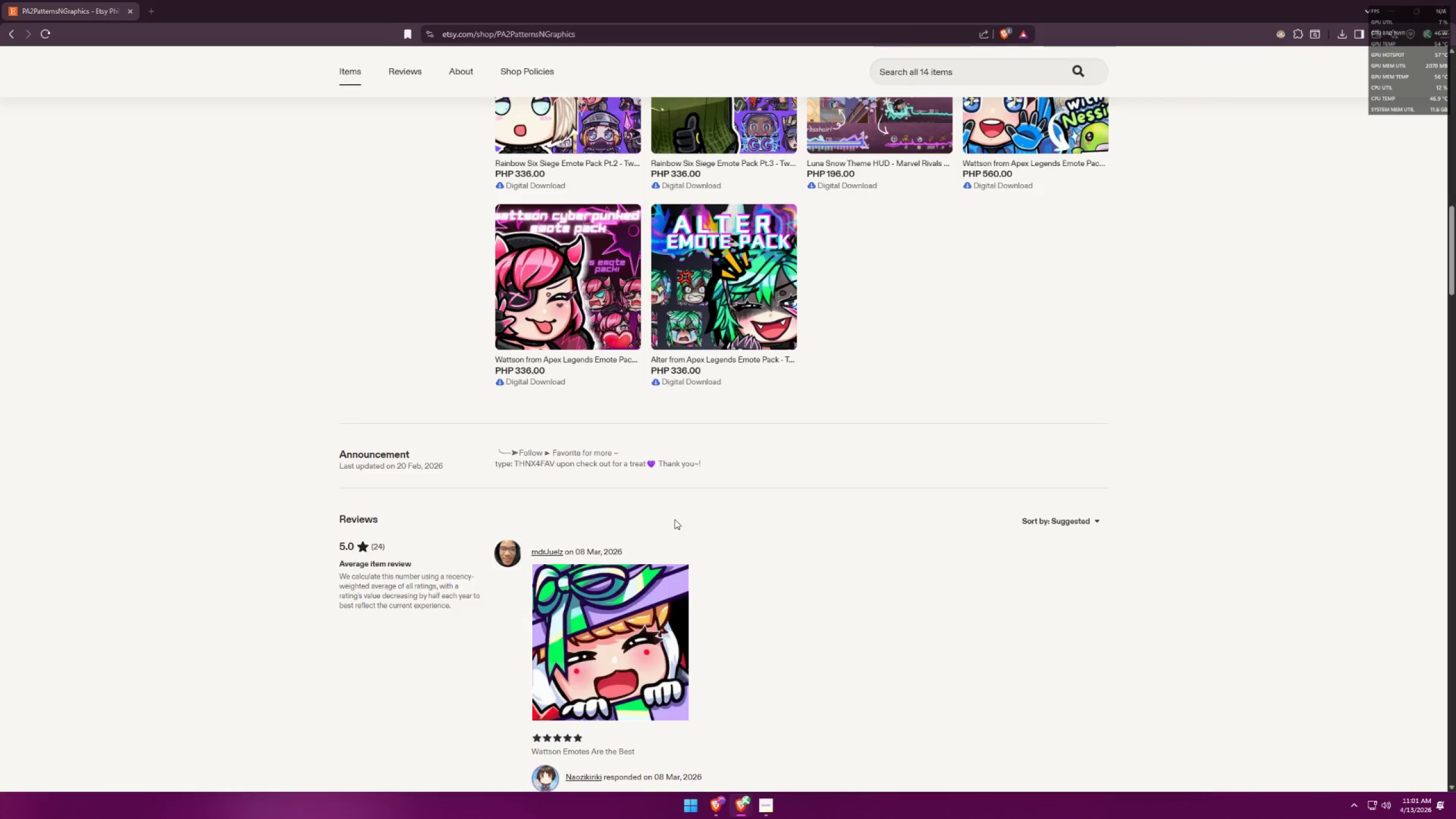 
key(Alt+Tab)
 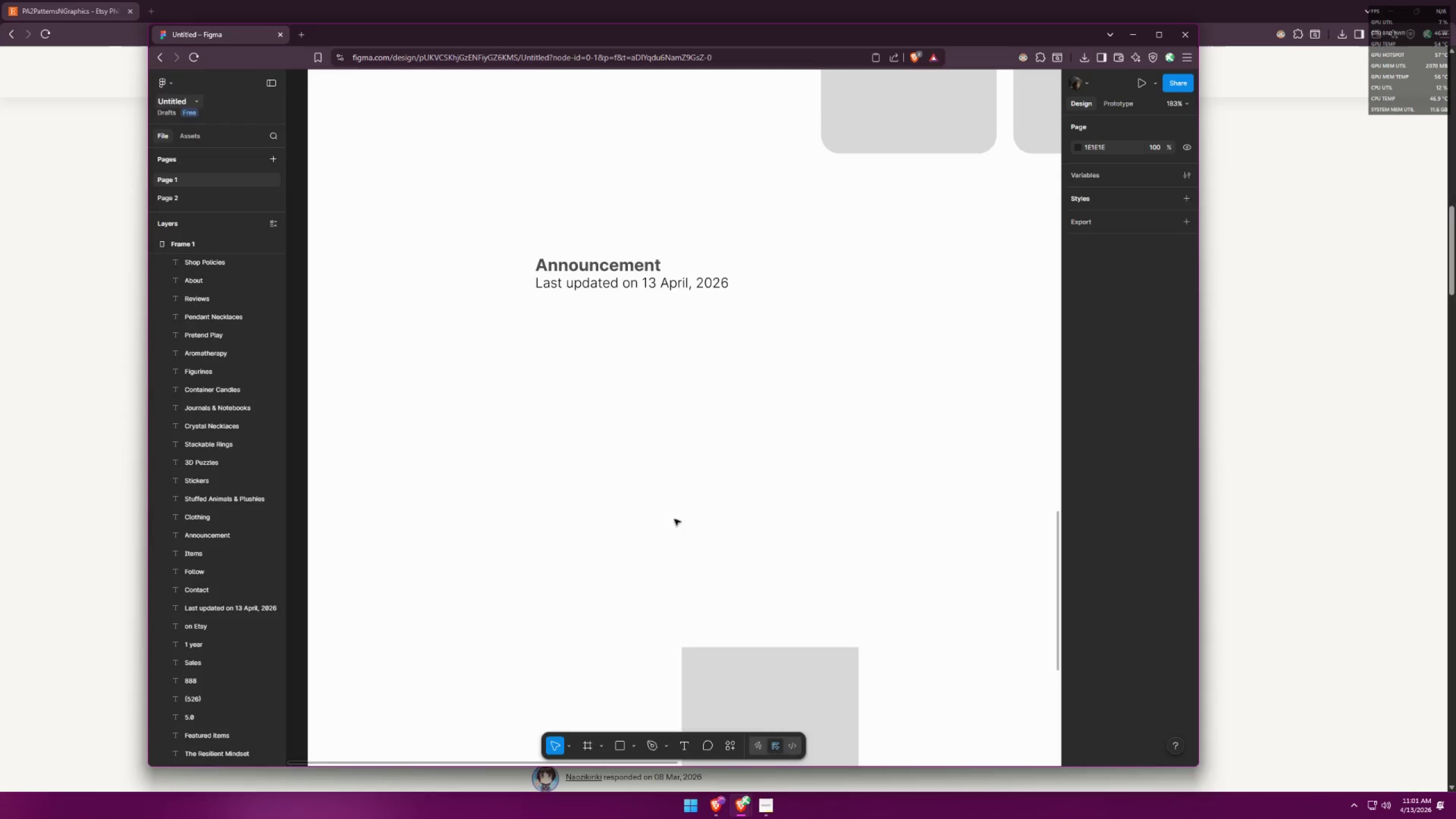 
key(Alt+AltLeft)
 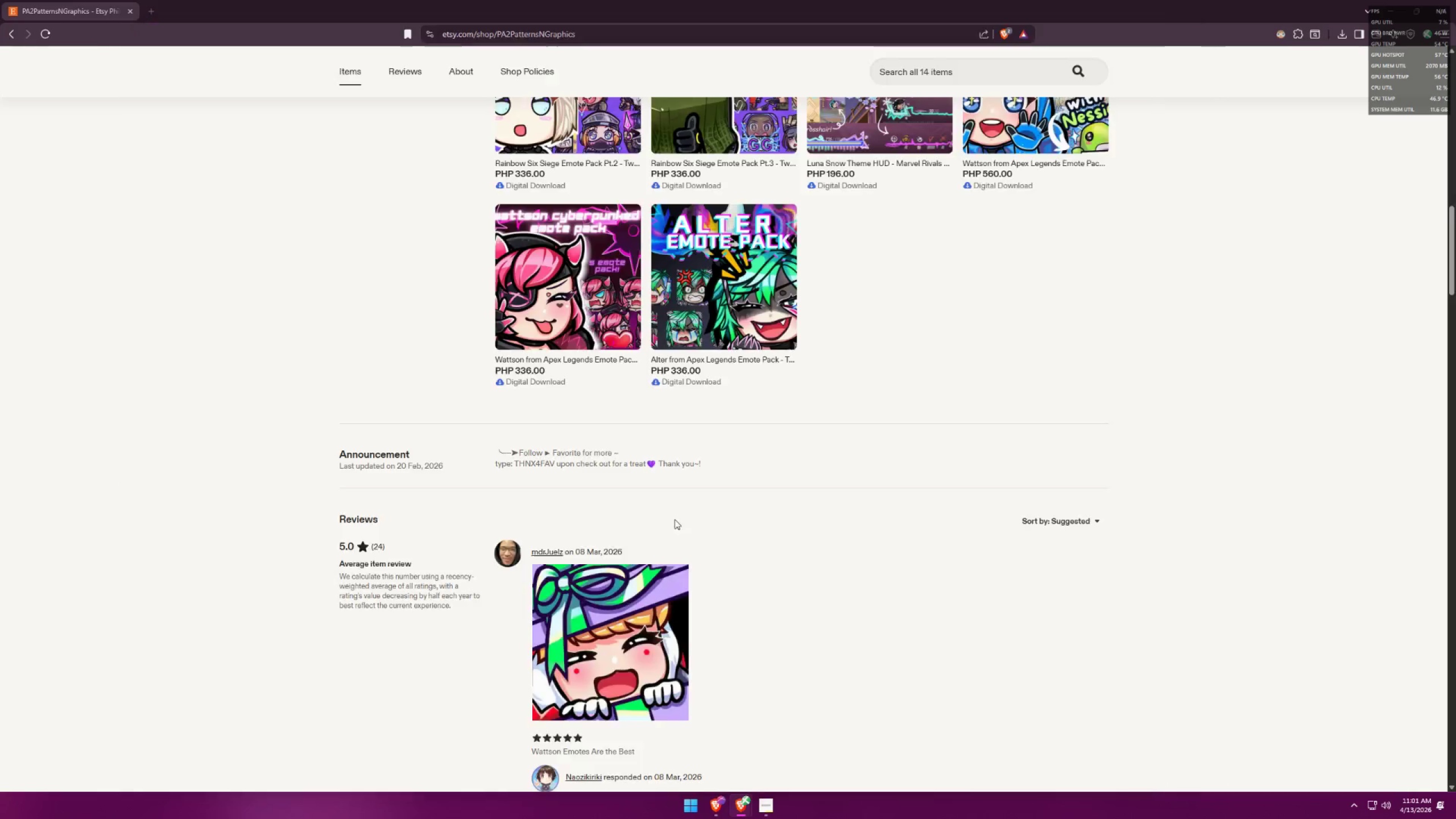 
key(Alt+Tab)
 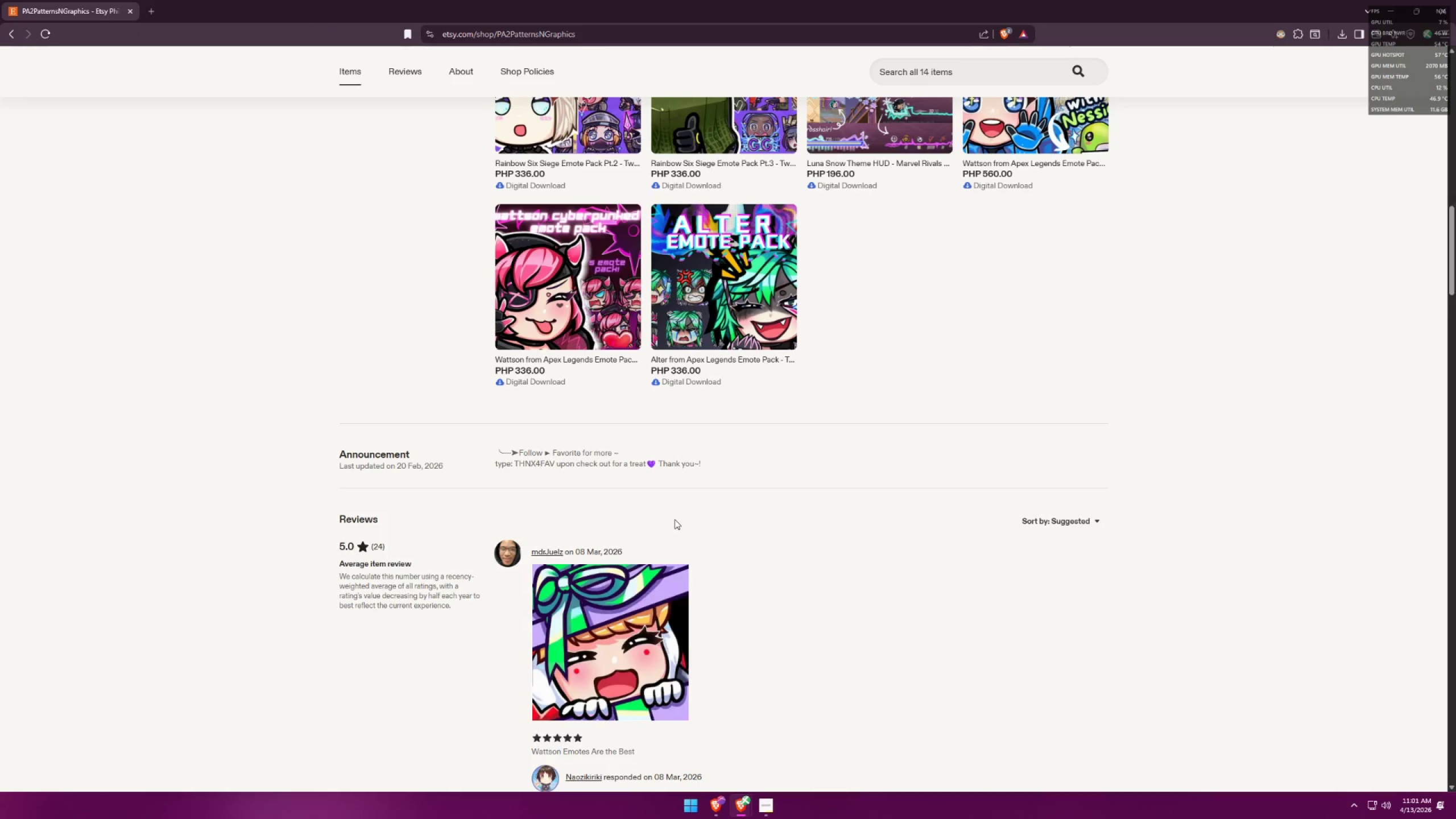 
scroll: coordinate [730, 526], scroll_direction: up, amount: 19.0
 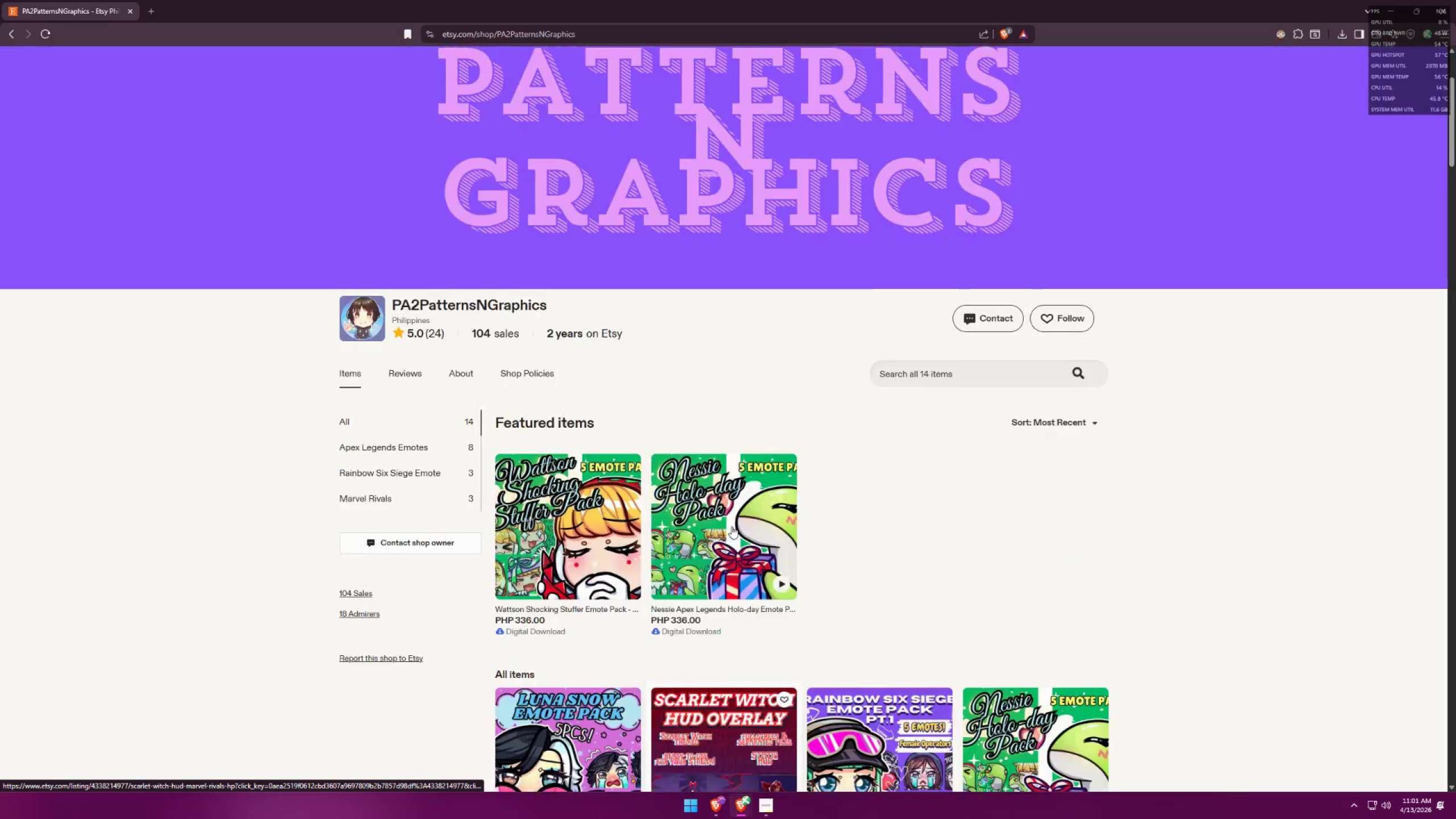 
mouse_move([730, 538])
 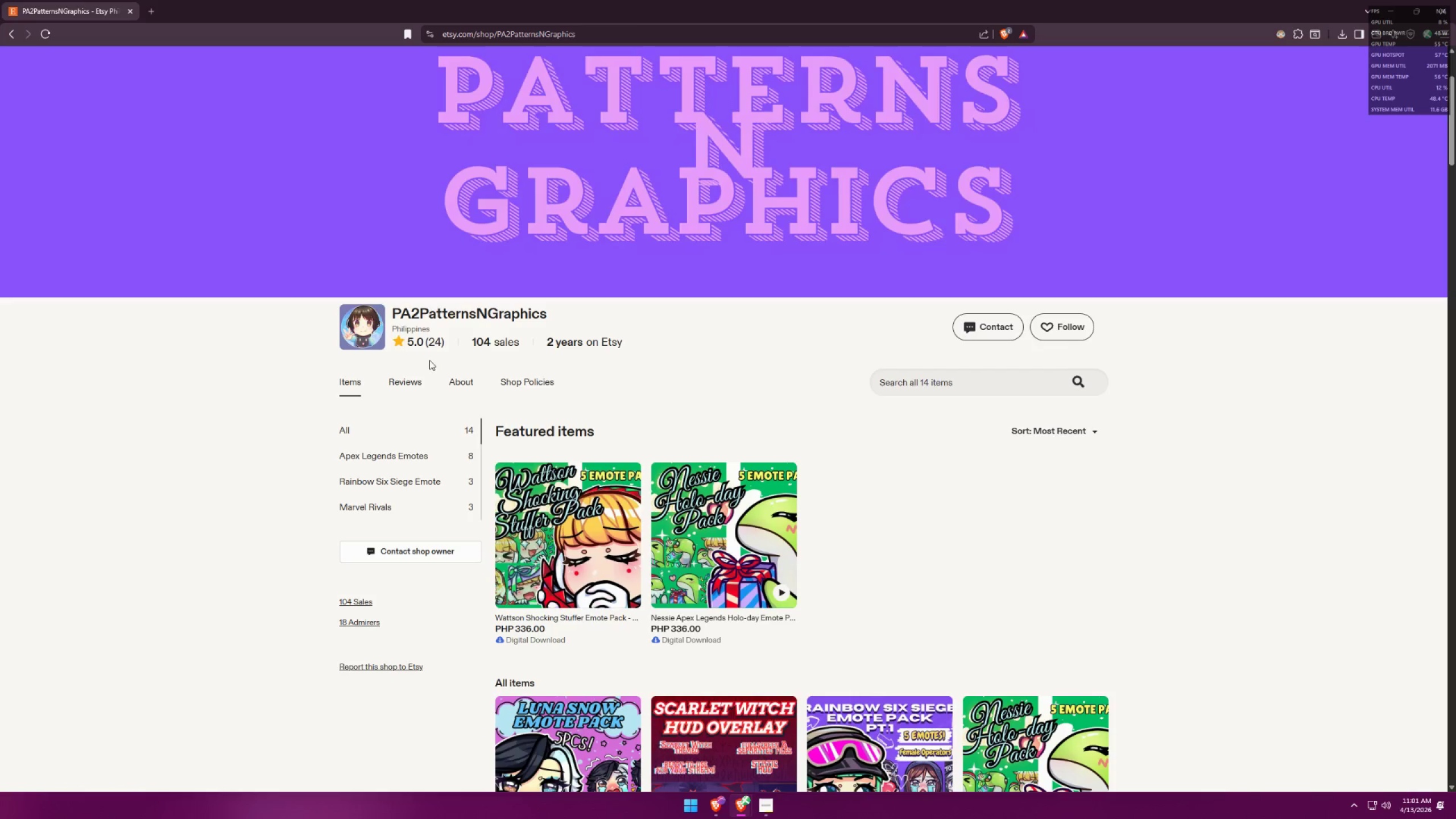 
key(Alt+AltLeft)
 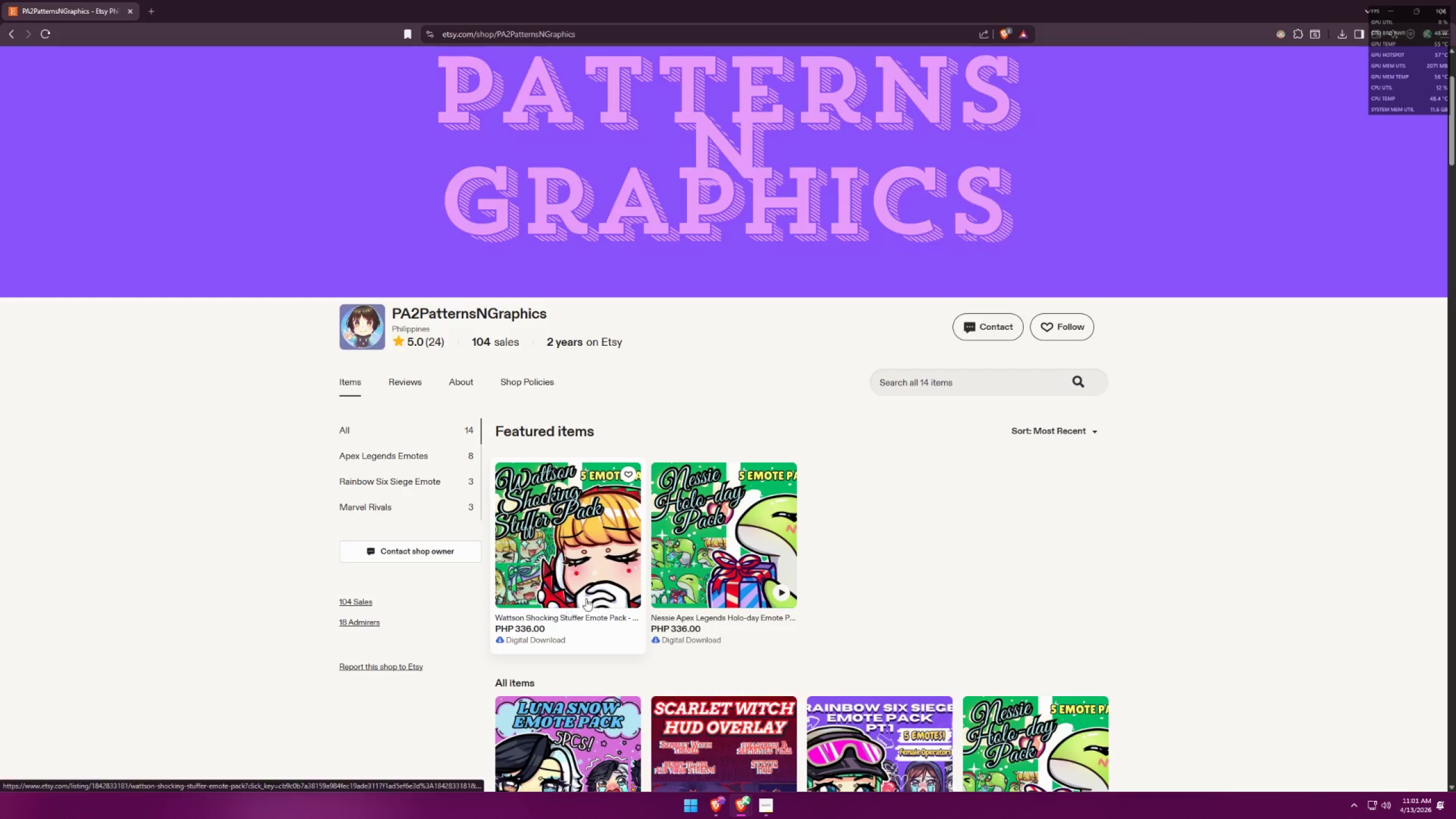 
key(Alt+Tab)
 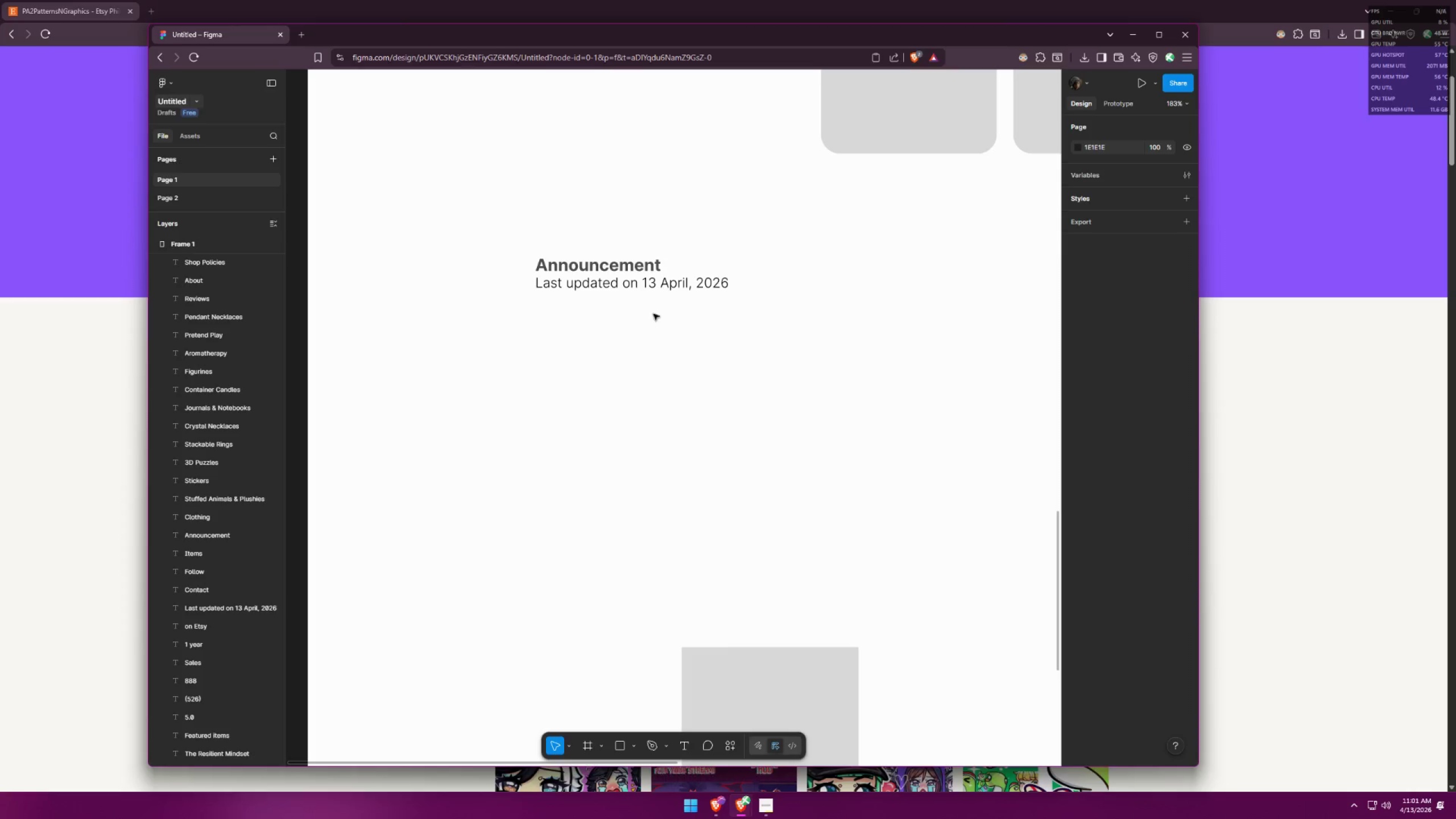 
left_click([671, 287])
 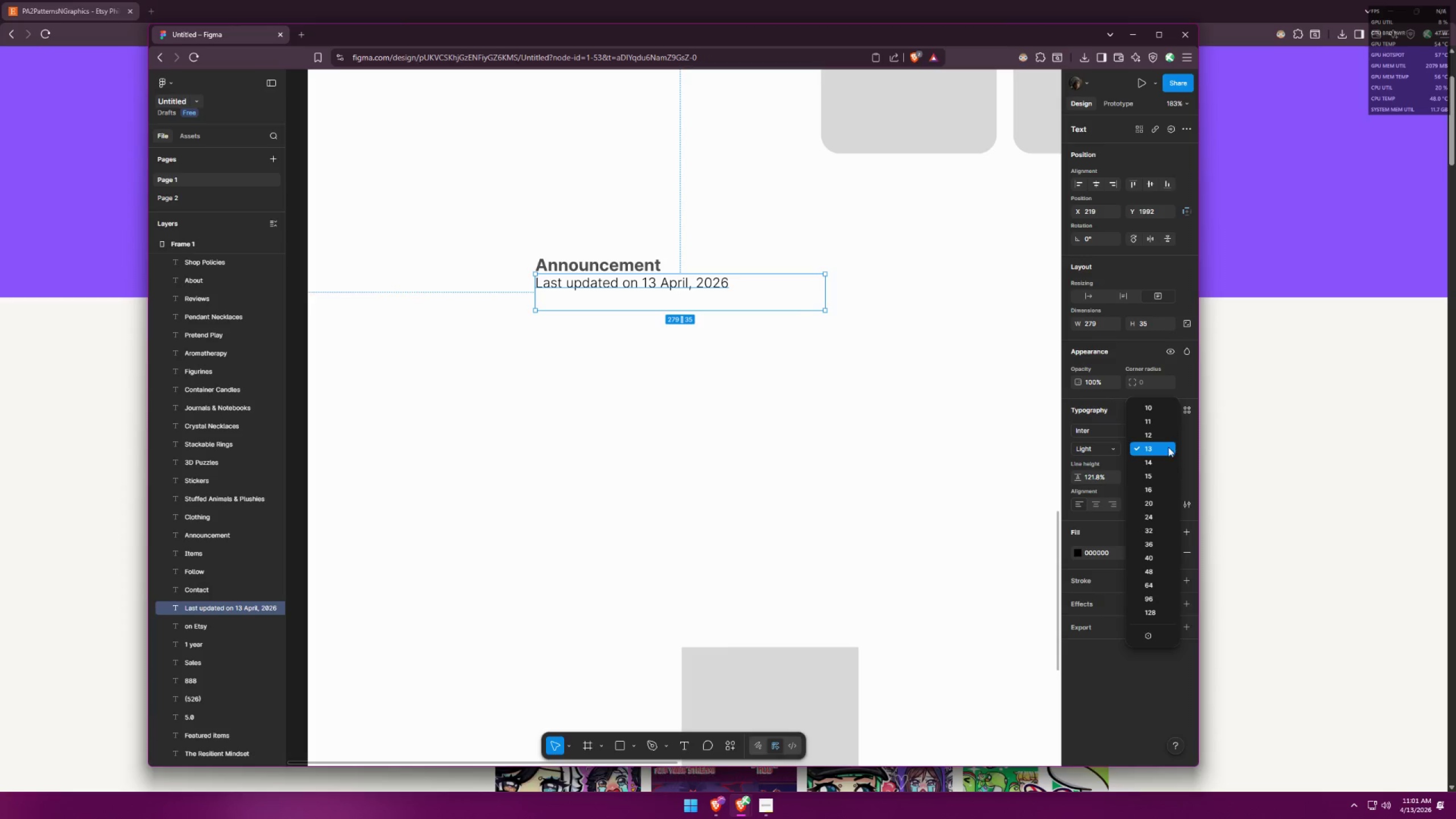 
left_click([1161, 457])
 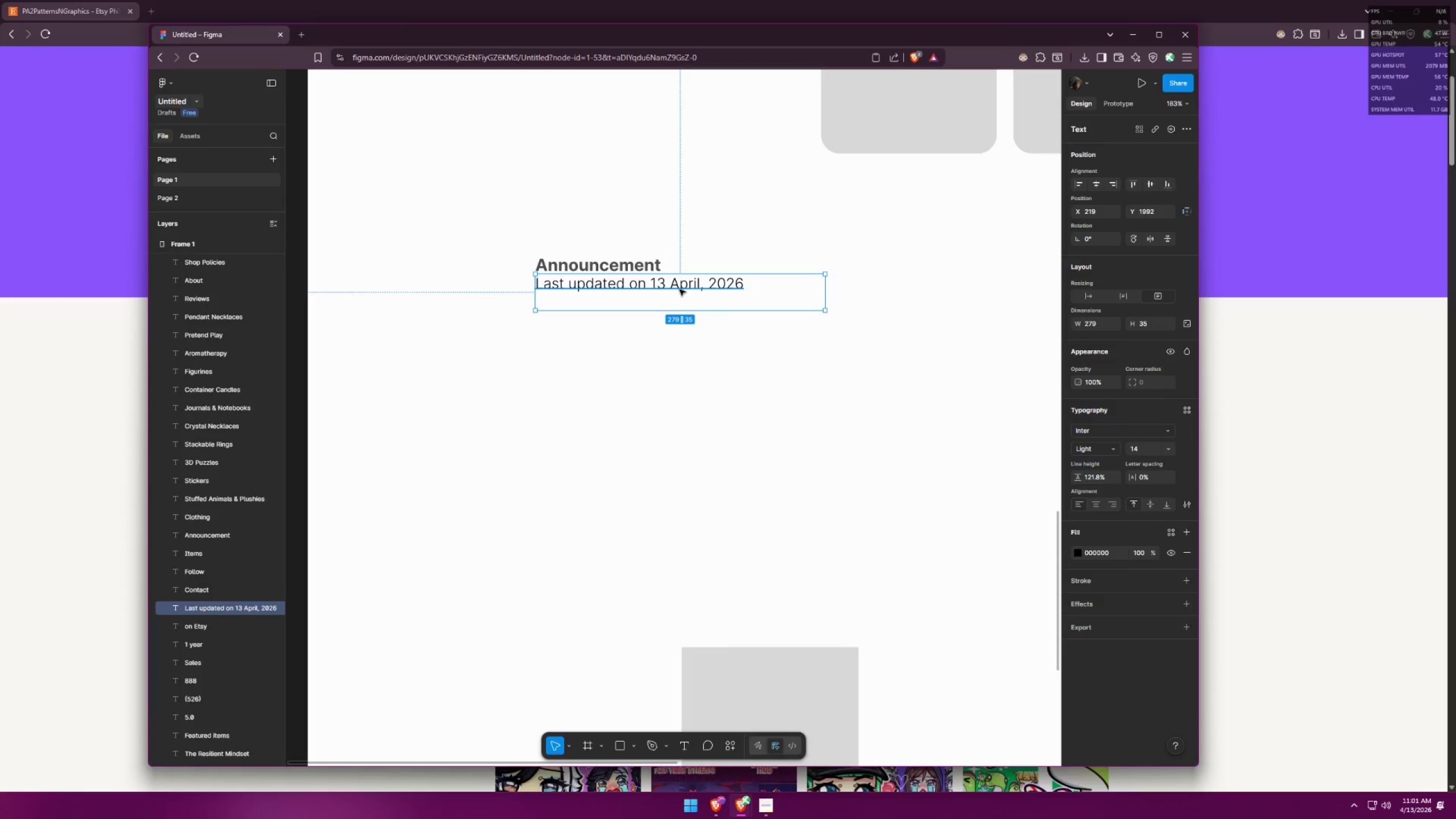 
left_click([765, 404])
 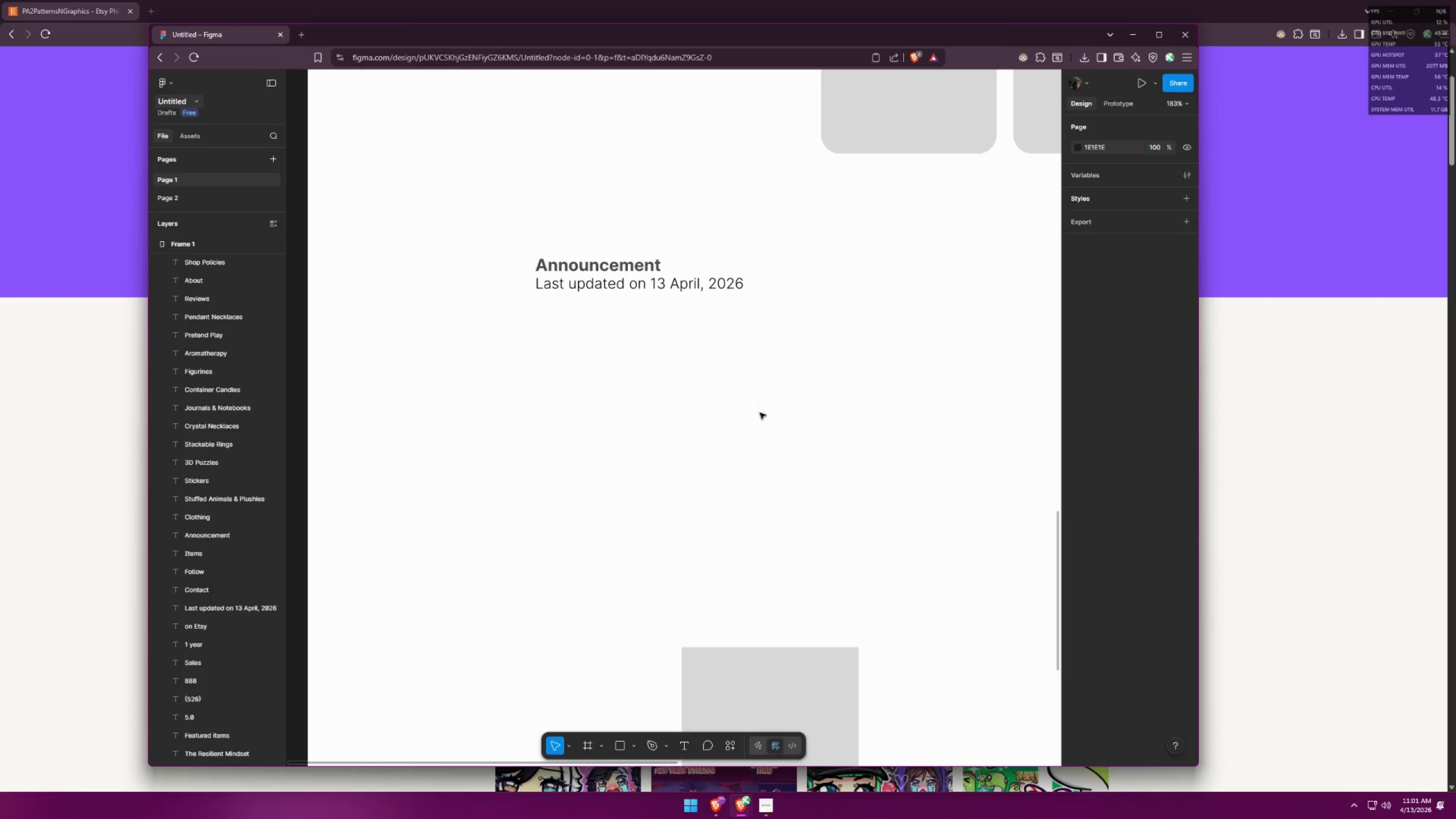 
scroll: coordinate [764, 432], scroll_direction: up, amount: 7.0
 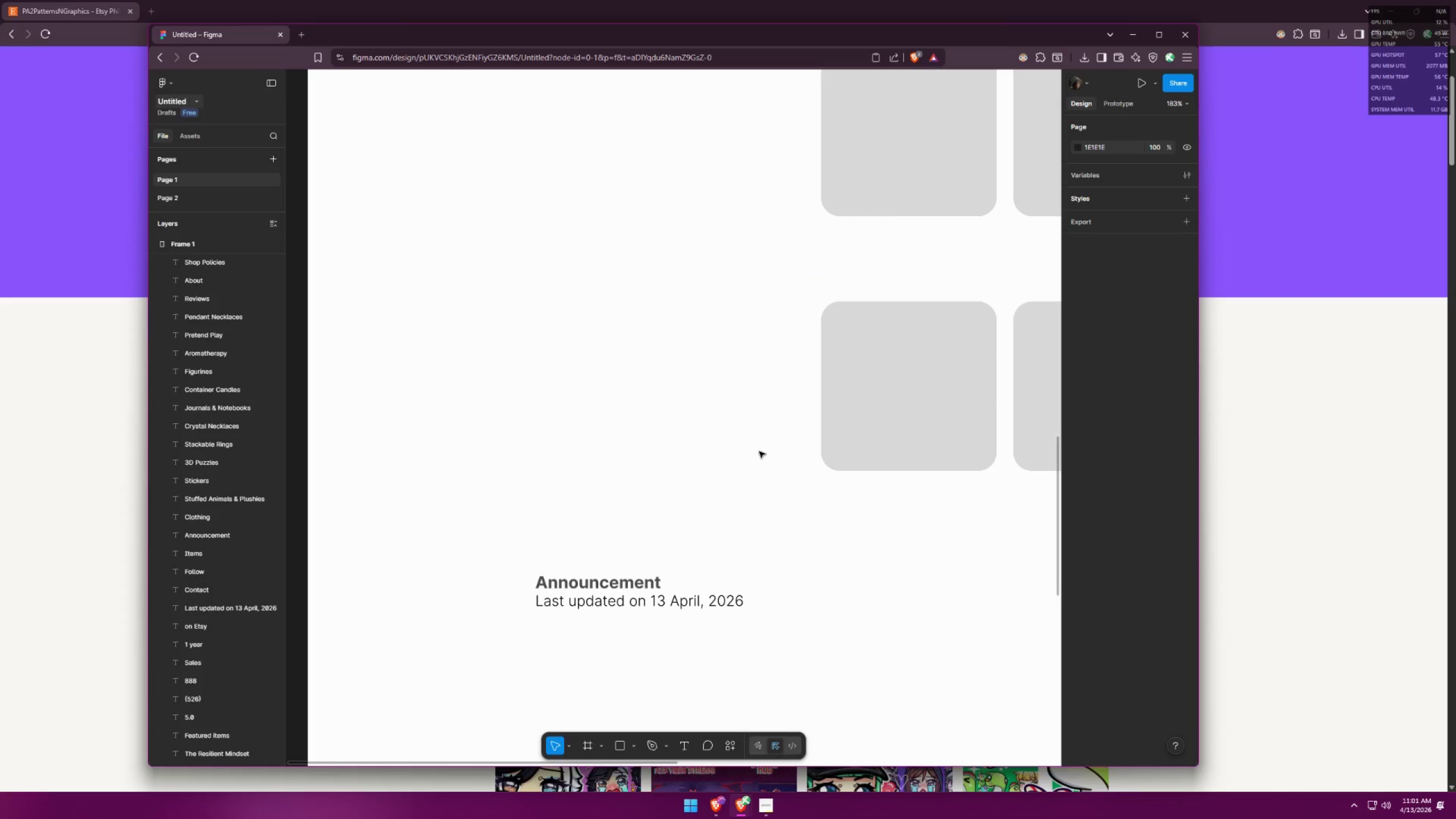 
key(Alt+AltLeft)
 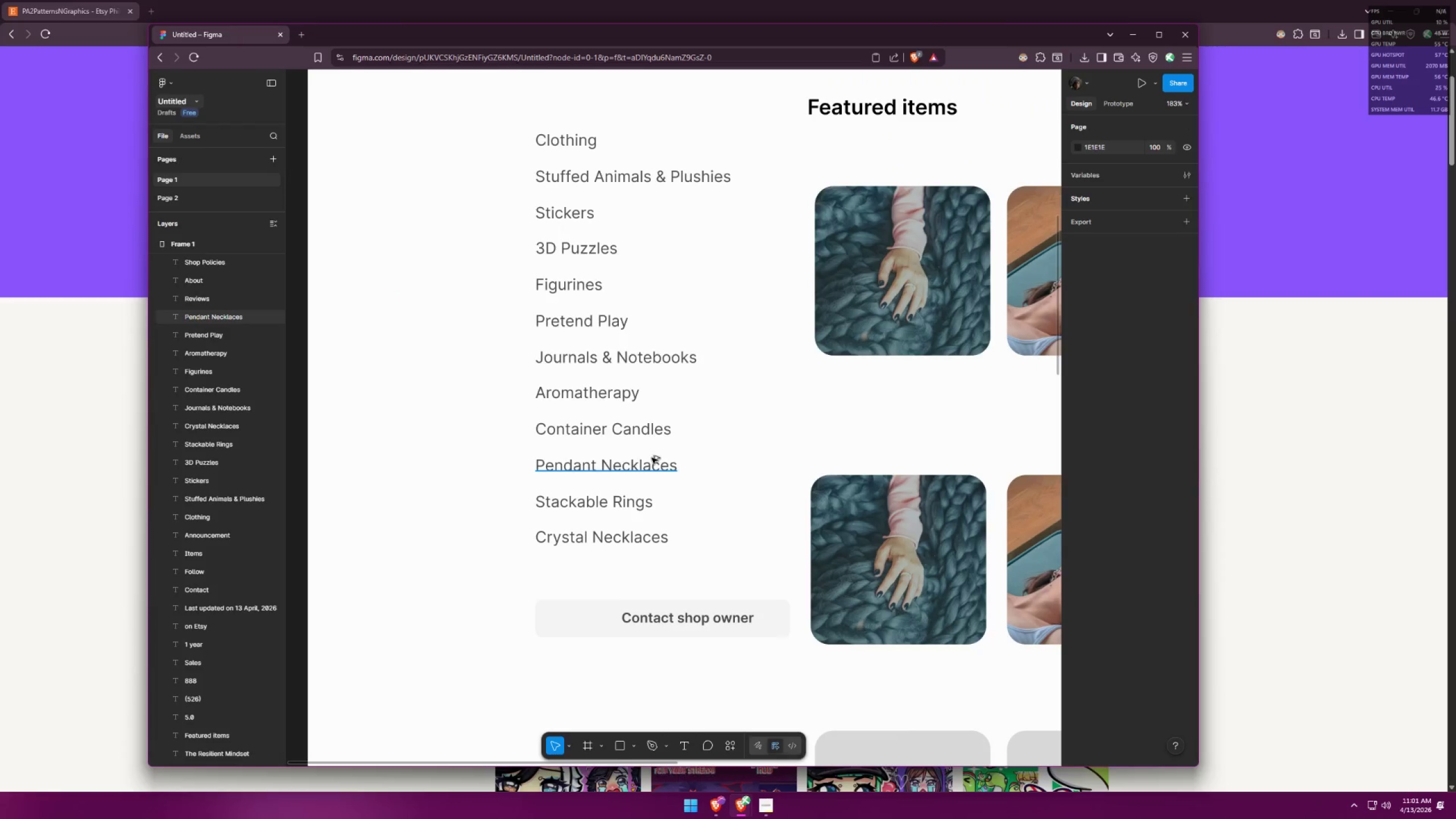 
key(Alt+Tab)
 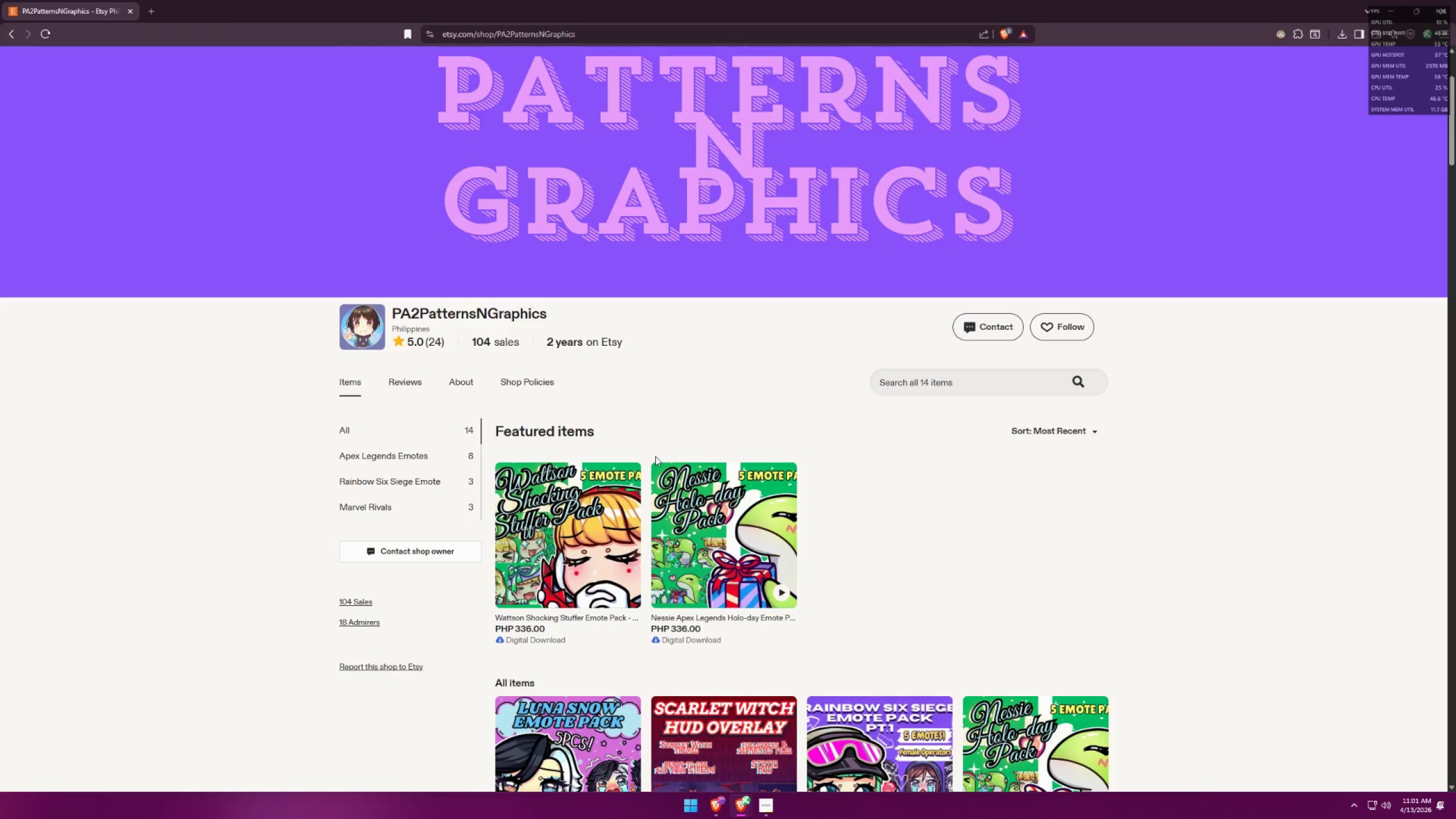 
scroll: coordinate [622, 460], scroll_direction: up, amount: 25.0
 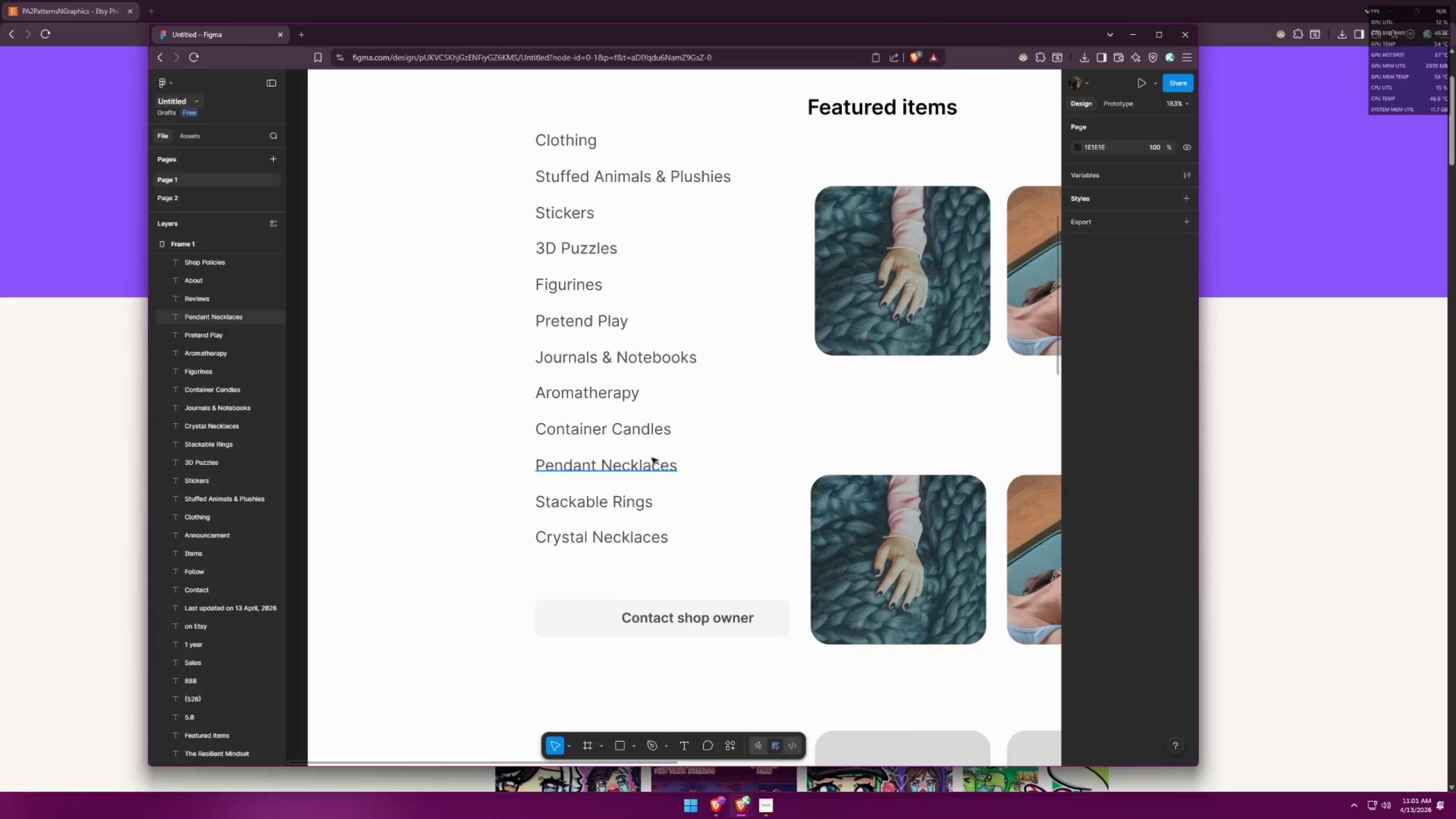 
key(Alt+AltLeft)
 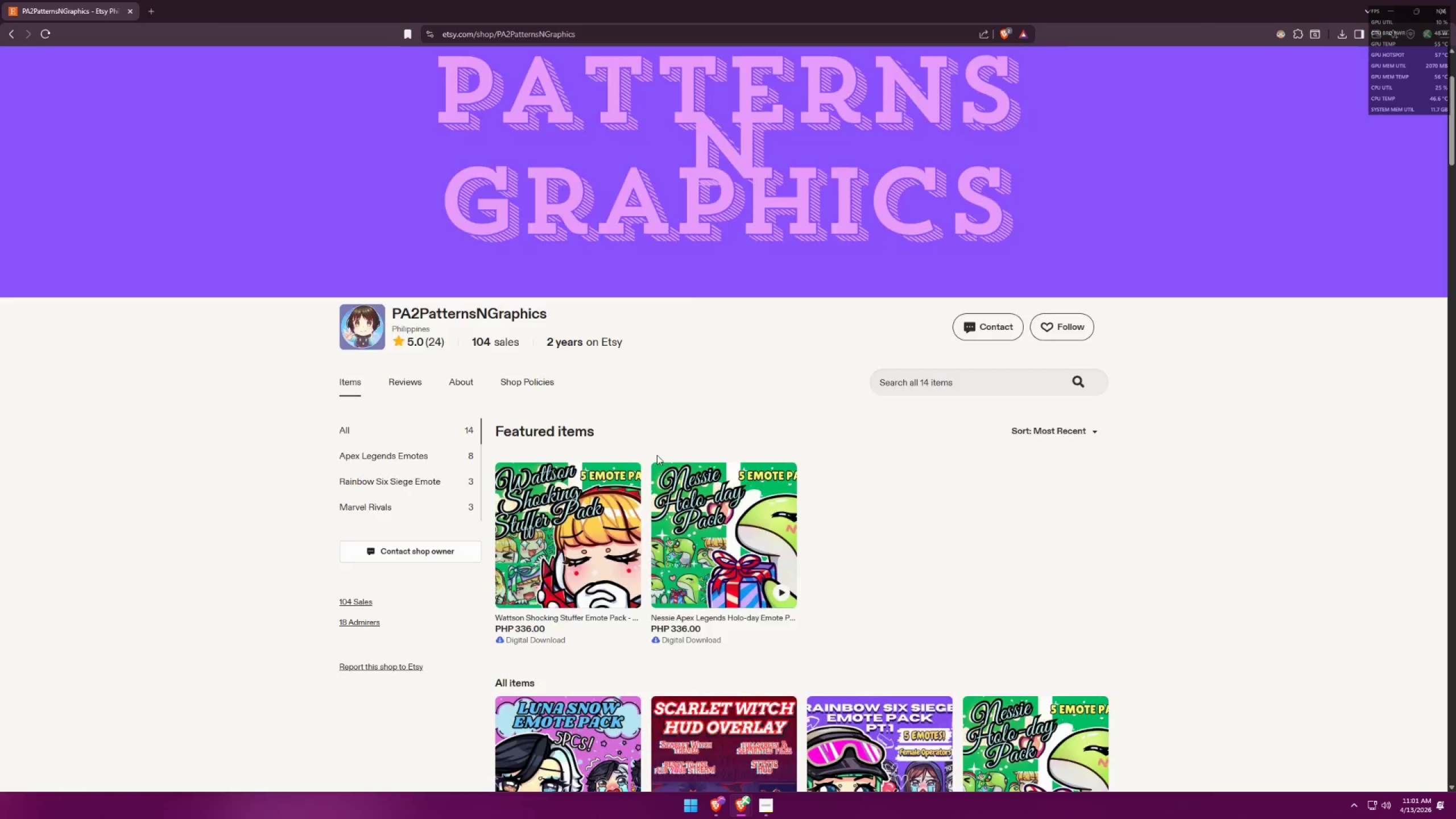 
key(Alt+Tab)
 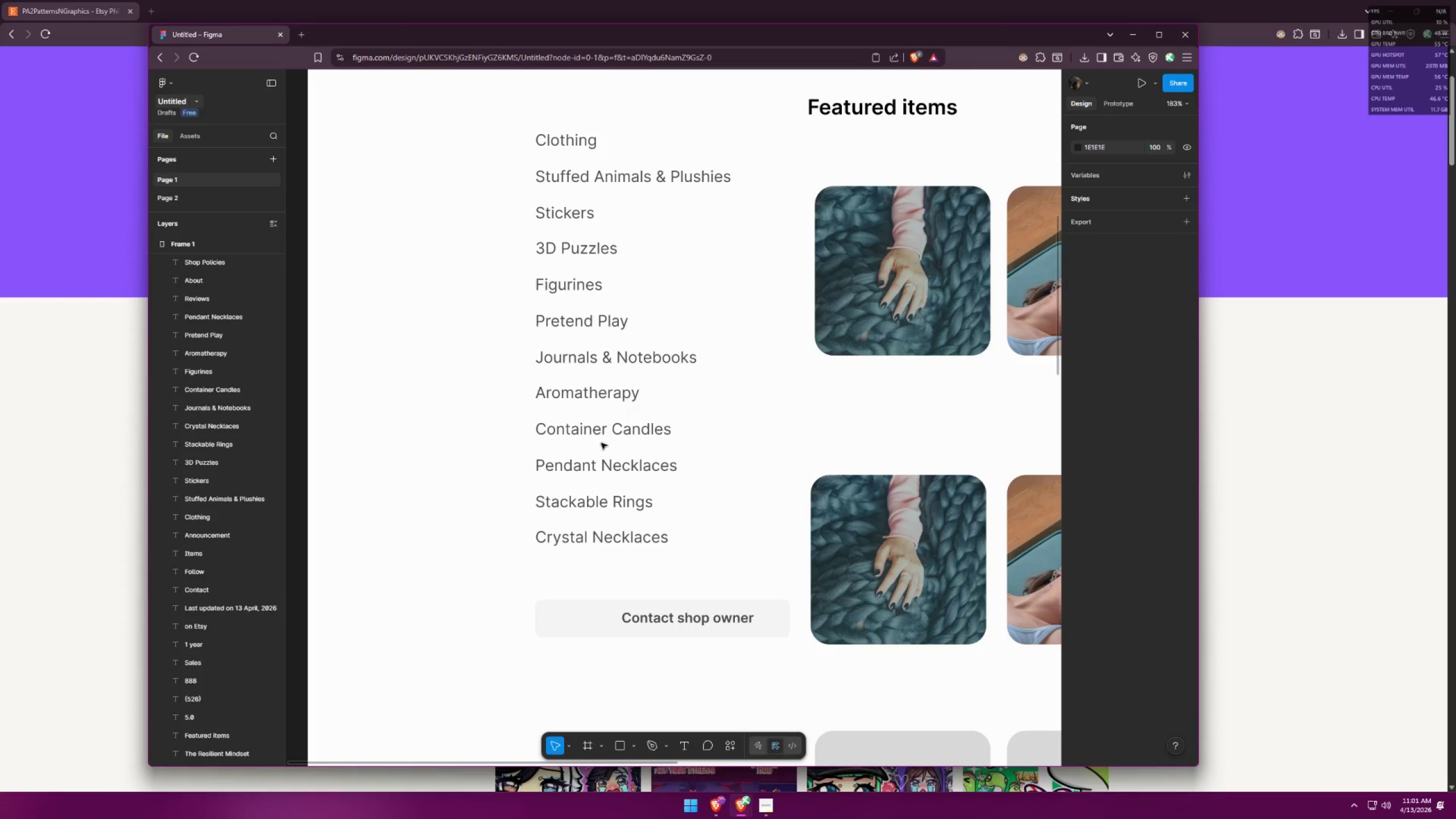 
key(Alt+AltLeft)
 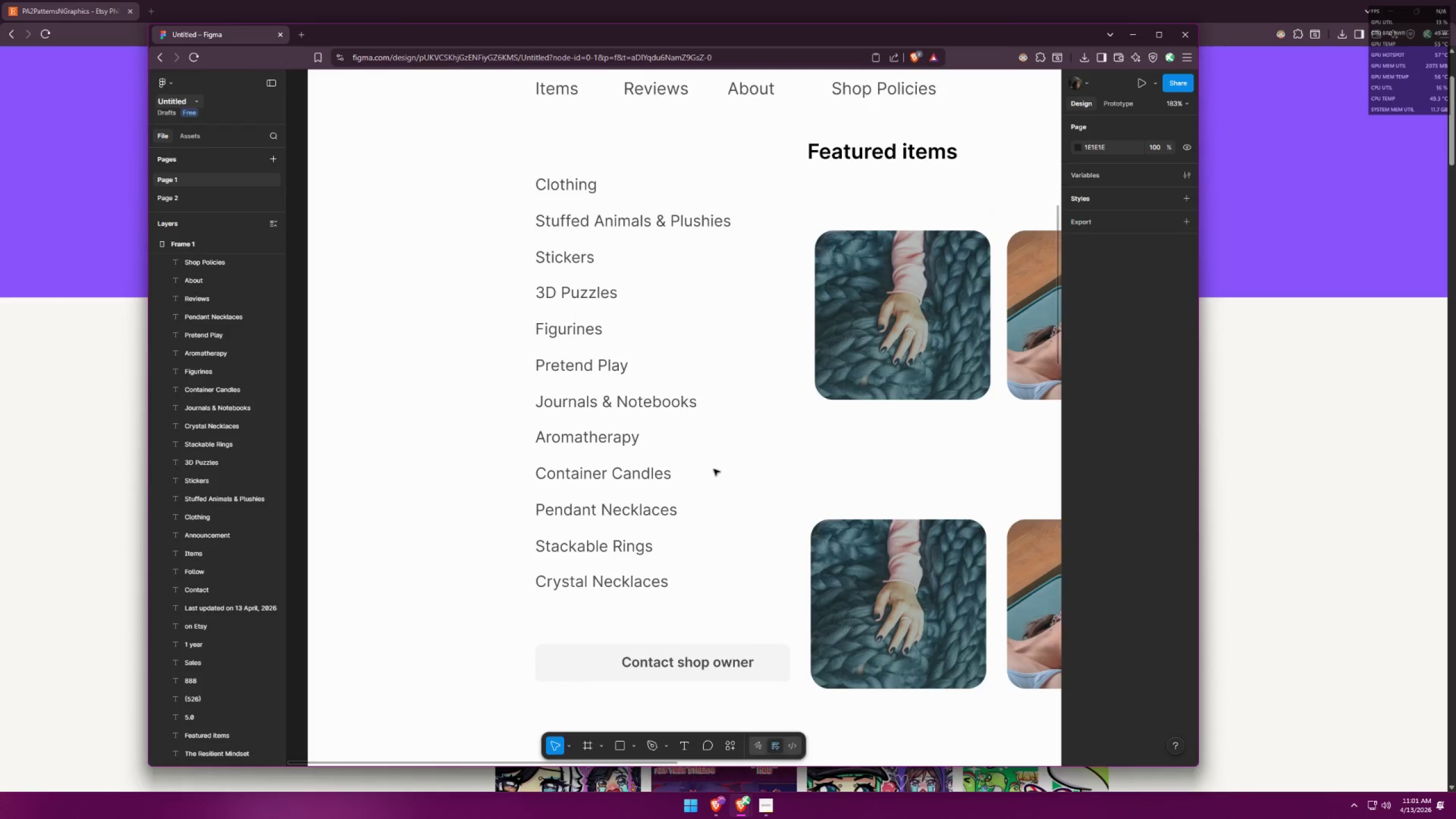 
key(Alt+Tab)
 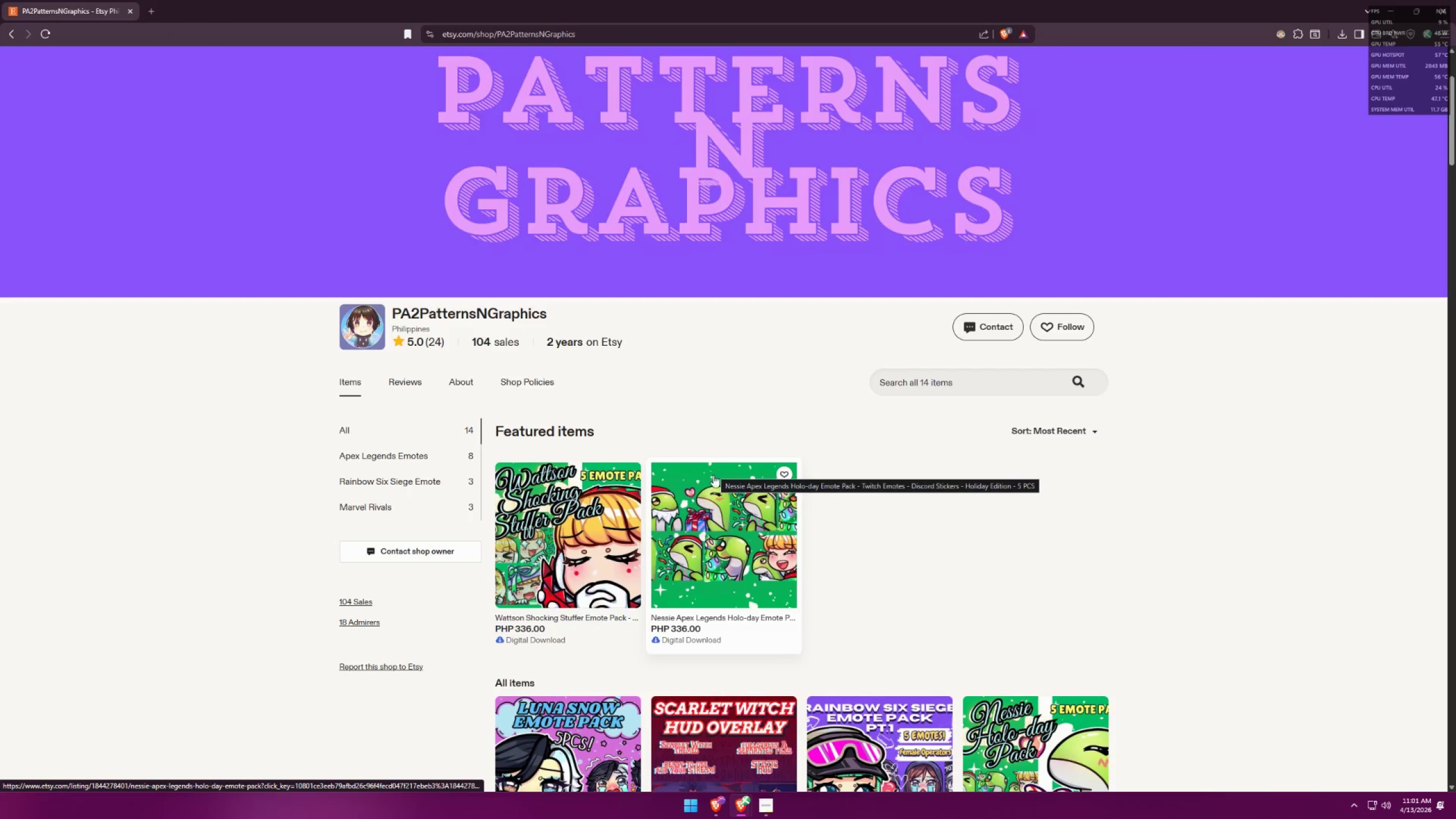 
scroll: coordinate [709, 468], scroll_direction: up, amount: 3.0
 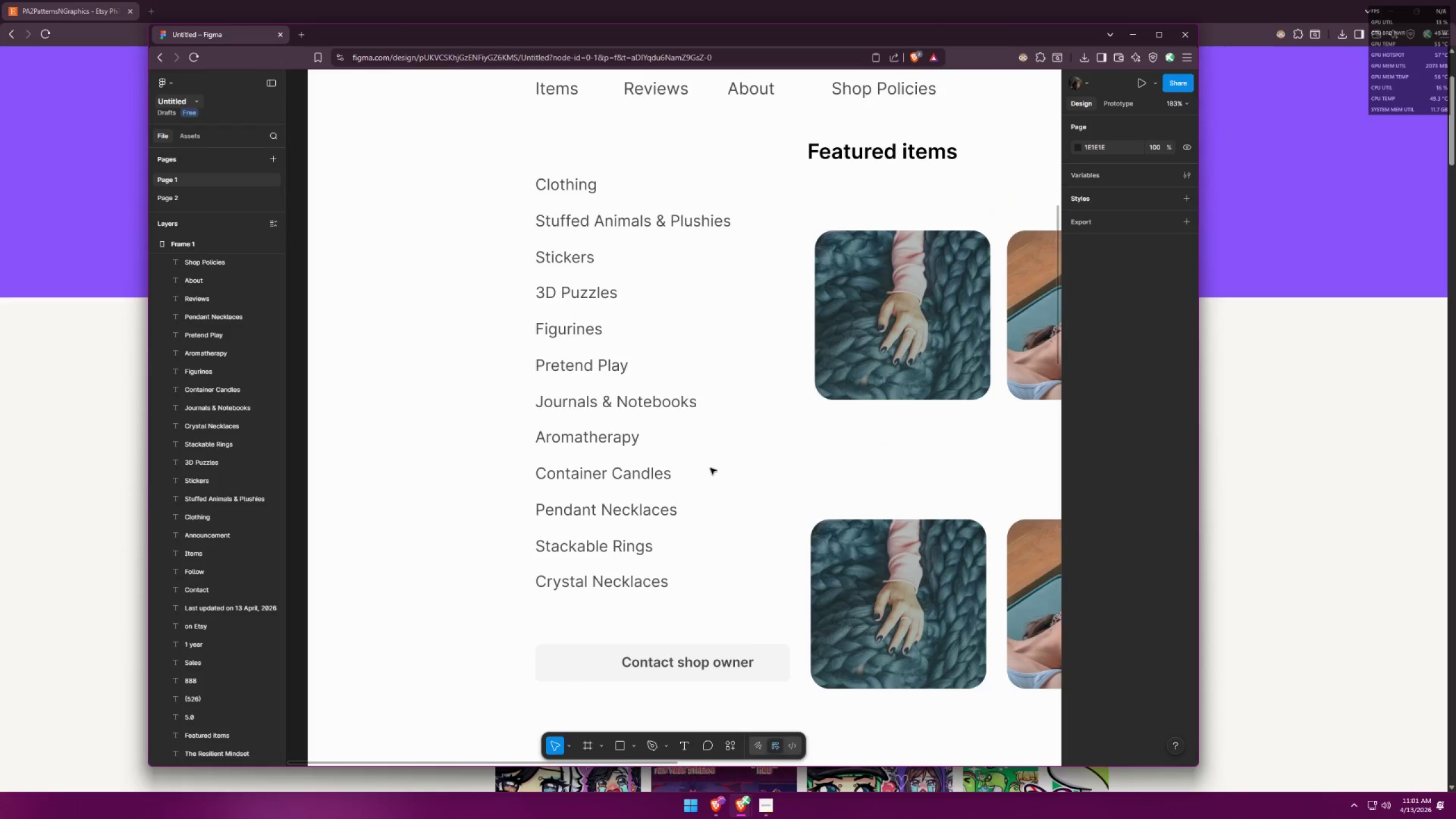 
scroll: coordinate [710, 483], scroll_direction: down, amount: 4.0
 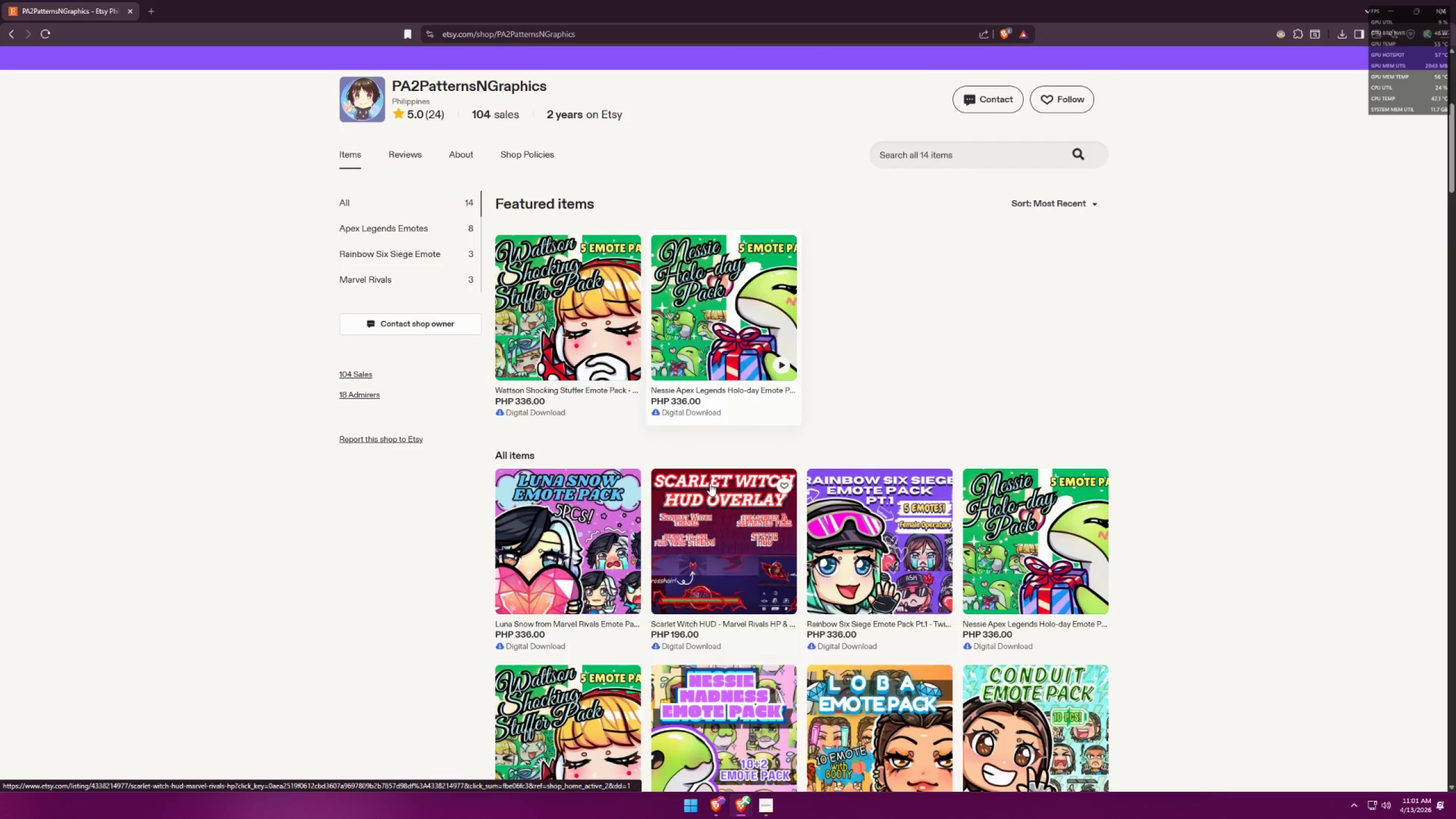 
key(Alt+AltLeft)
 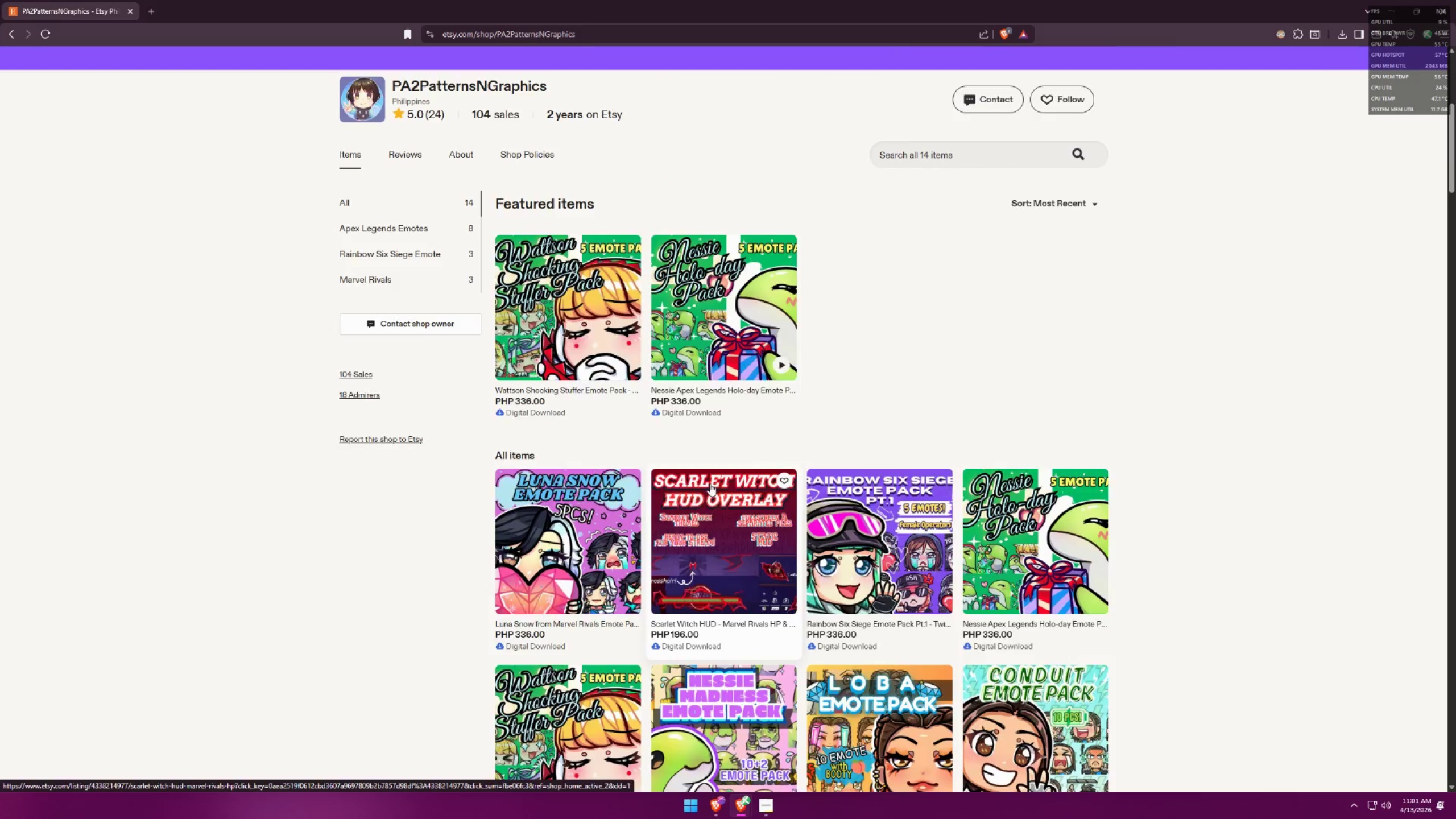 
key(Alt+Tab)
 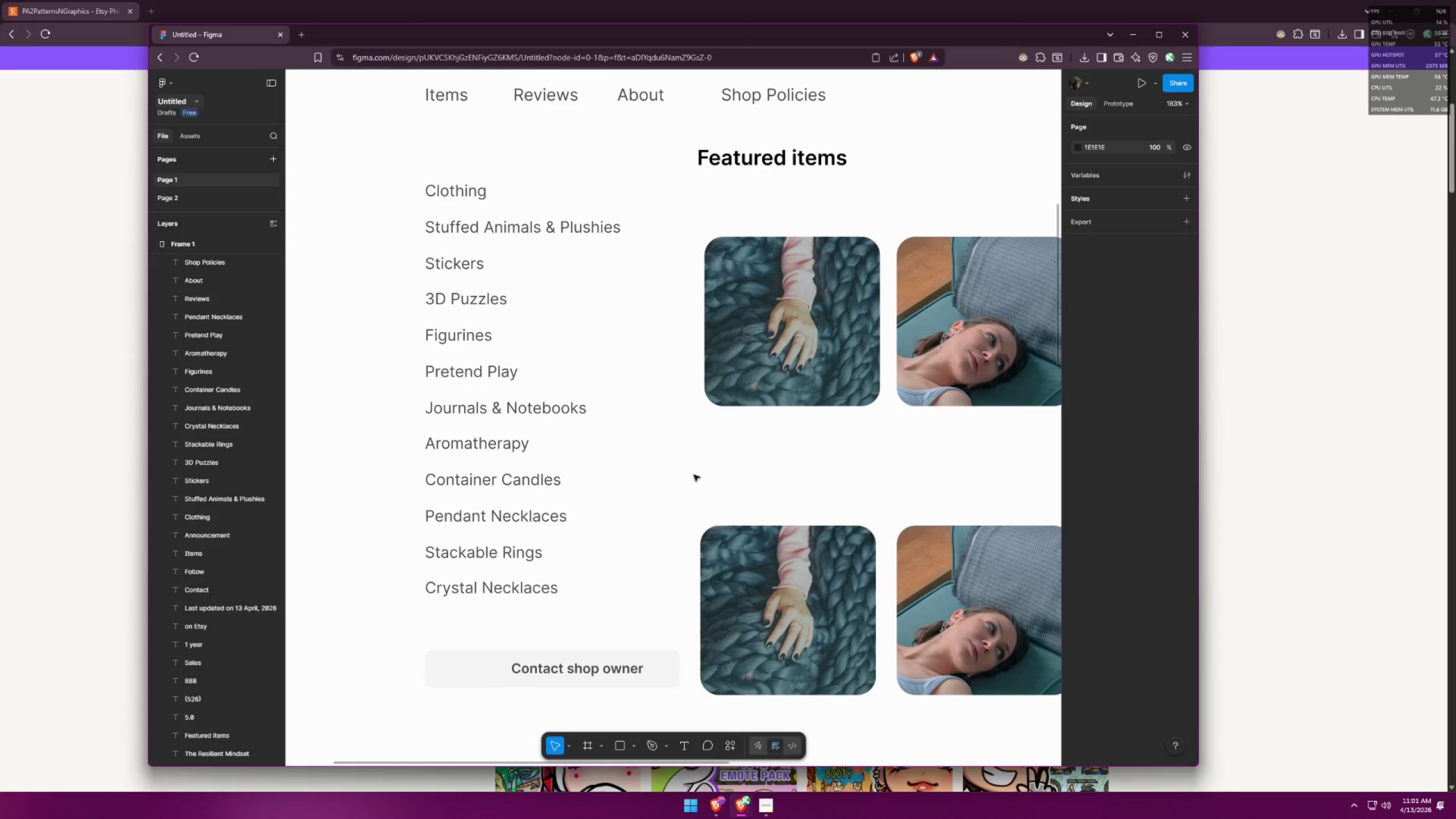 
key(Alt+AltLeft)
 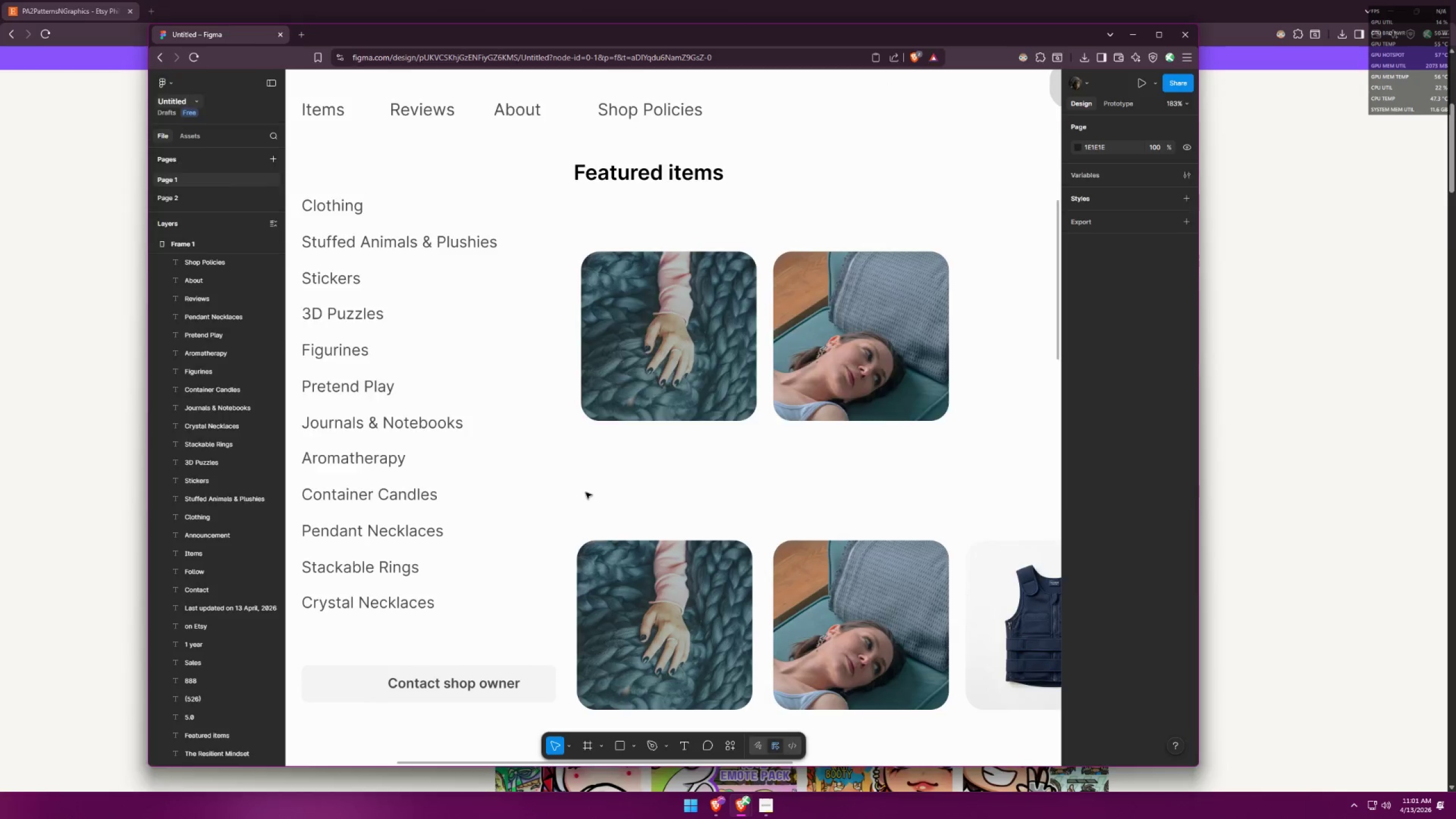 
key(Alt+Tab)
 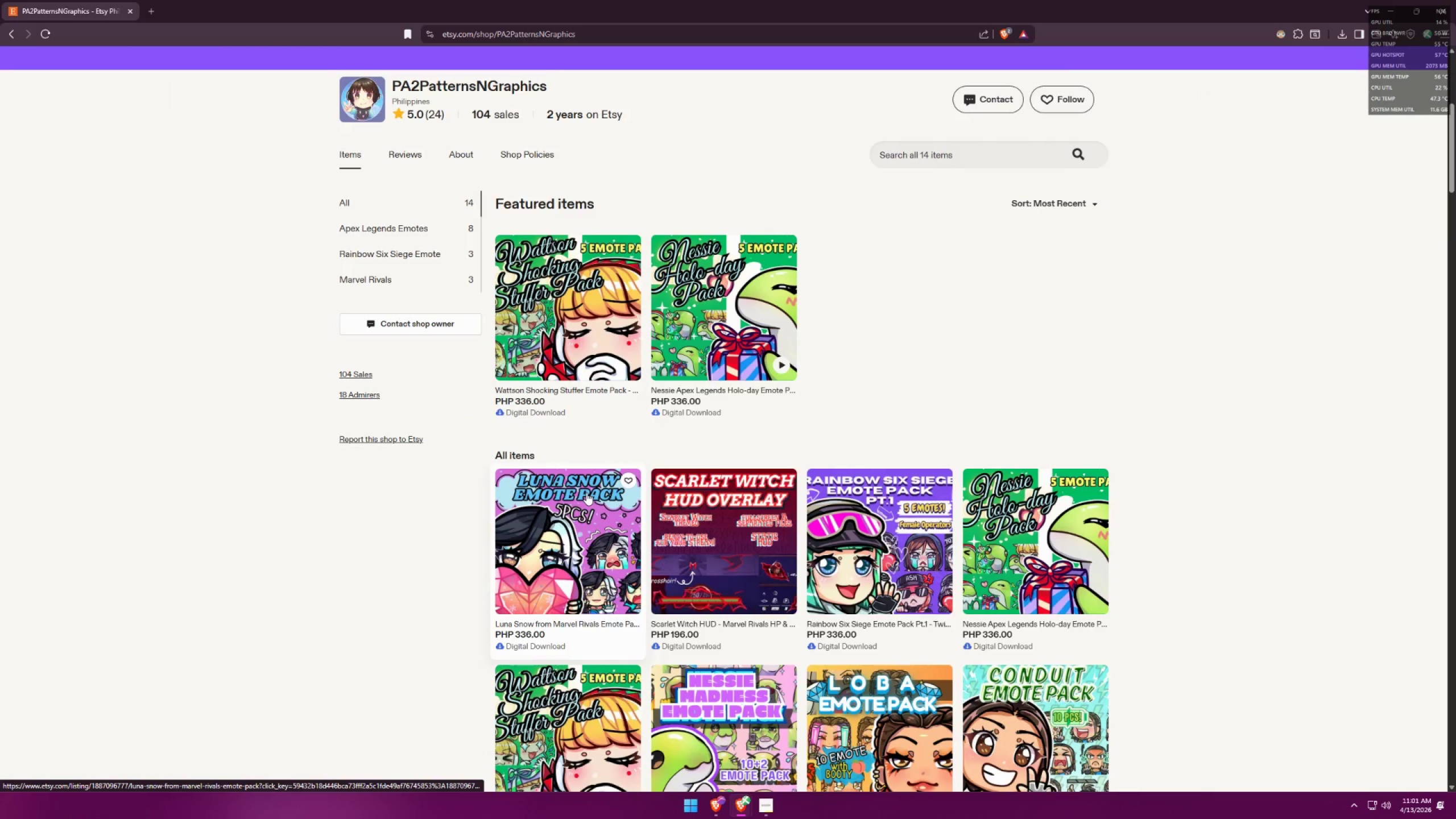 
key(Alt+AltLeft)
 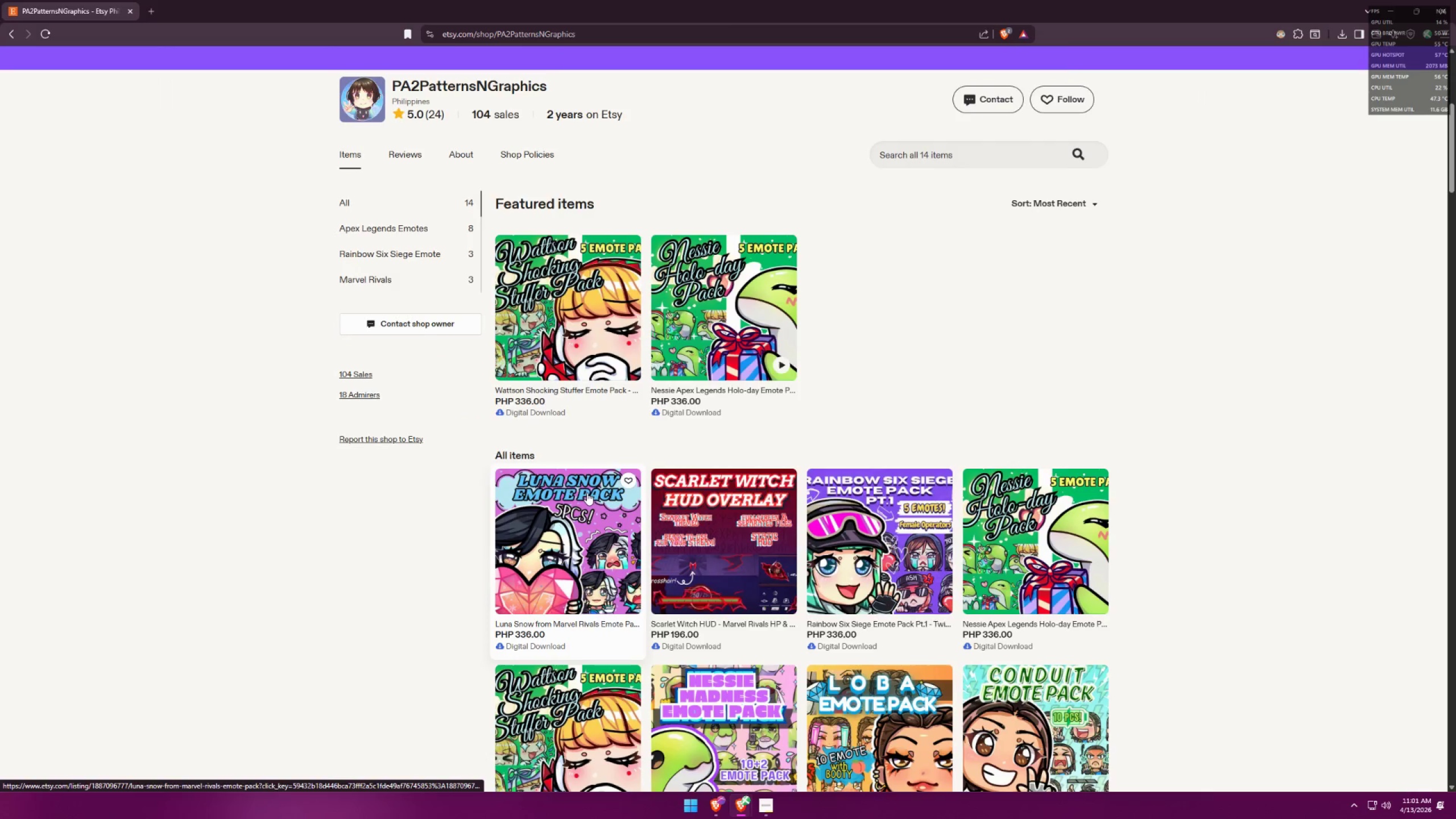 
key(Alt+Tab)
 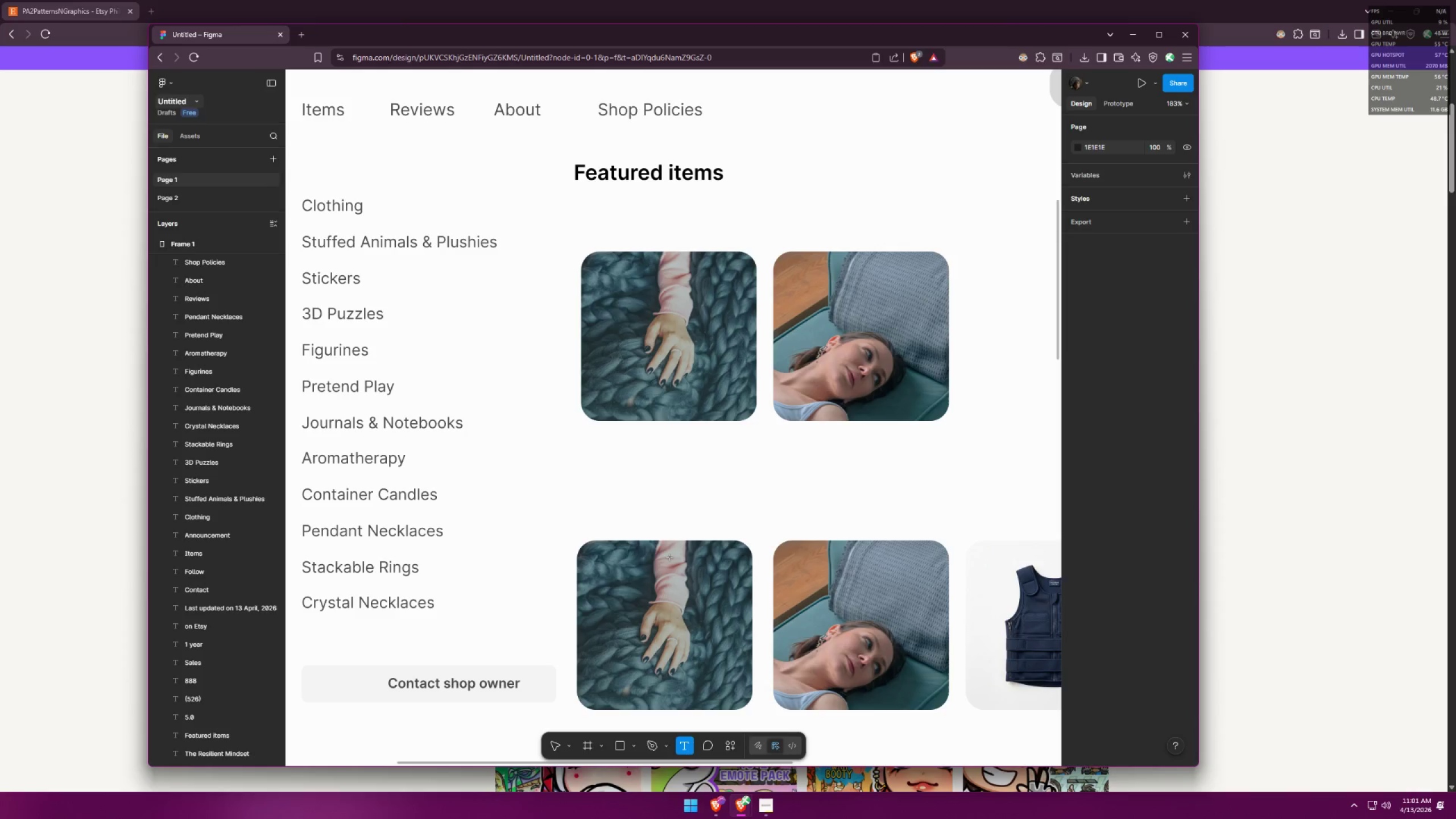 
left_click([611, 437])
 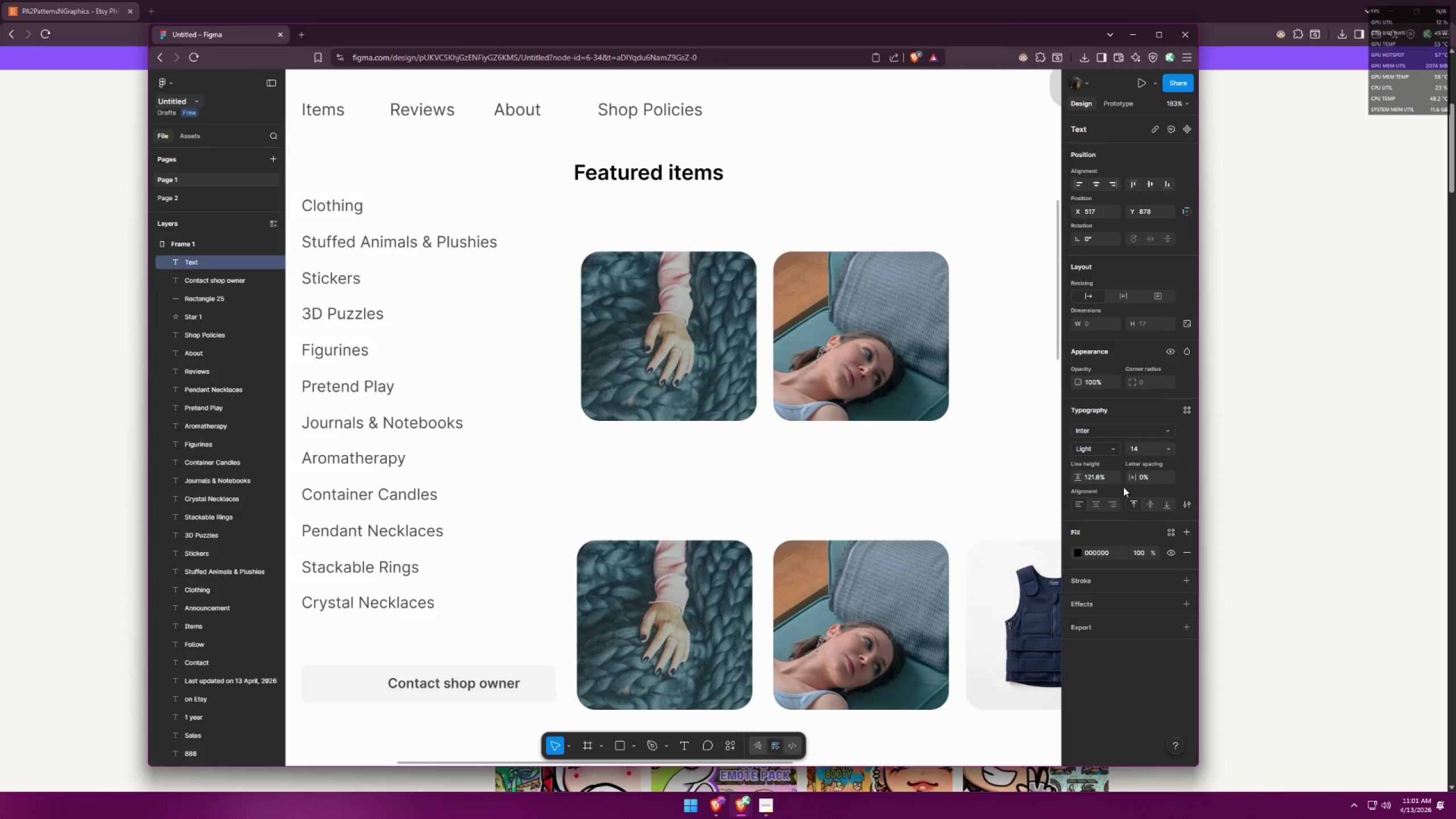 
key(Alt+AltLeft)
 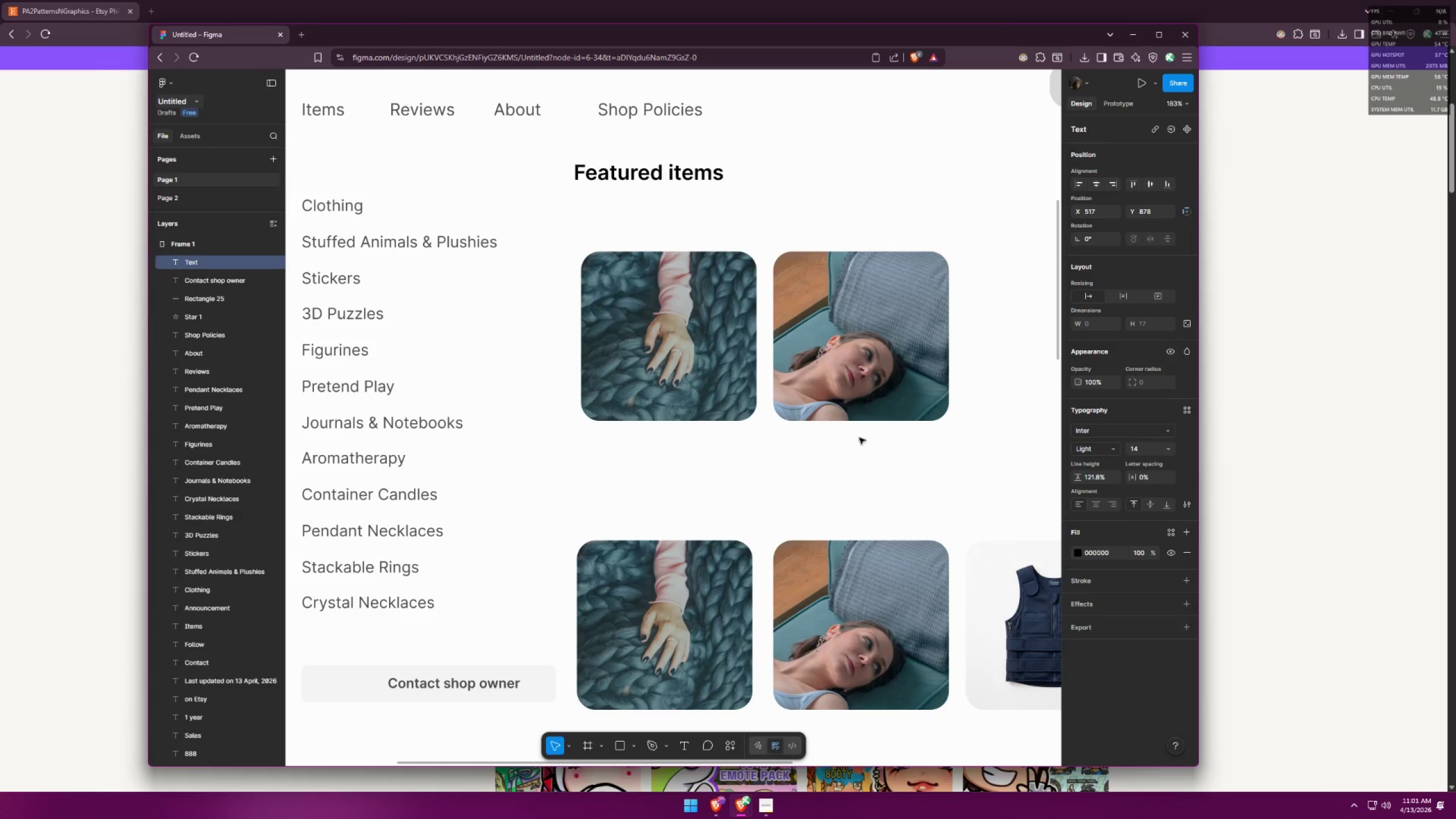 
key(Alt+Tab)
 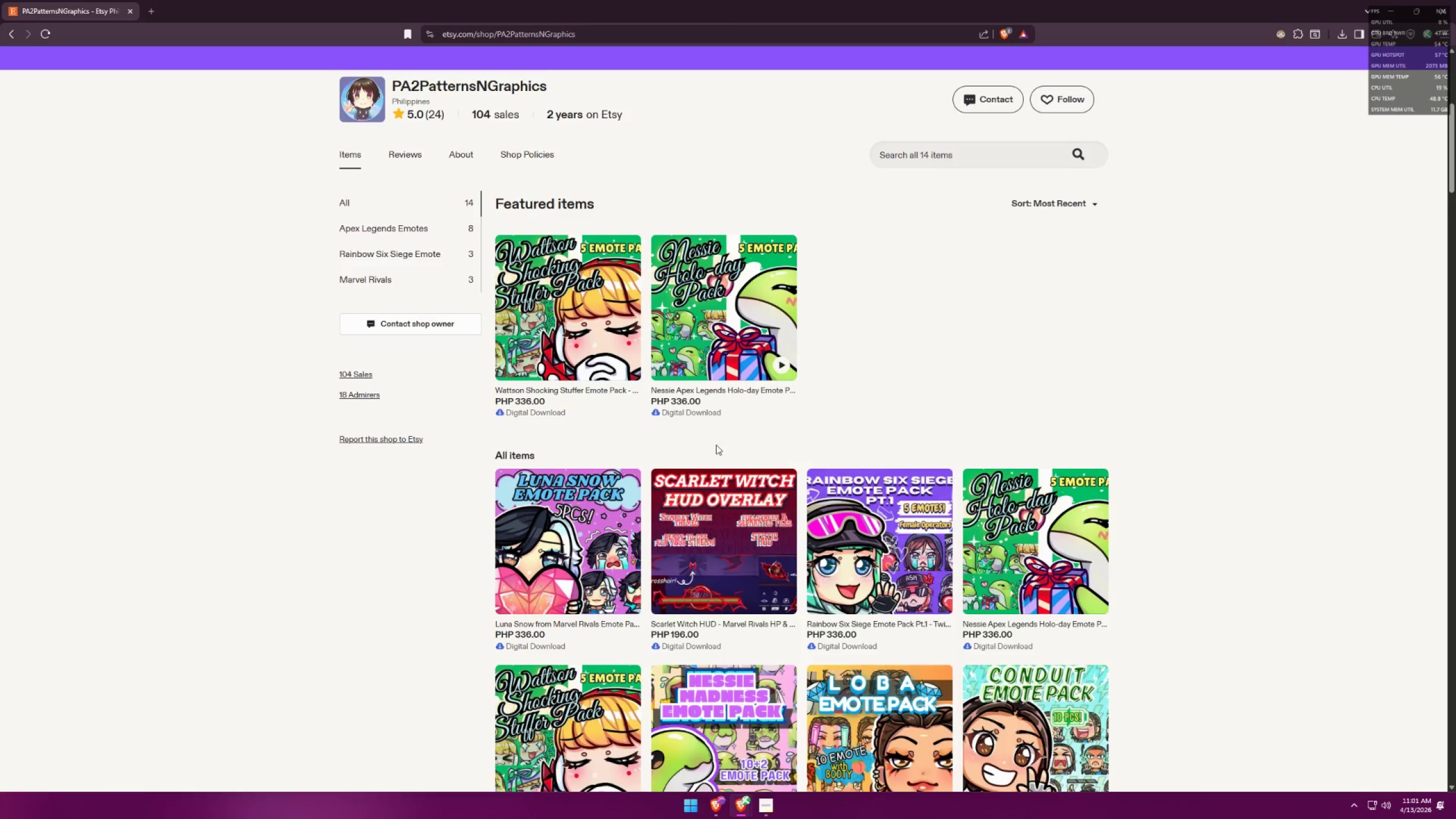 
key(Alt+AltLeft)
 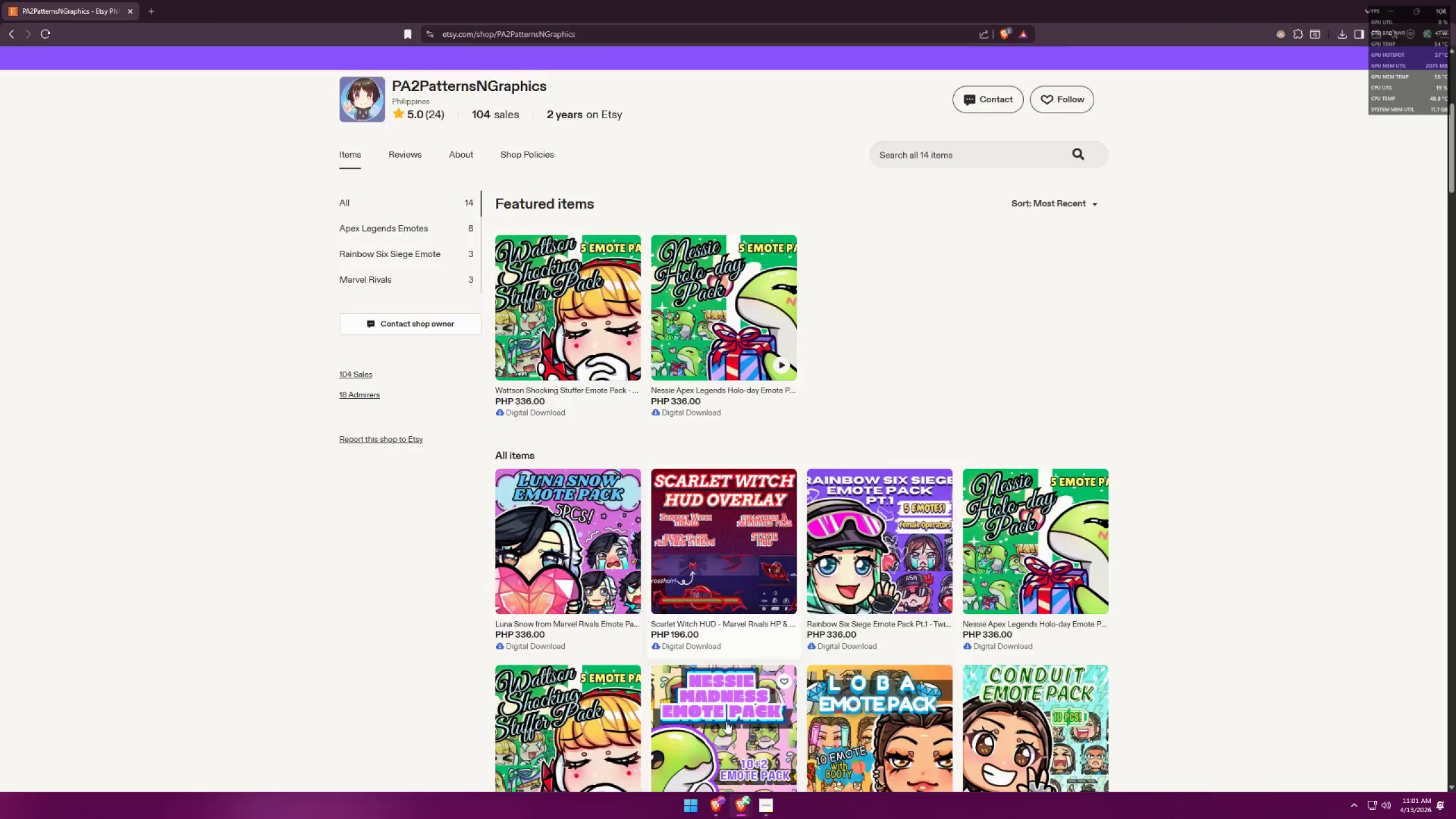 
key(Alt+Tab)
 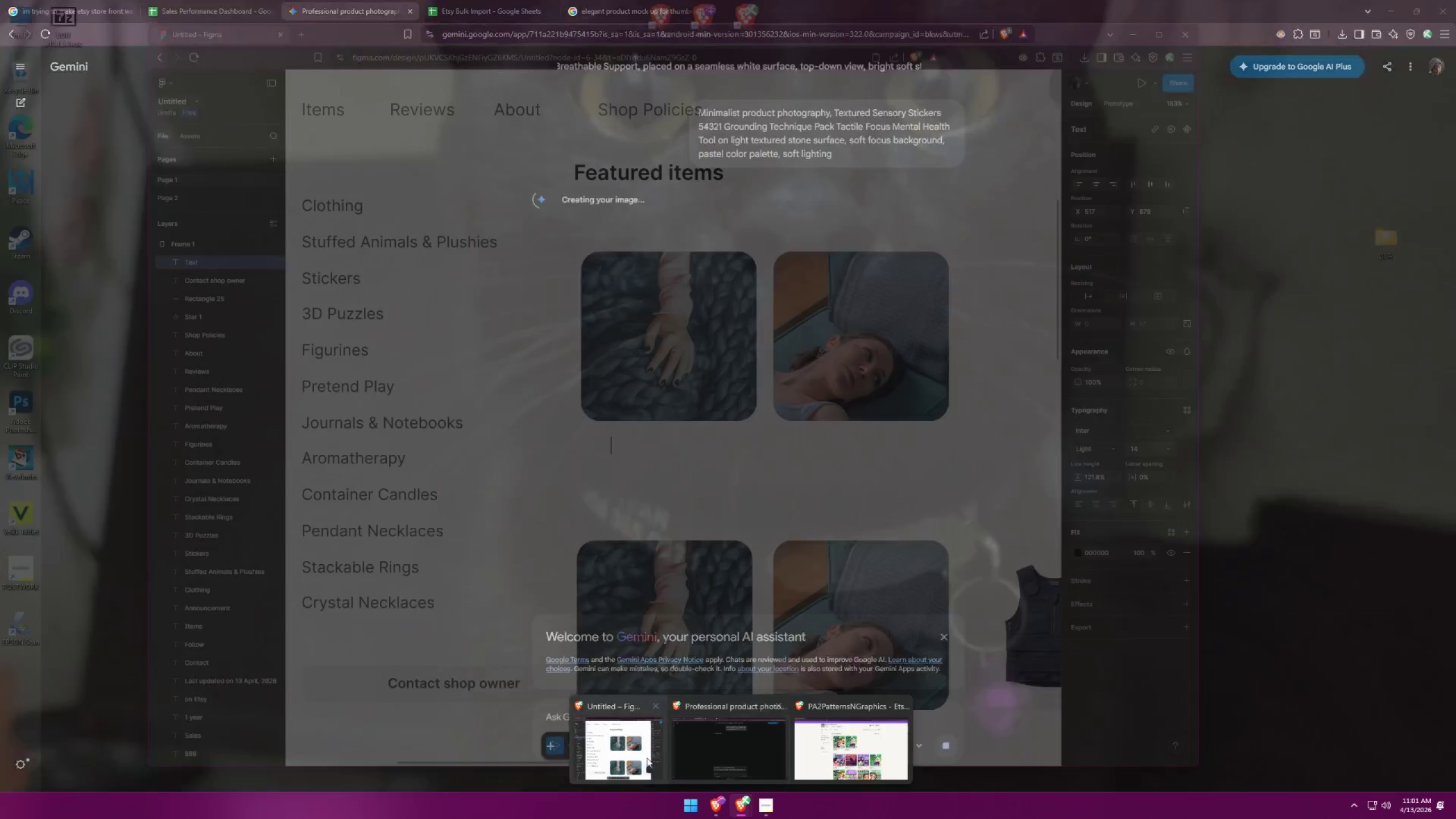 
left_click([719, 751])
 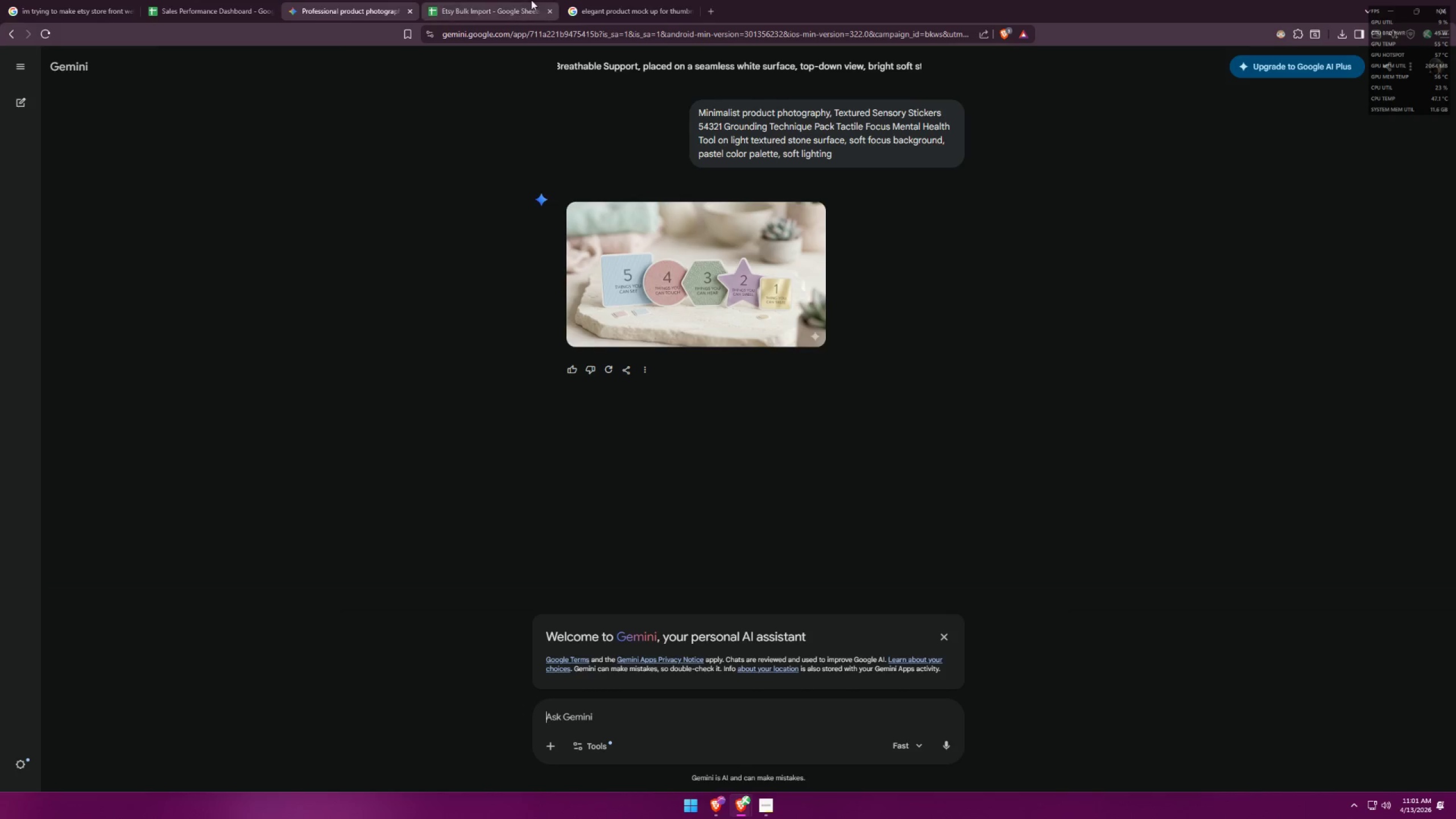 
left_click([508, 0])
 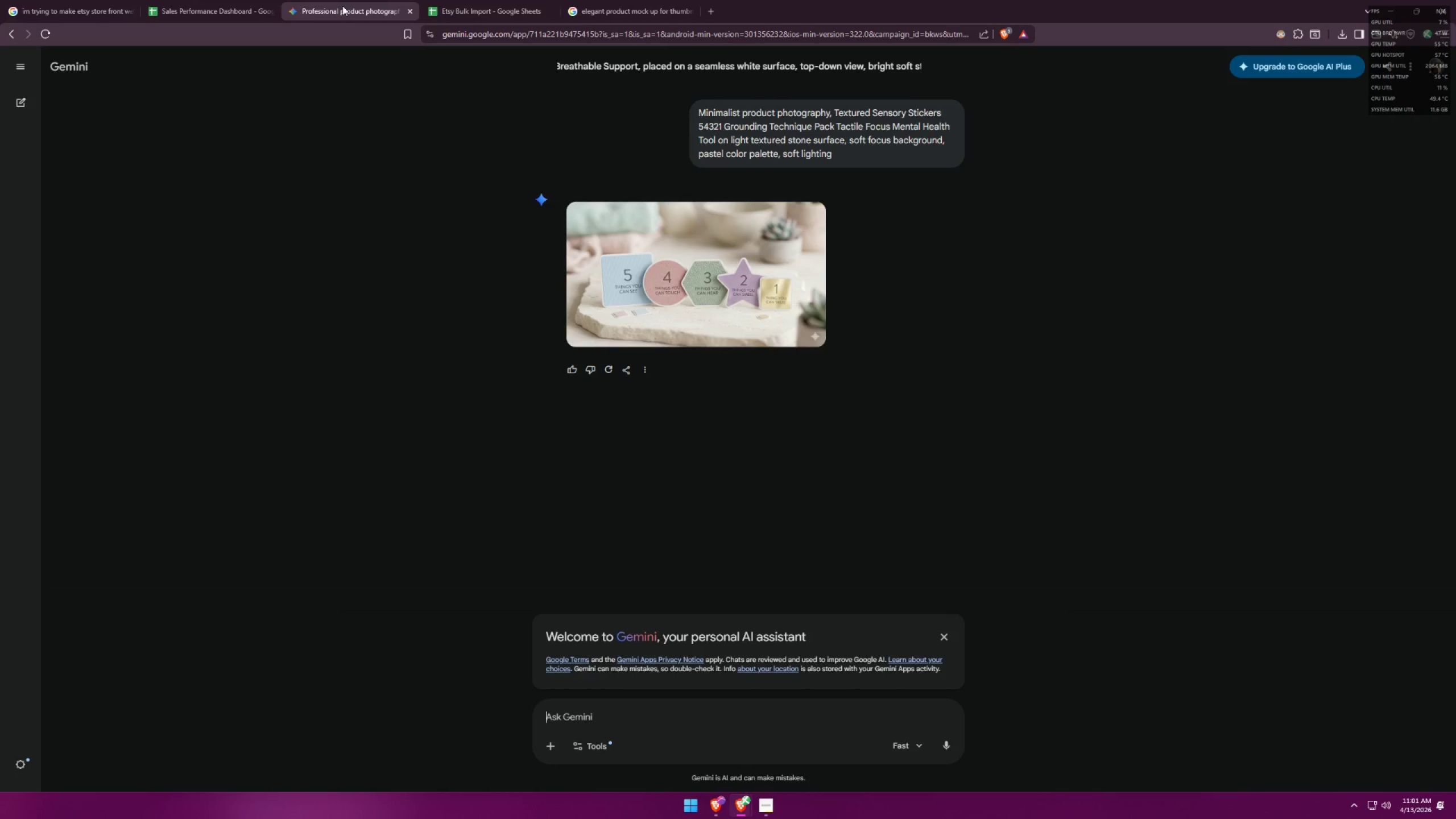 
double_click([508, 3])
 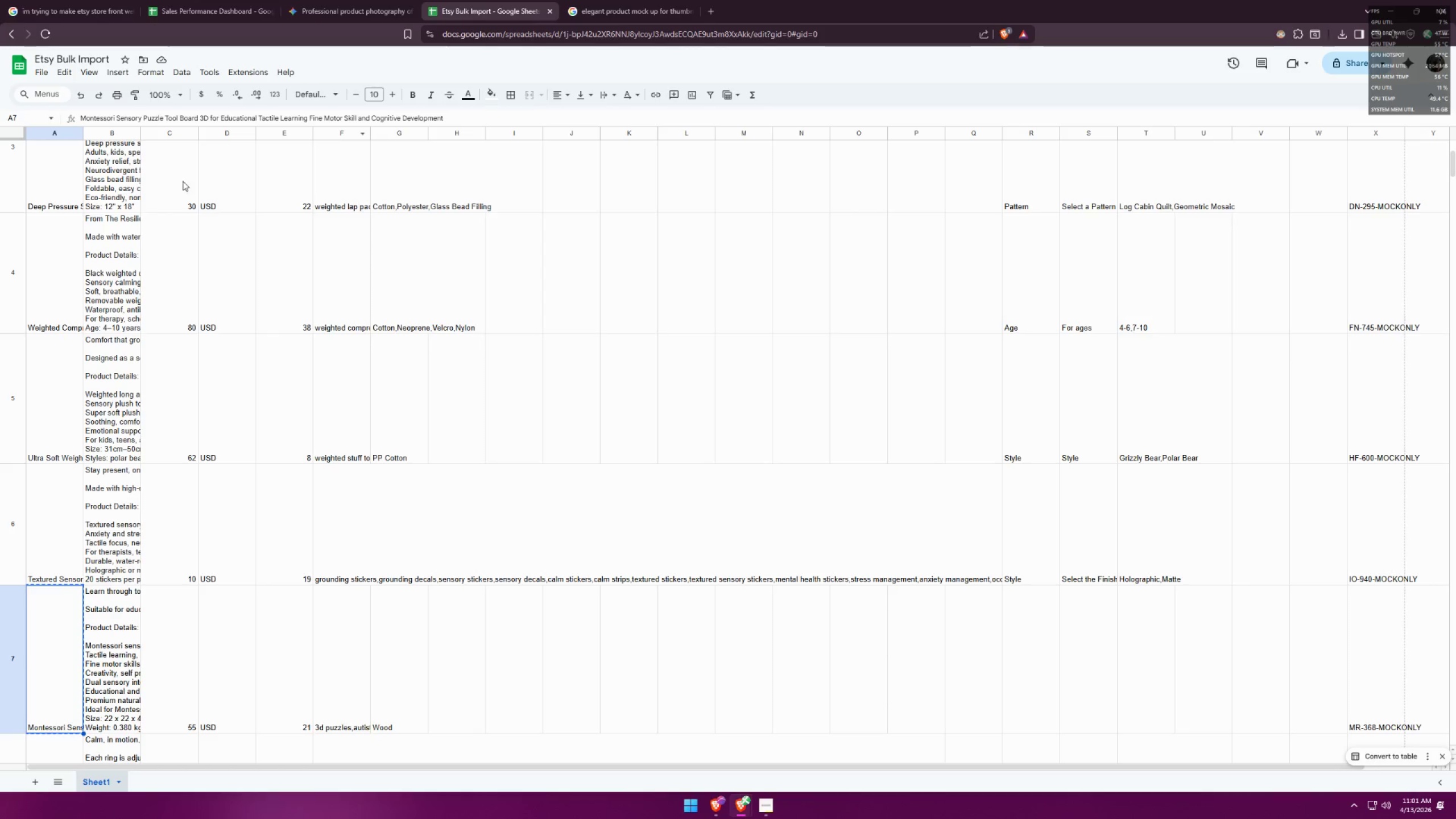 
scroll: coordinate [97, 220], scroll_direction: up, amount: 2.0
 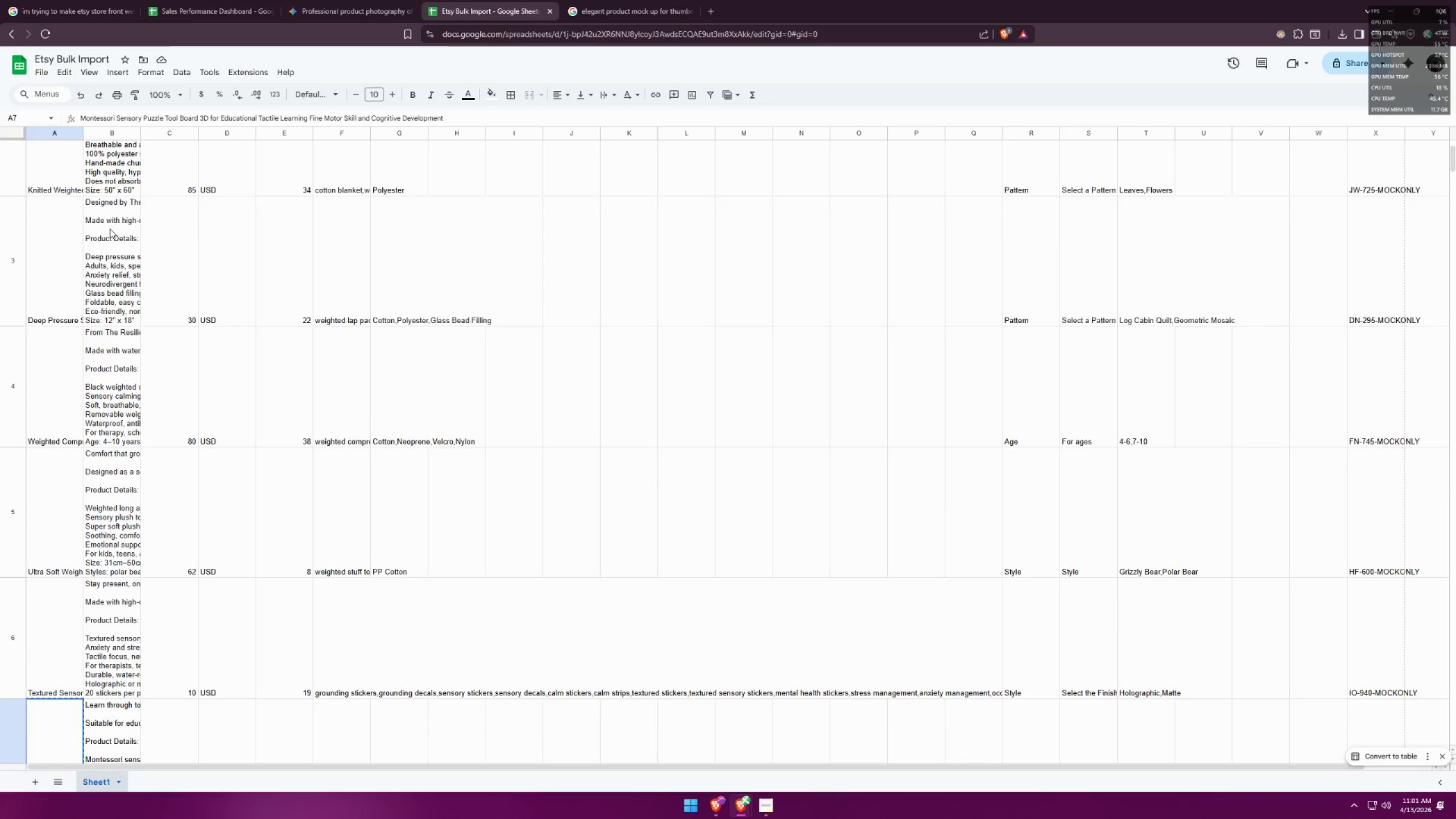 
left_click([55, 297])
 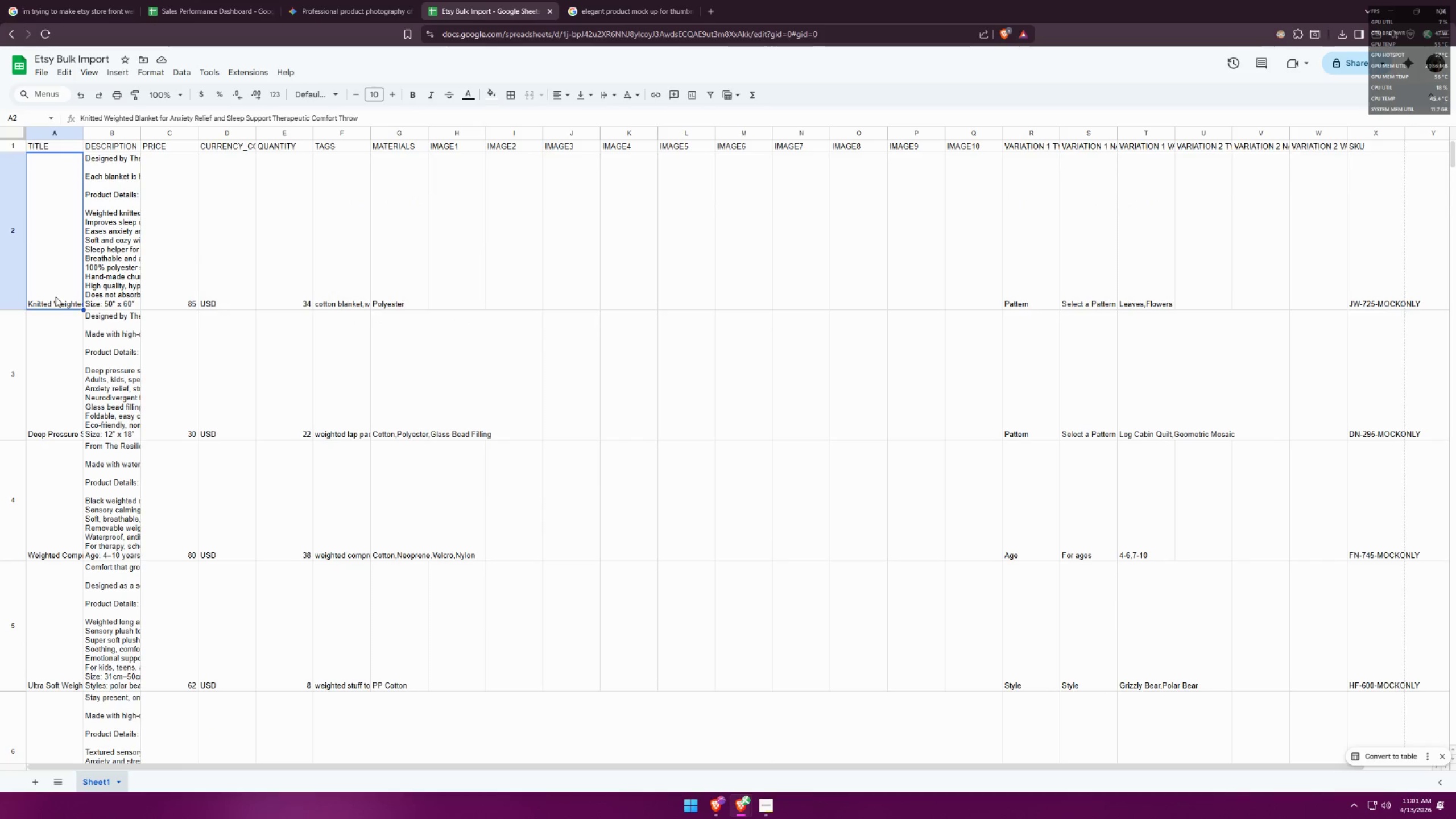 
scroll: coordinate [154, 226], scroll_direction: up, amount: 8.0
 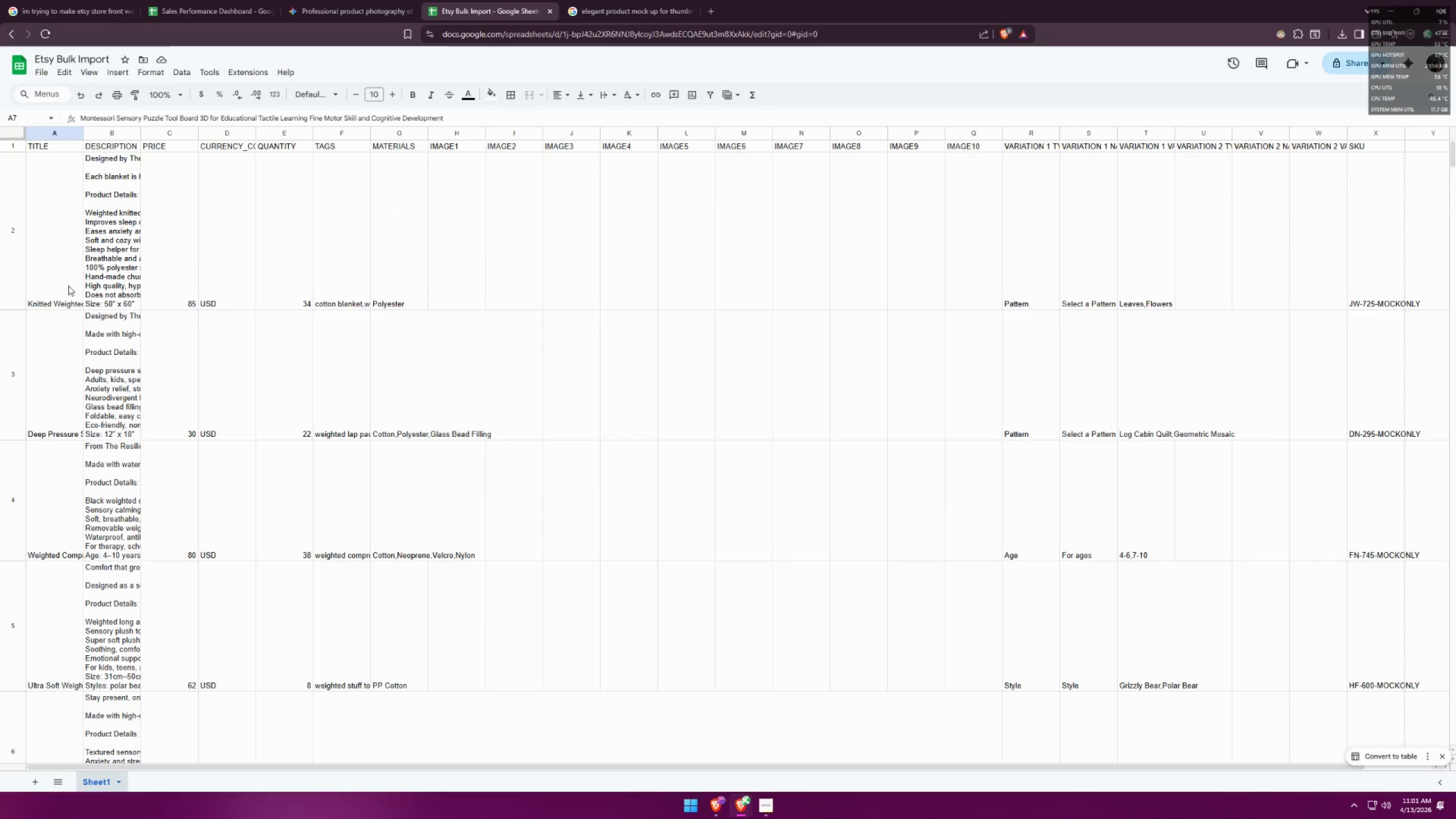 
key(Control+ControlLeft)
 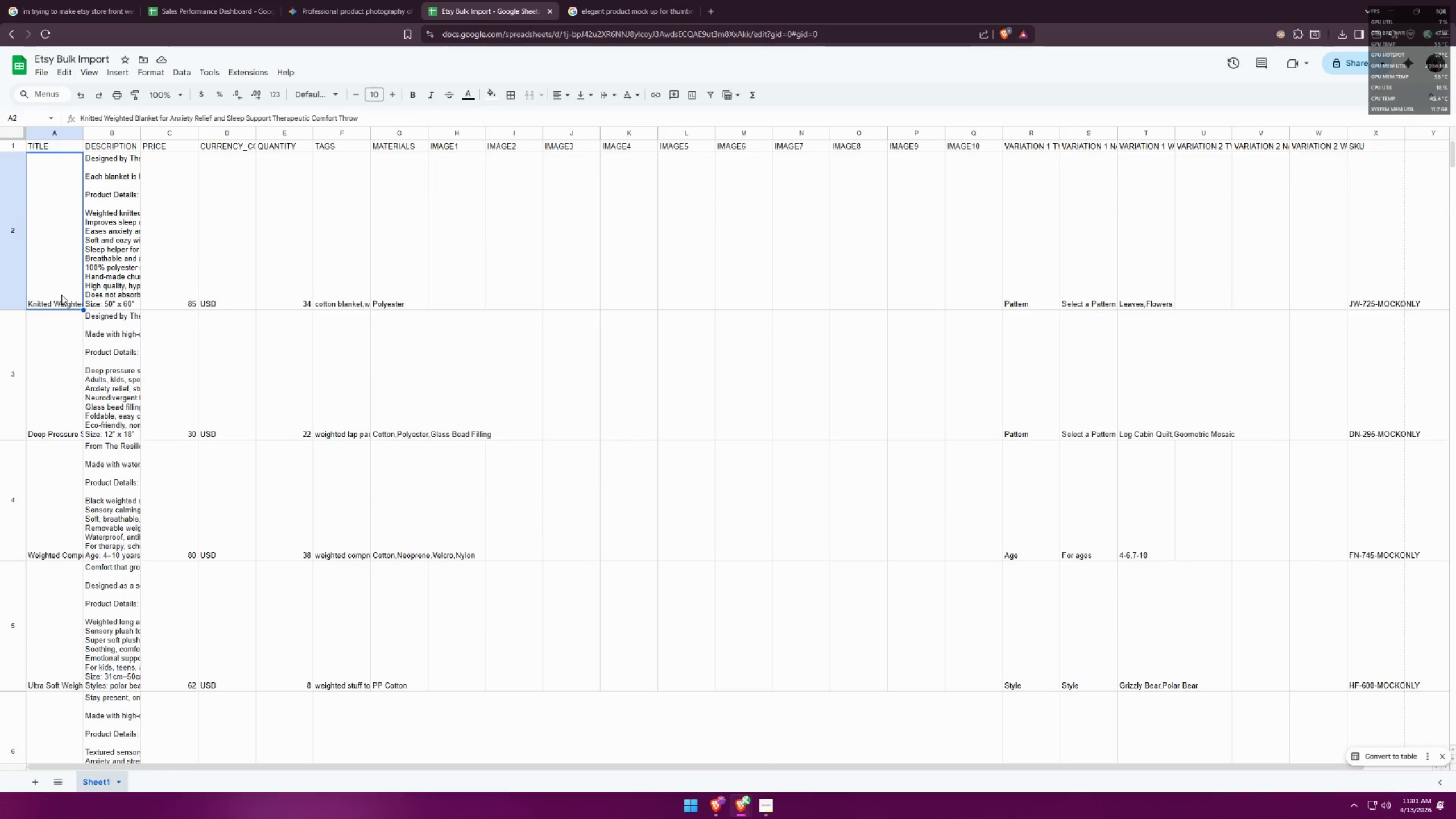 
key(Control+C)
 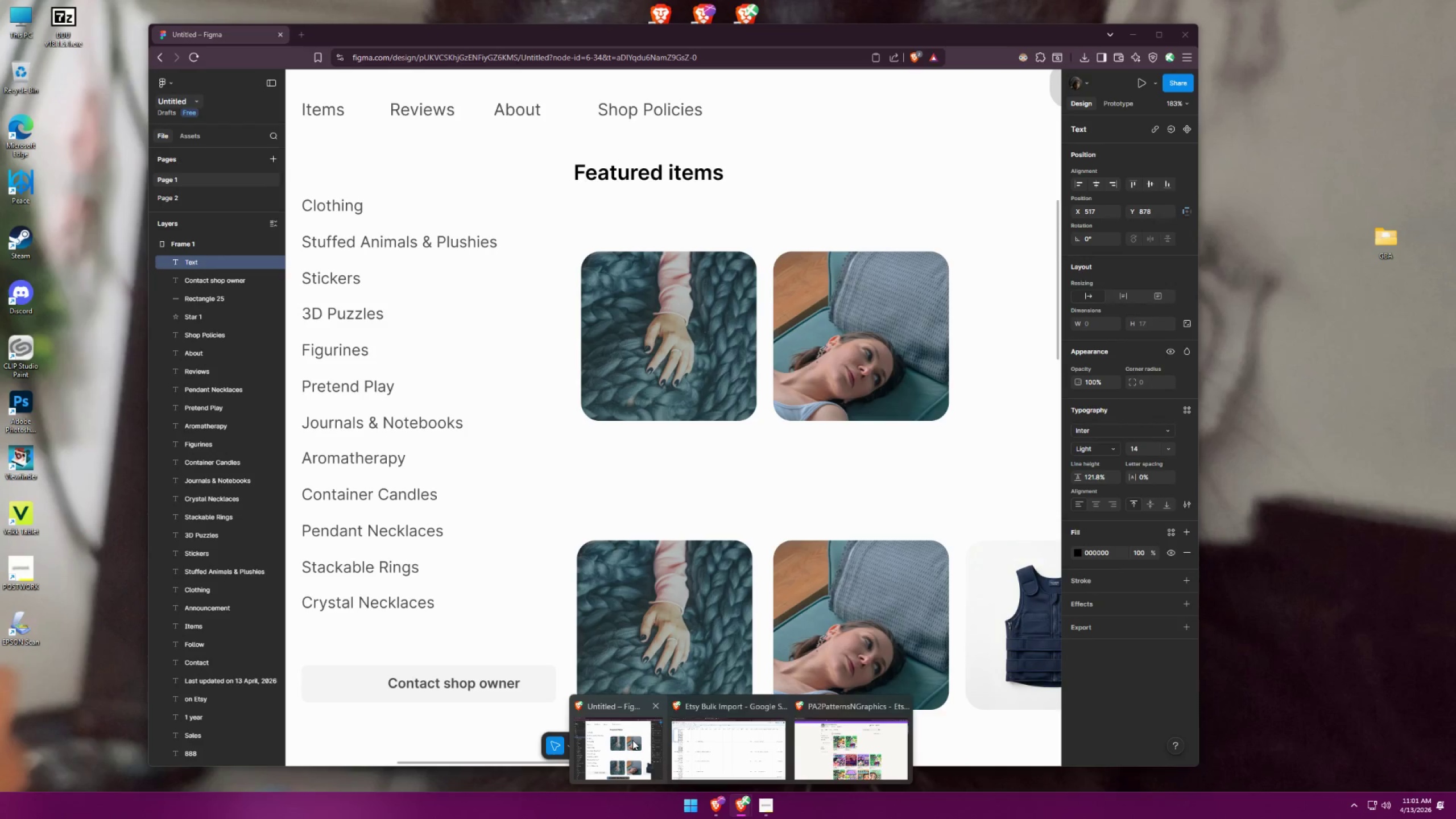 
left_click([632, 740])
 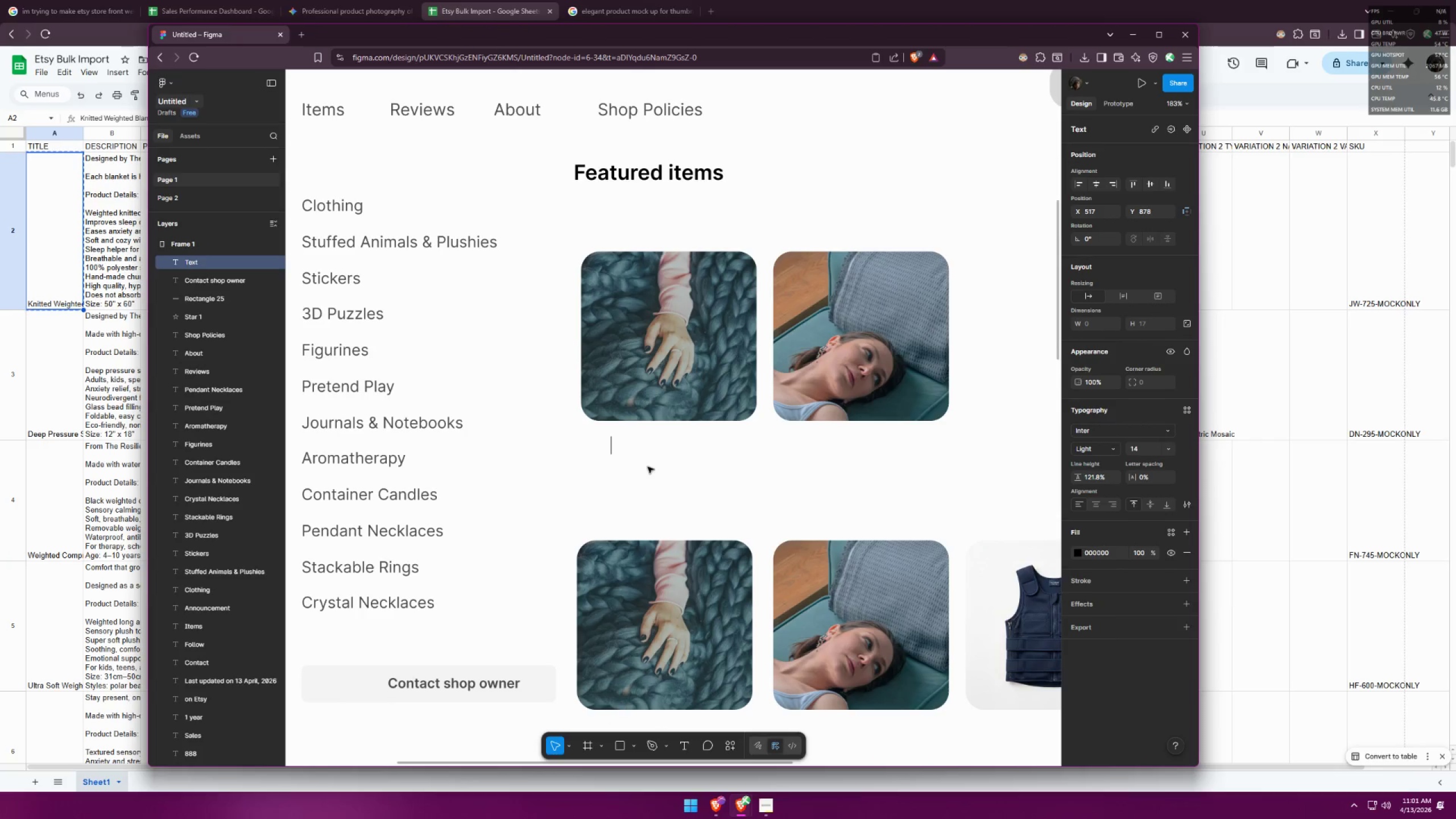 
key(Control+ControlLeft)
 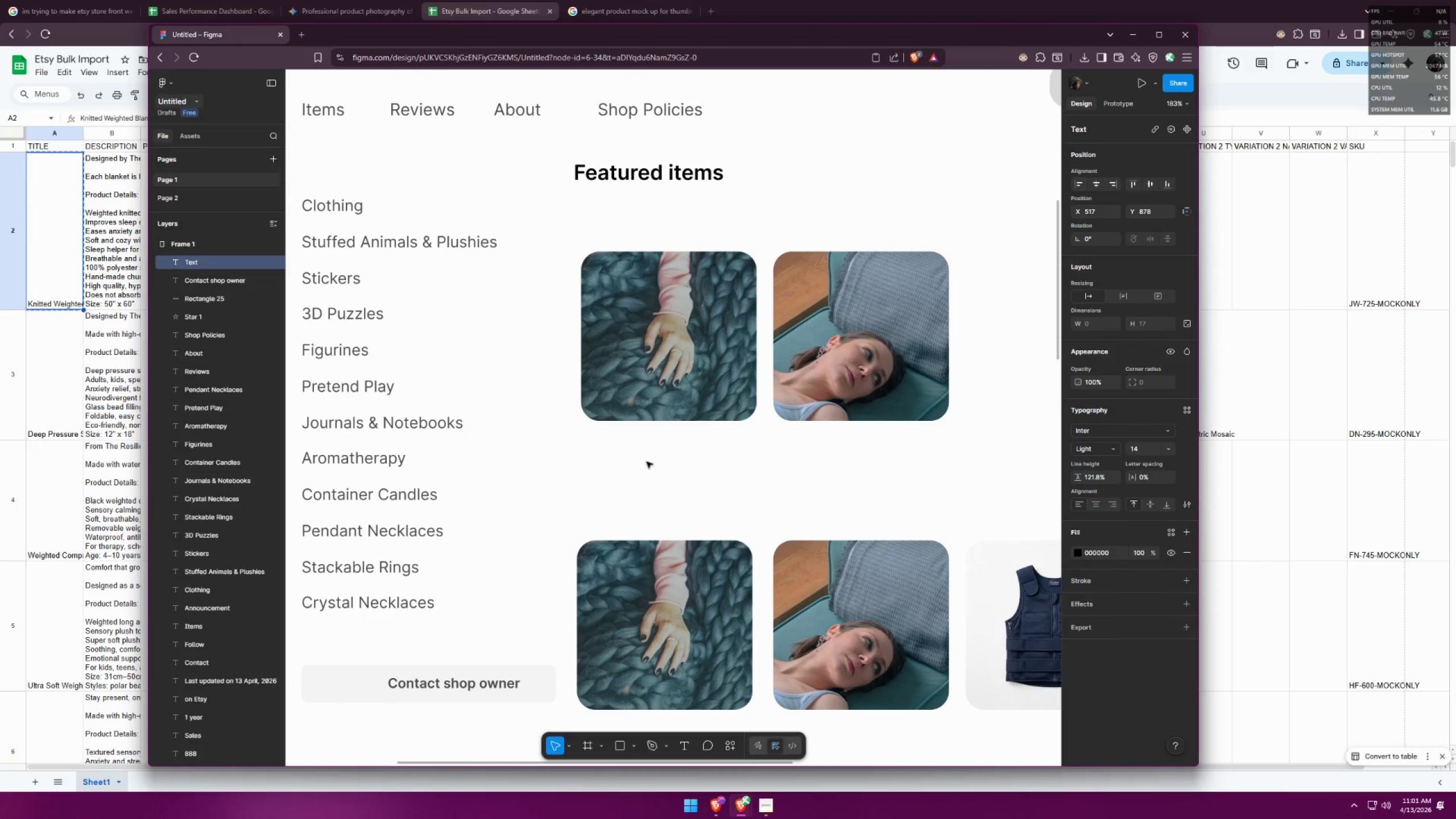 
key(Control+V)
 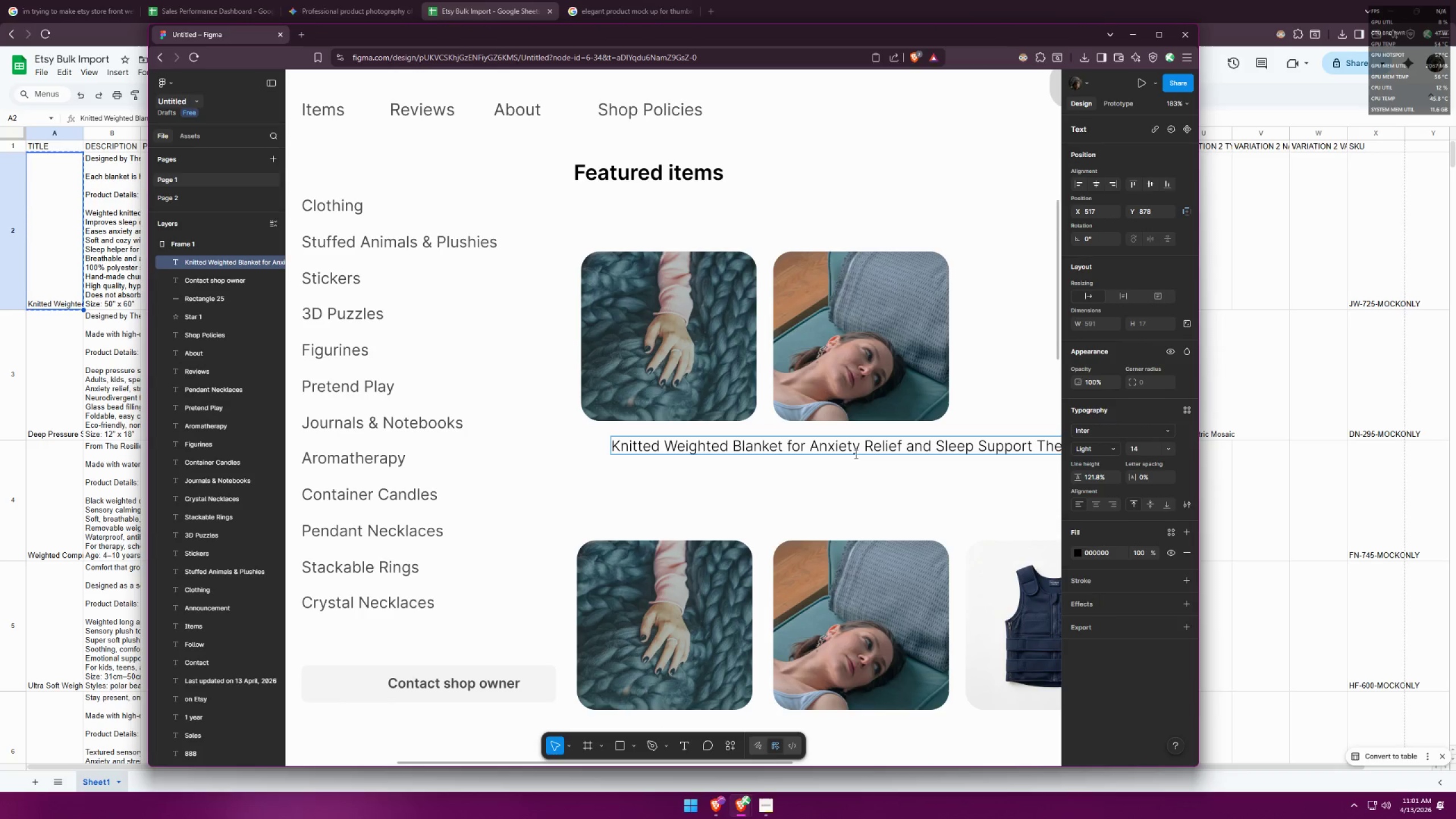 
scroll: coordinate [832, 431], scroll_direction: down, amount: 3.0
 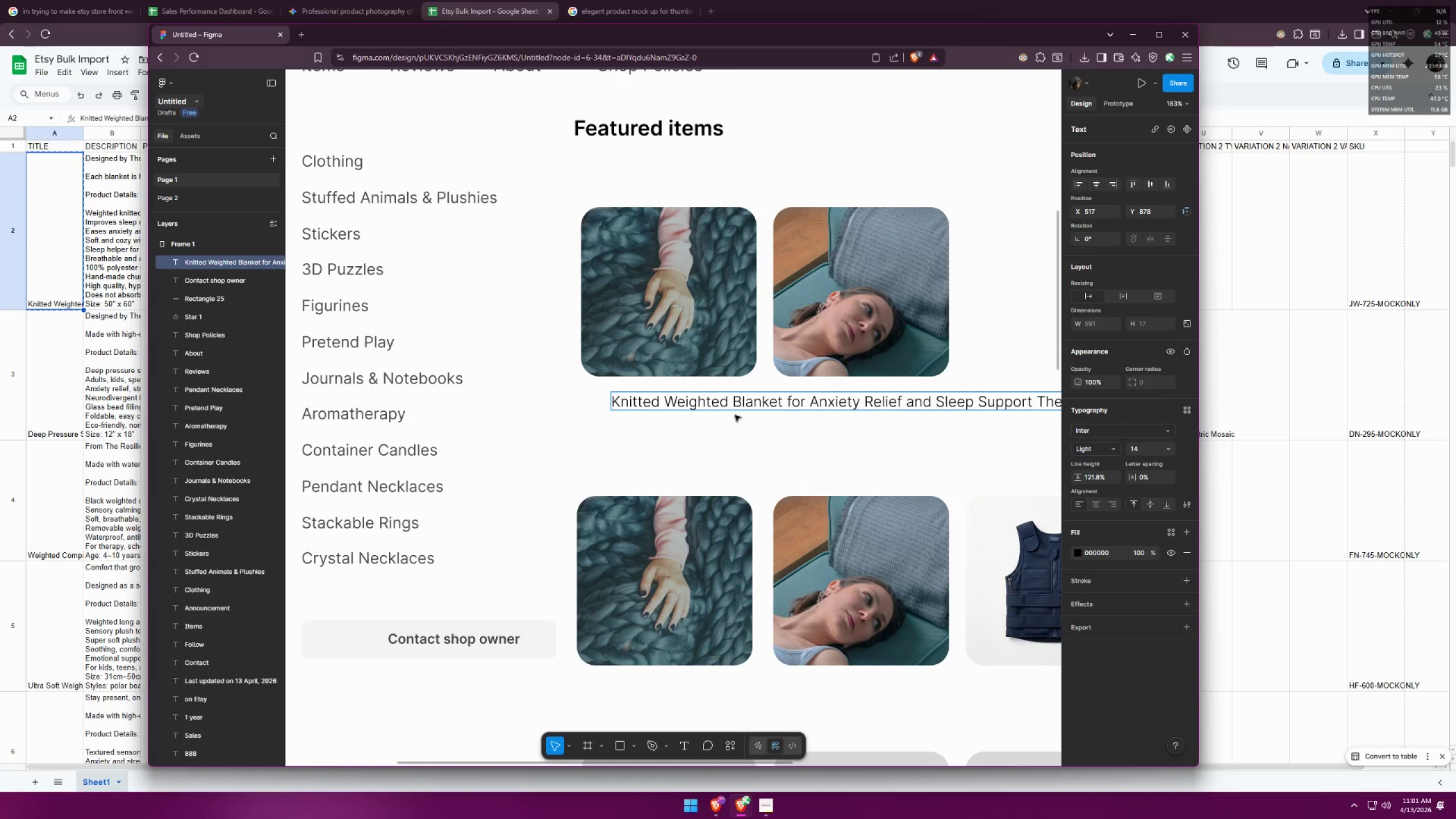 
left_click_drag(start_coordinate=[750, 404], to_coordinate=[719, 398])
 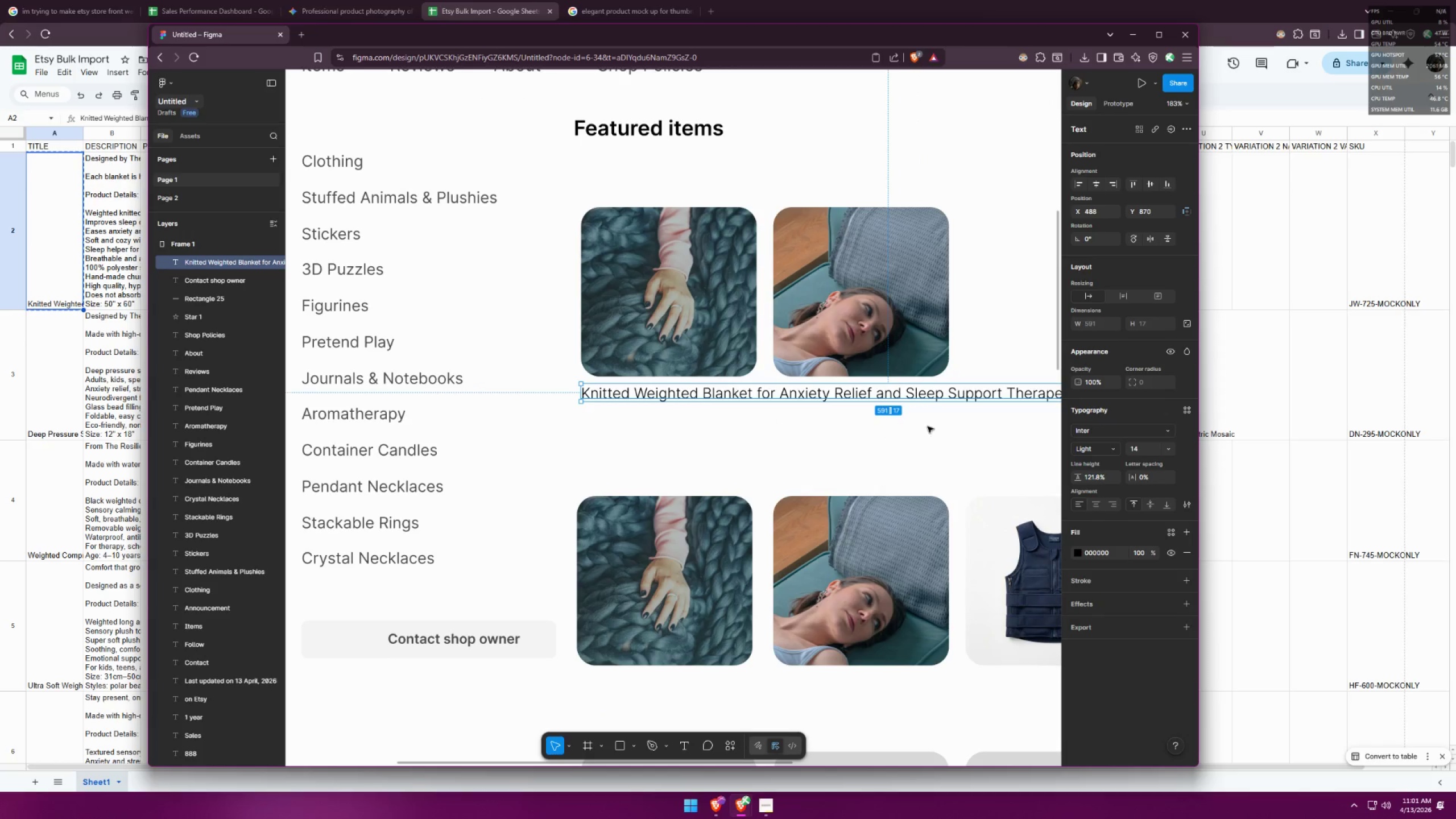 
scroll: coordinate [740, 420], scroll_direction: down, amount: 2.0
 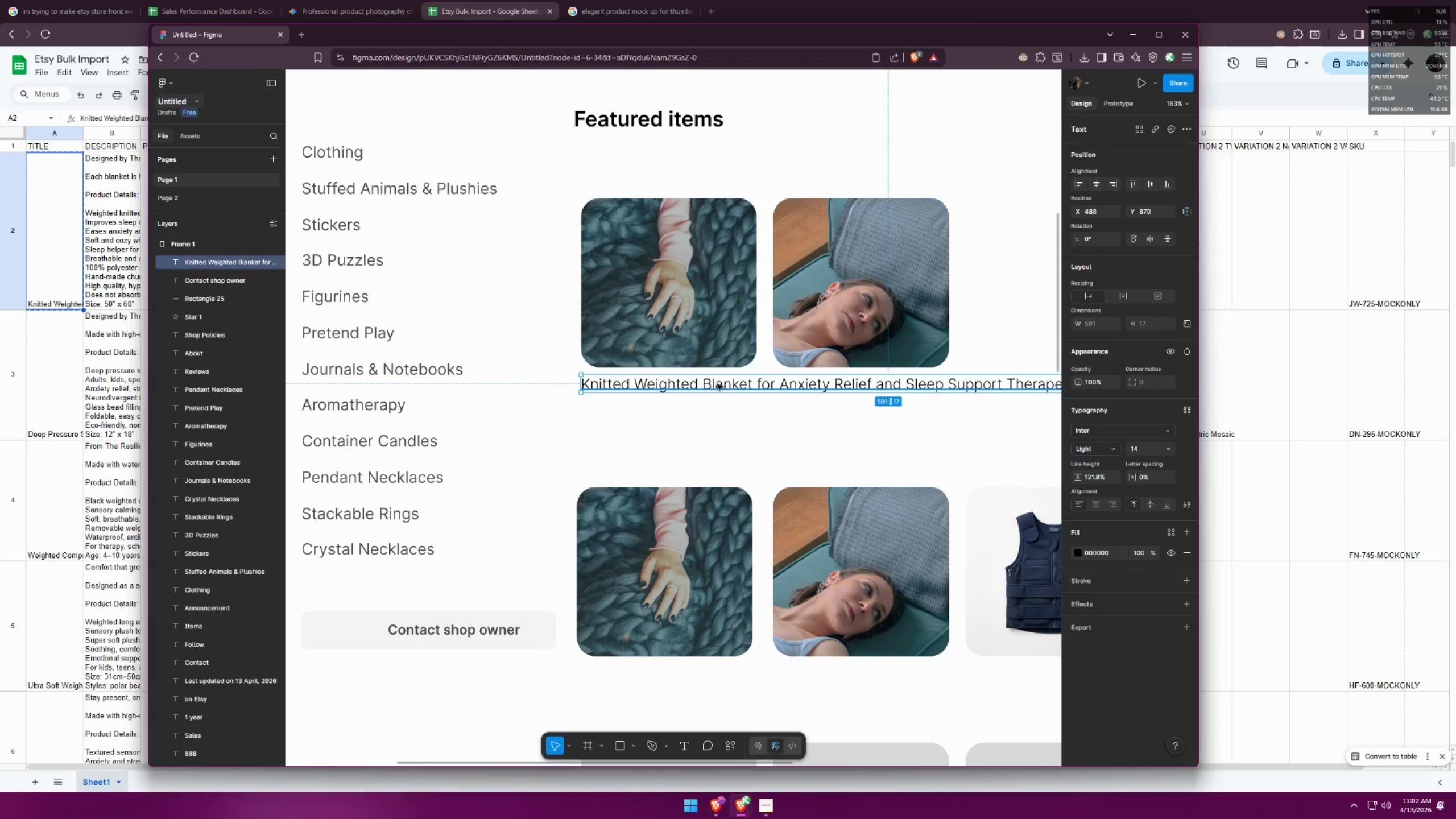 
double_click([742, 385])
 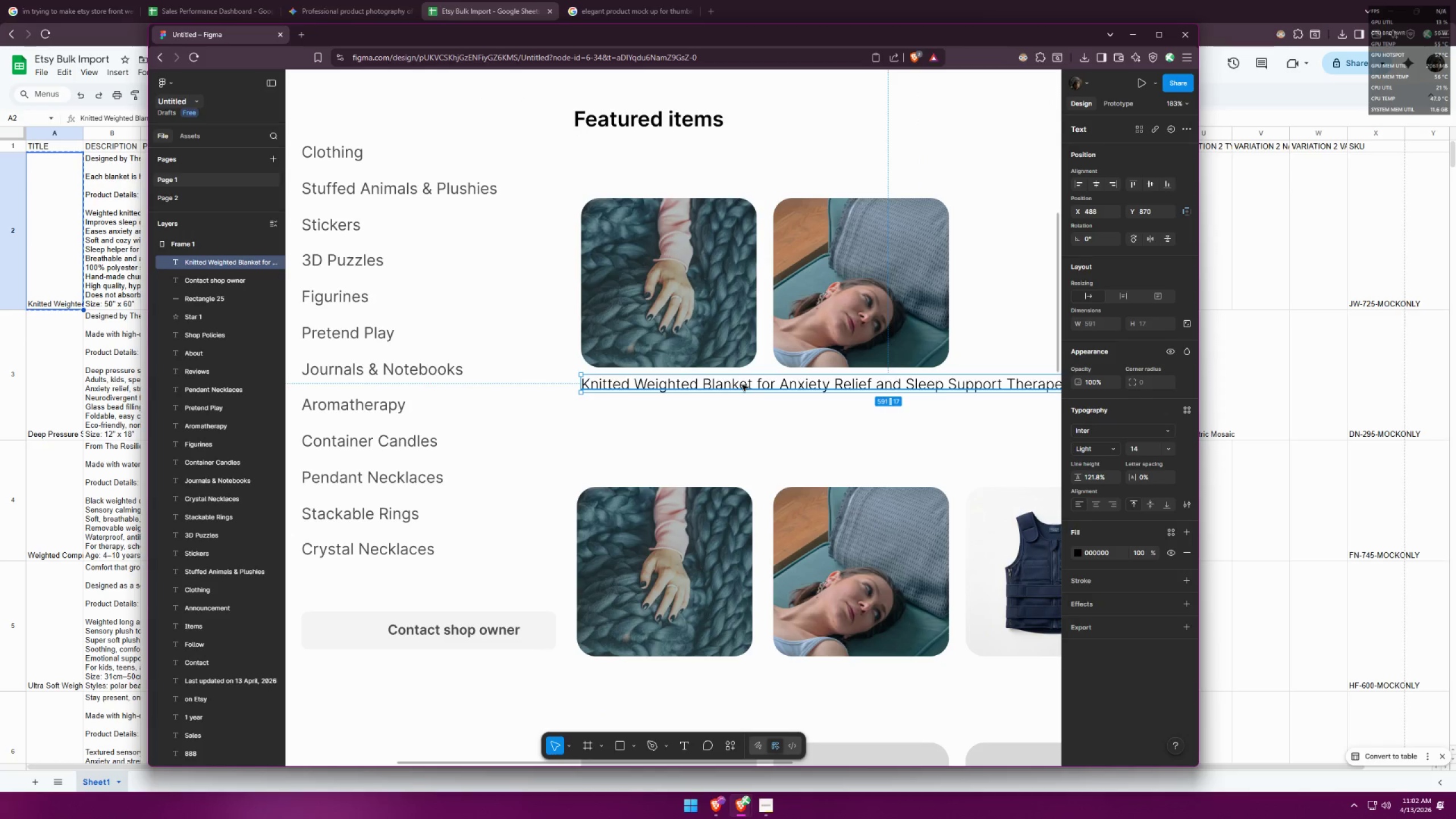 
triple_click([742, 385])
 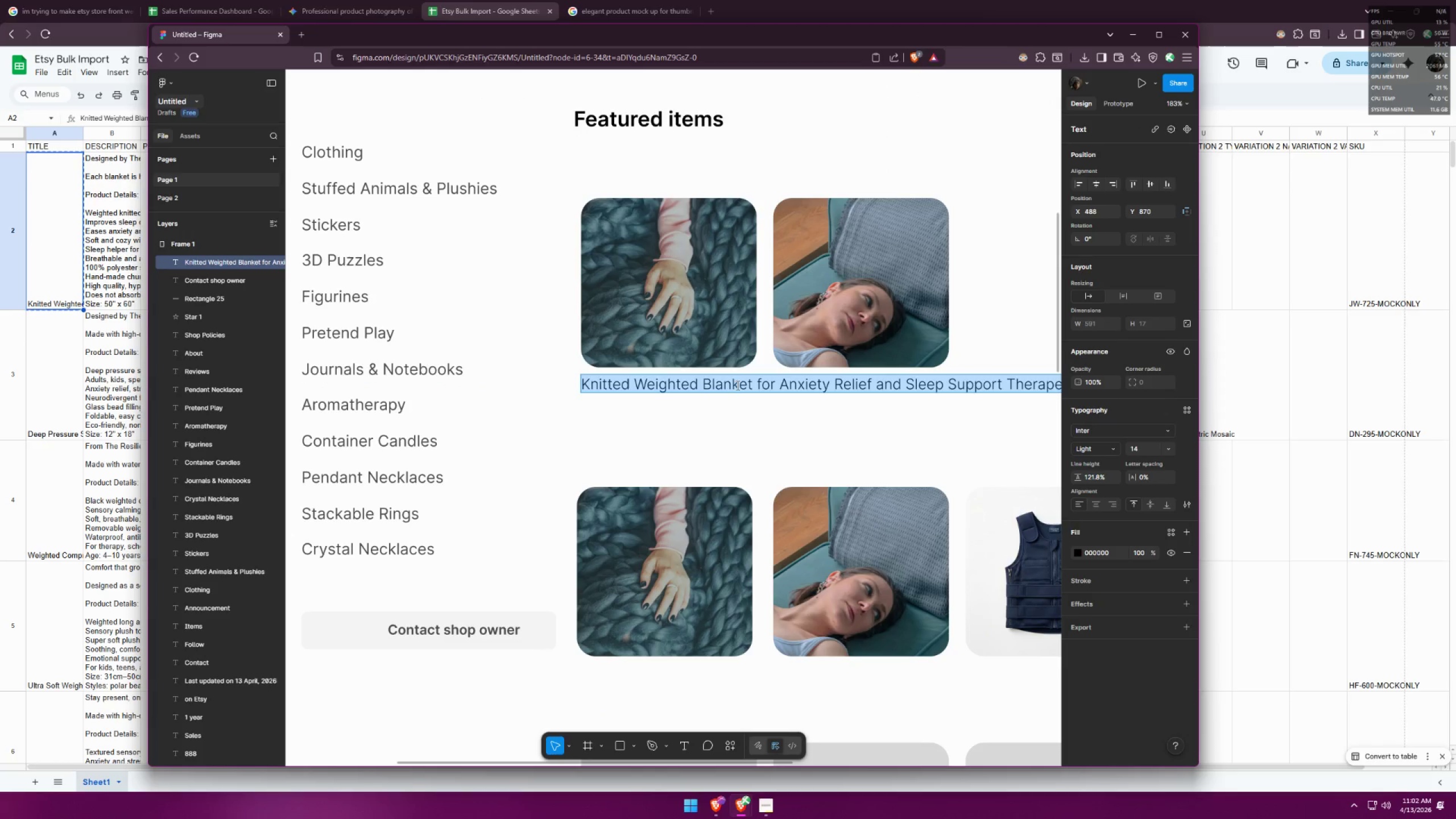 
left_click_drag(start_coordinate=[732, 383], to_coordinate=[1244, 379])
 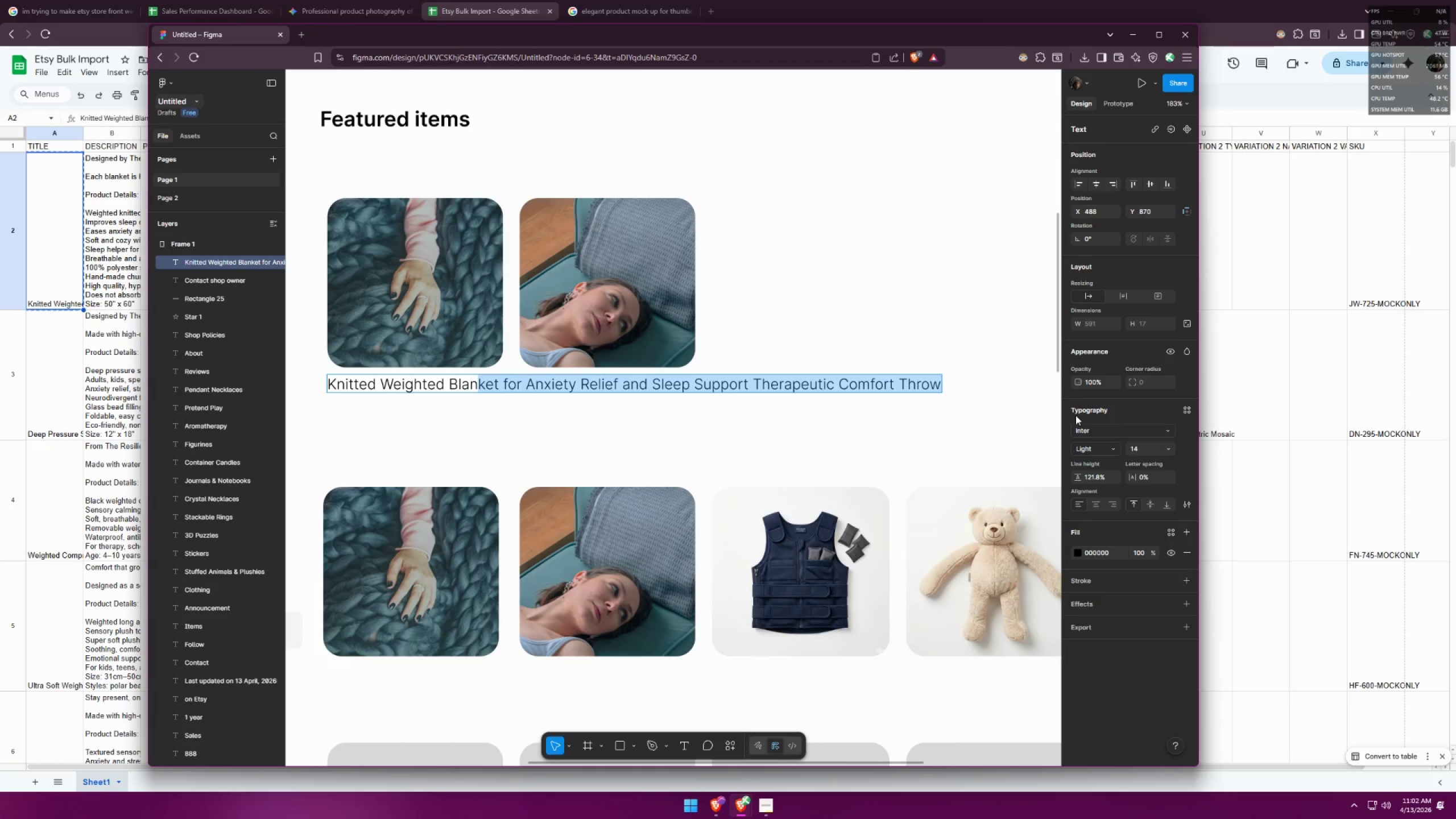 
key(Backspace)
 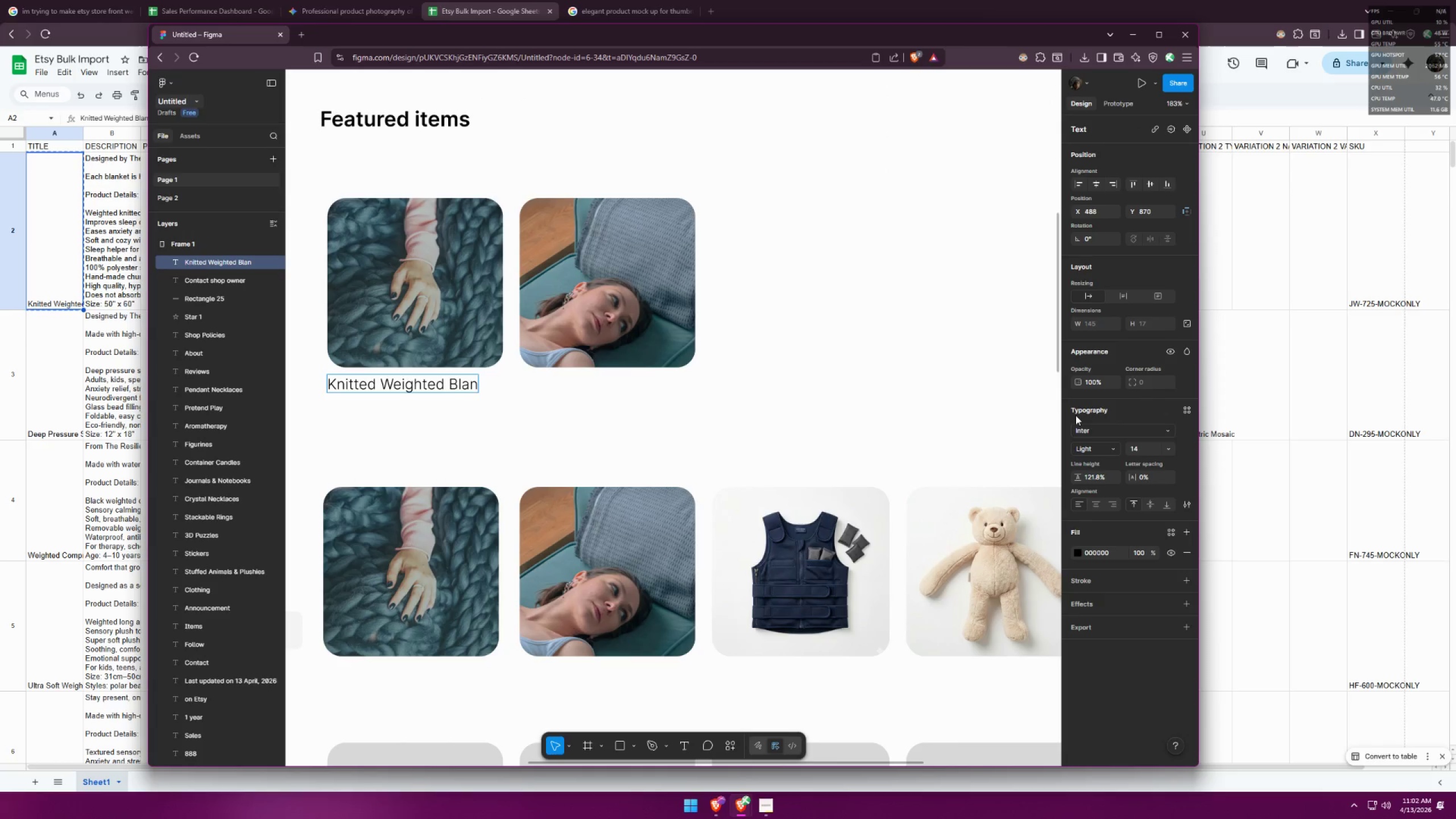 
key(Period)
 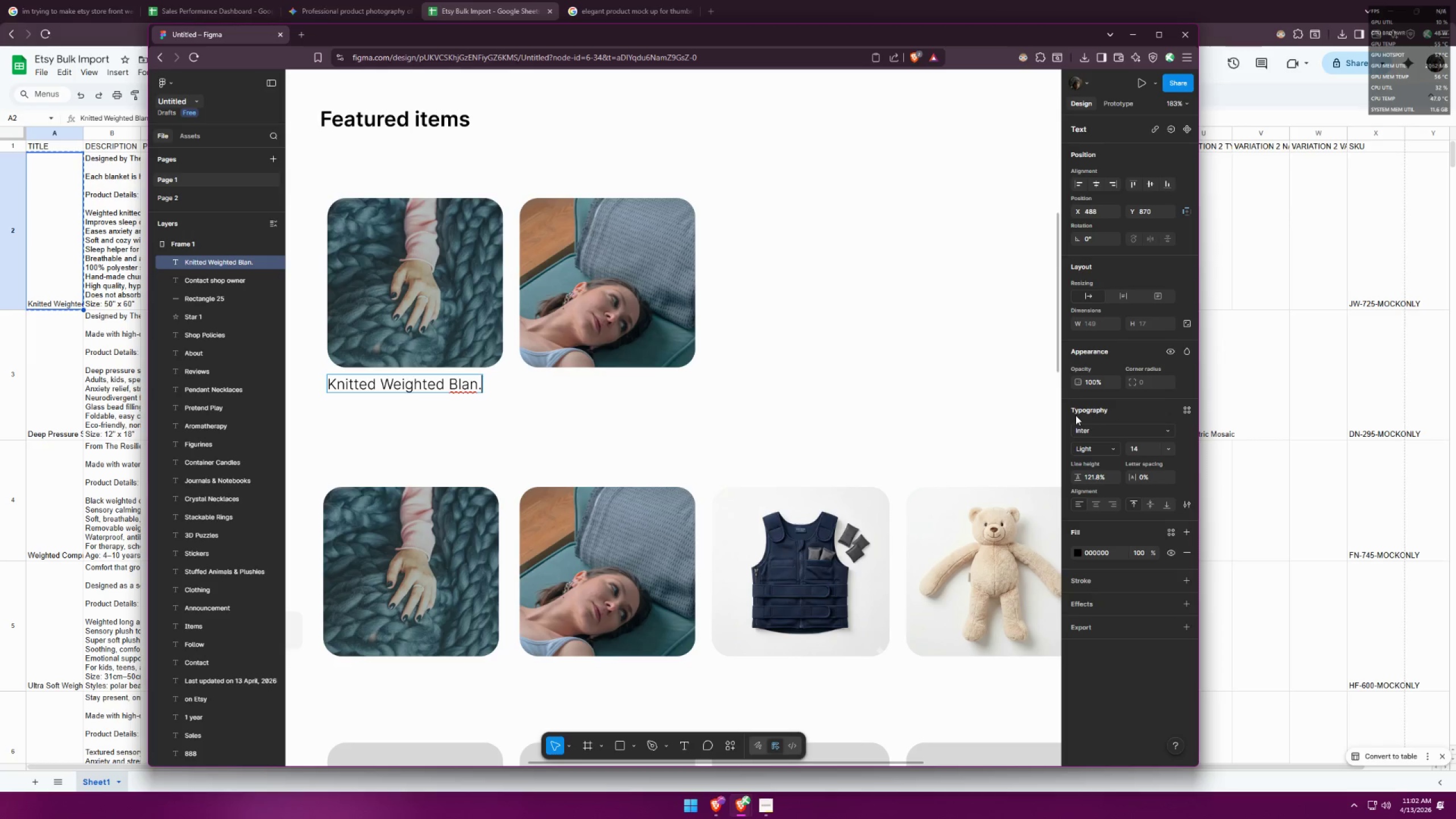 
key(Period)
 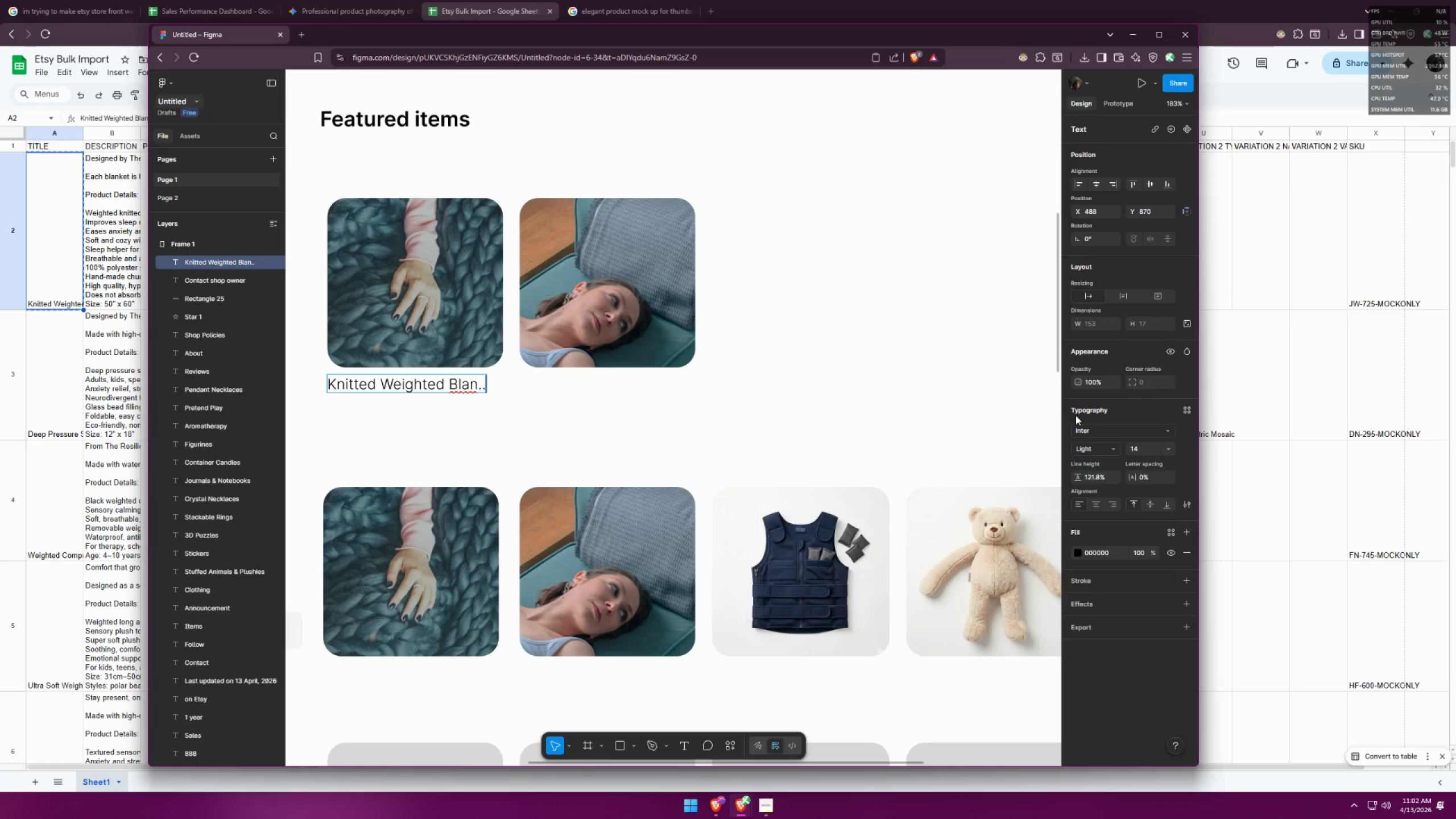 
key(Period)
 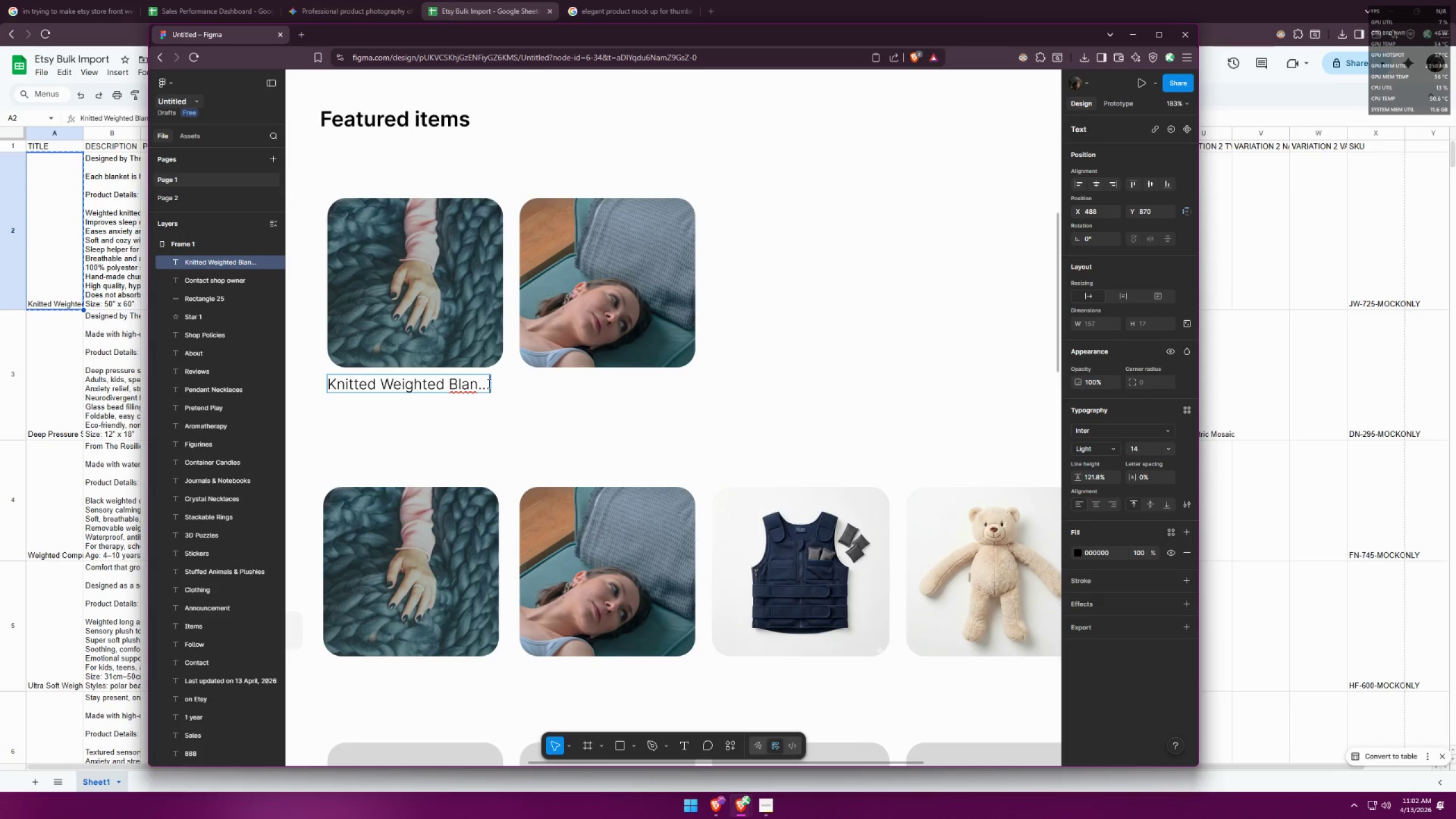 
left_click([474, 382])
 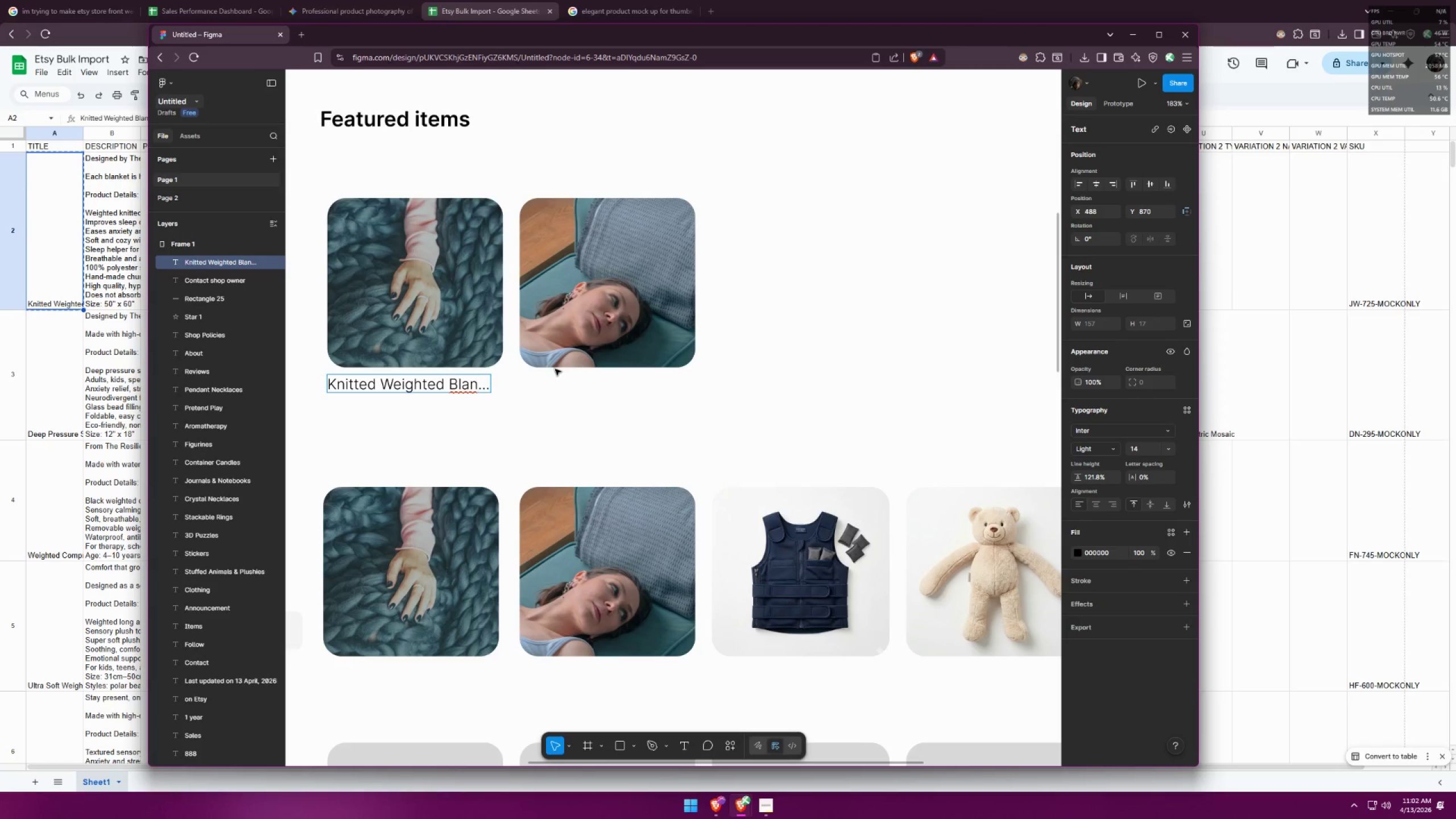 
key(Backspace)
 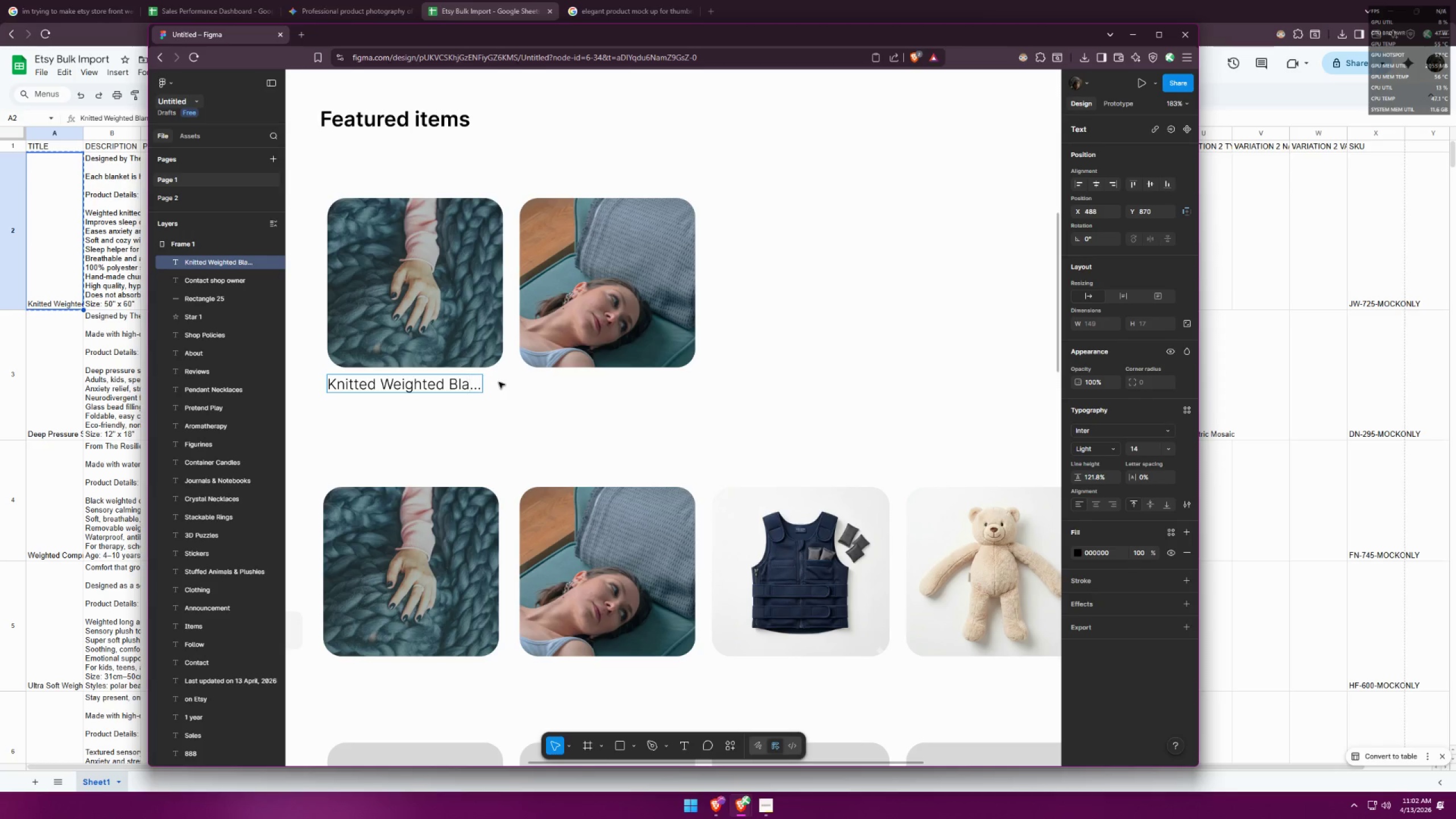 
type(nk)
 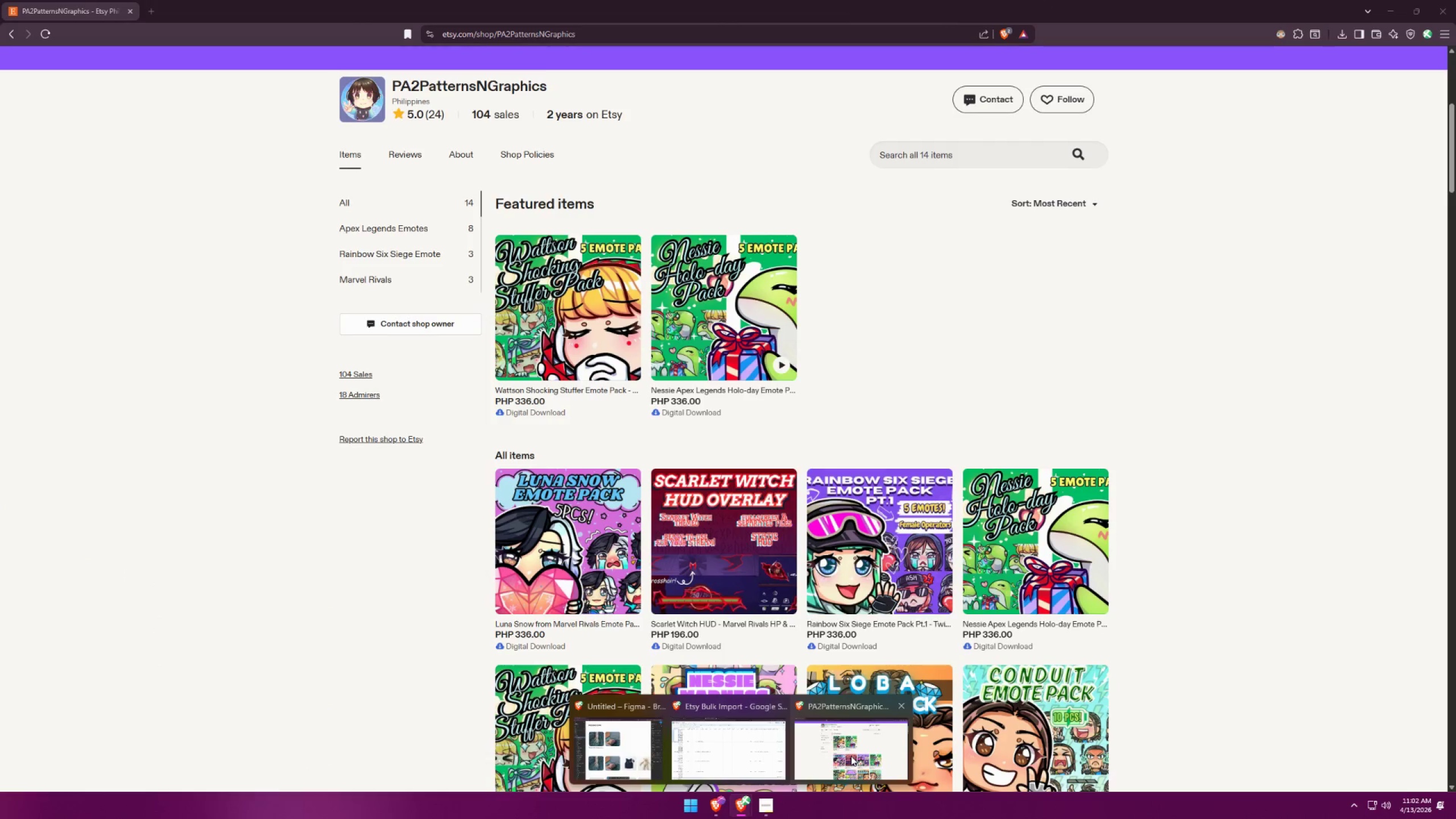 
wait(7.76)
 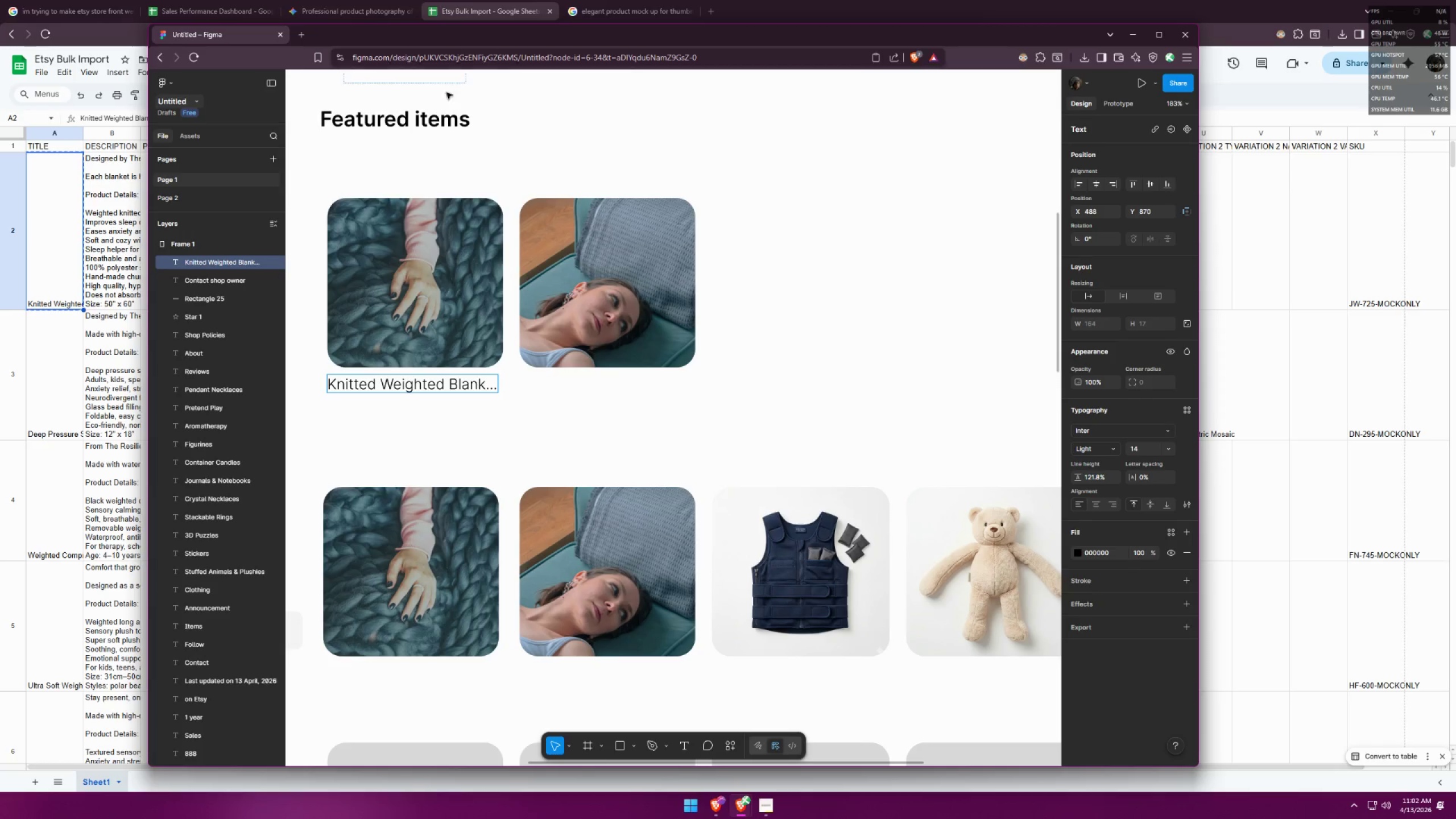 
left_click([851, 756])
 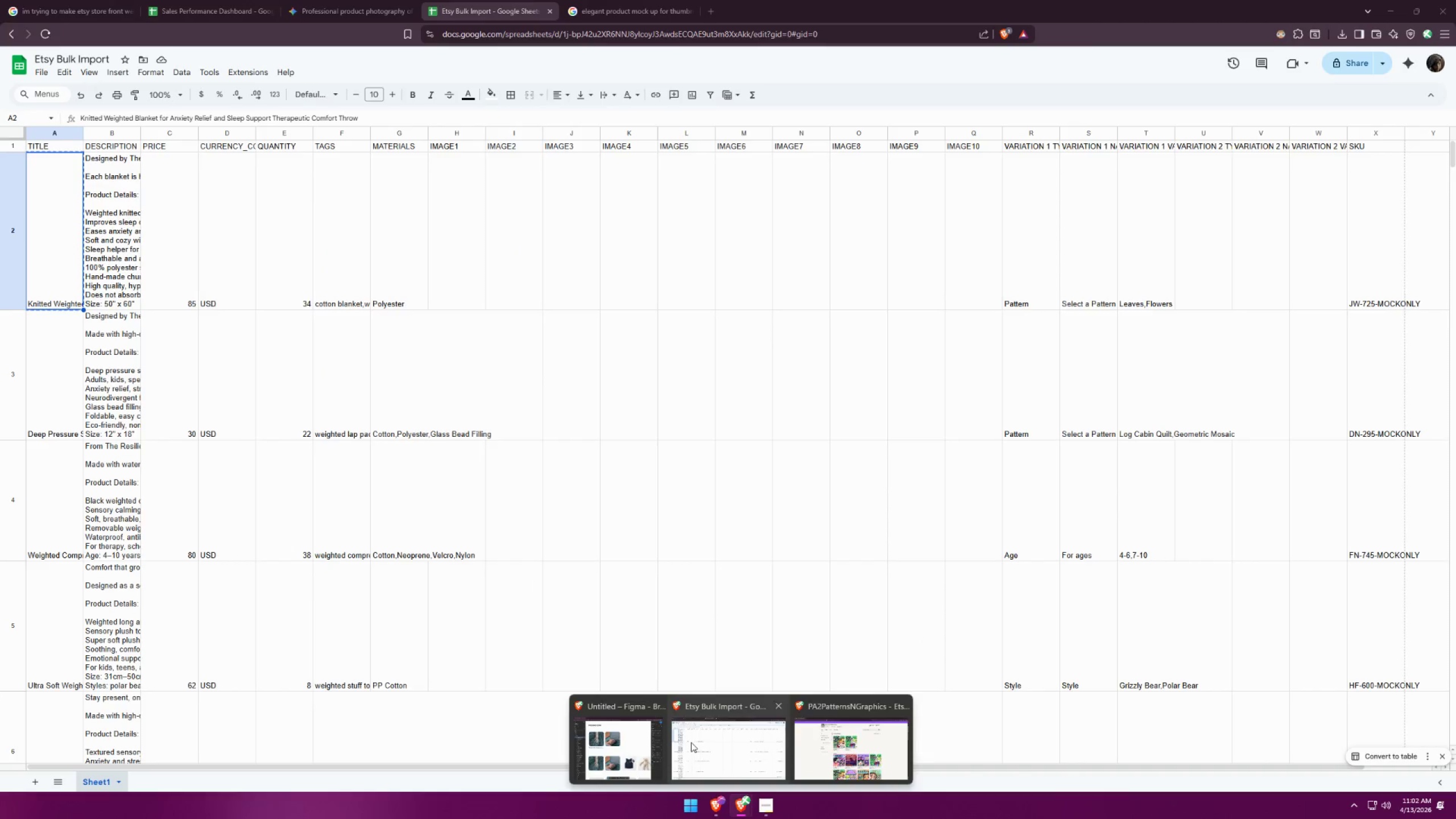 
left_click([626, 728])
 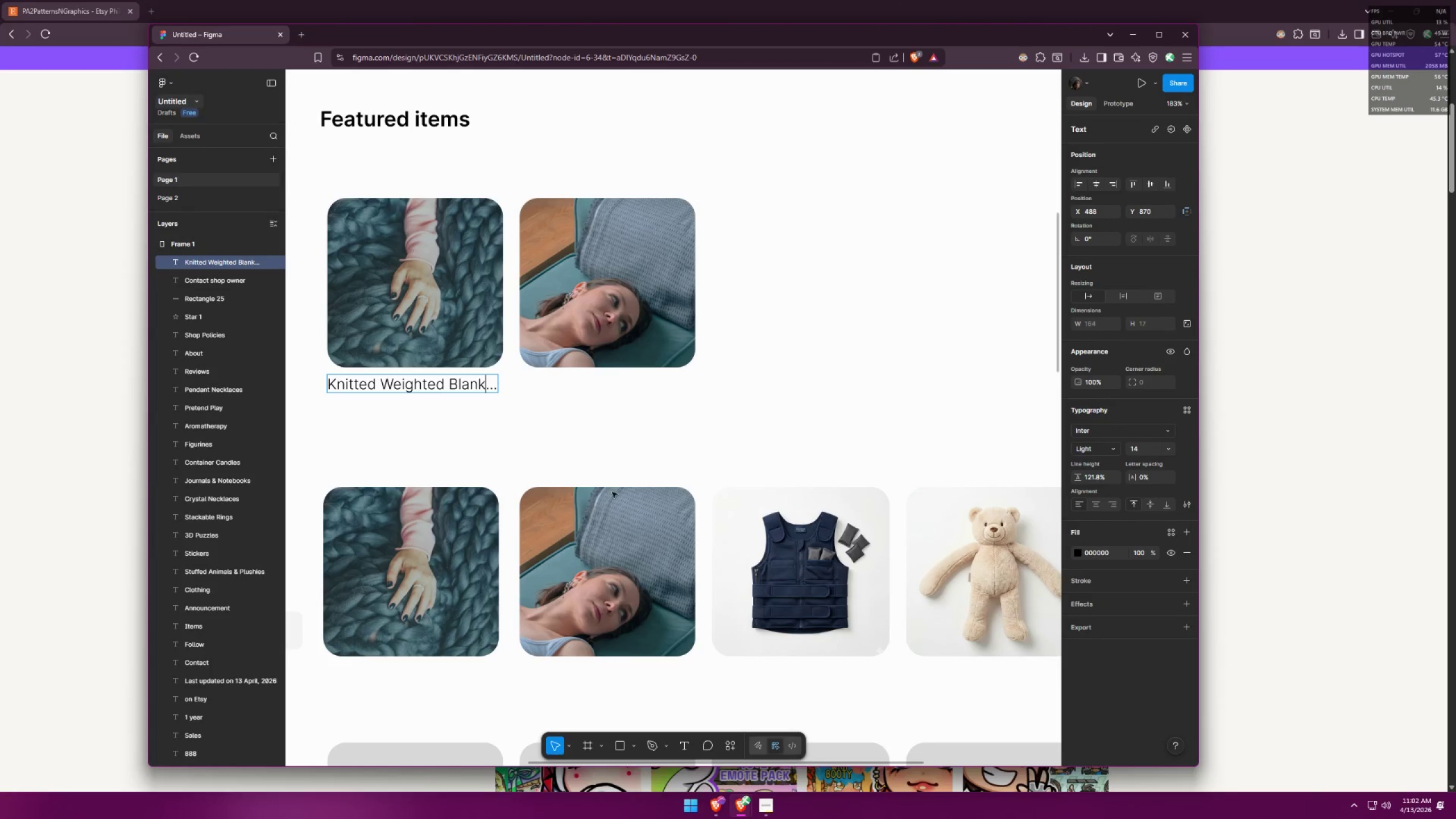 
left_click([618, 429])
 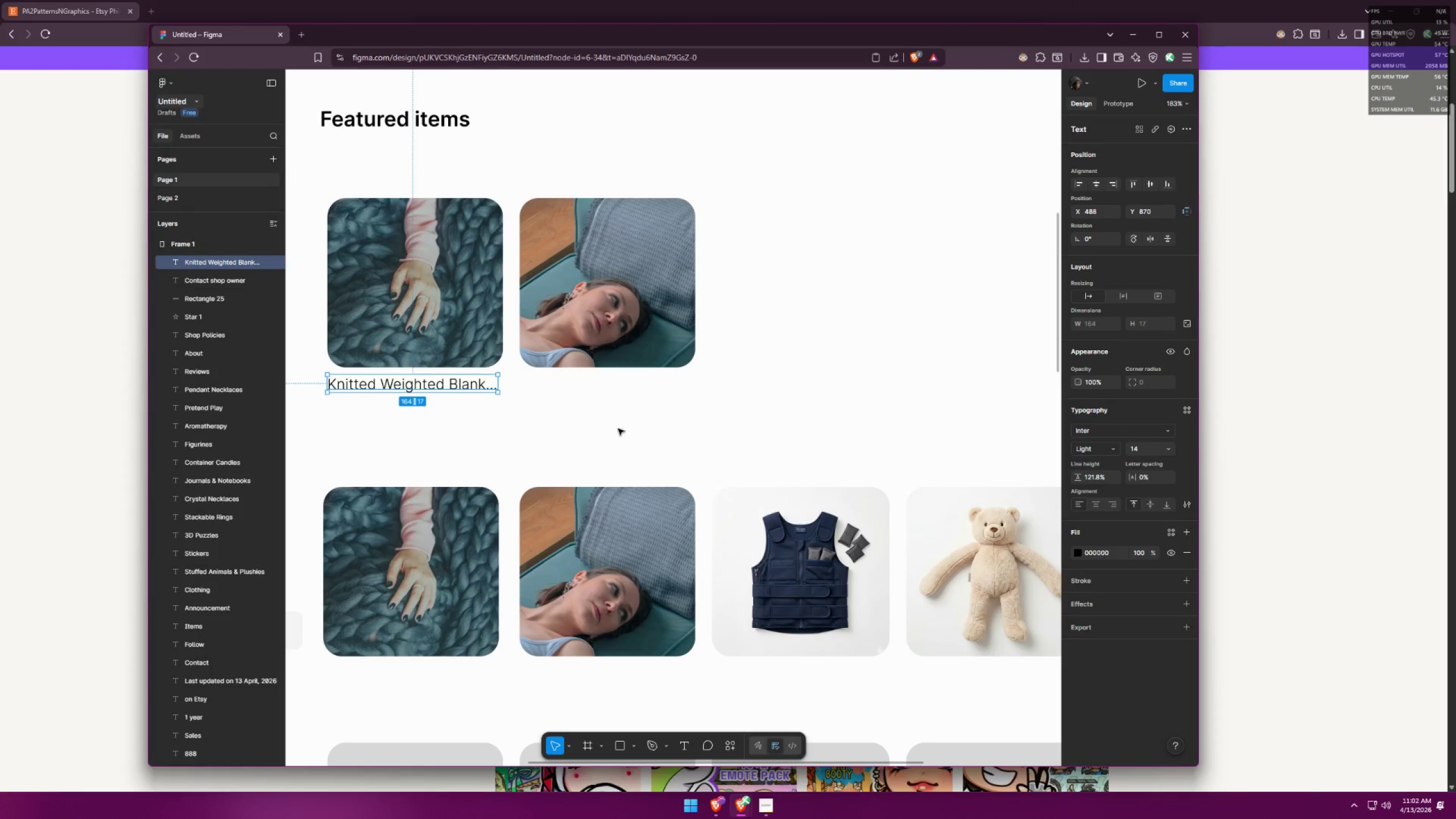 
hold_key(key=ControlLeft, duration=0.45)
 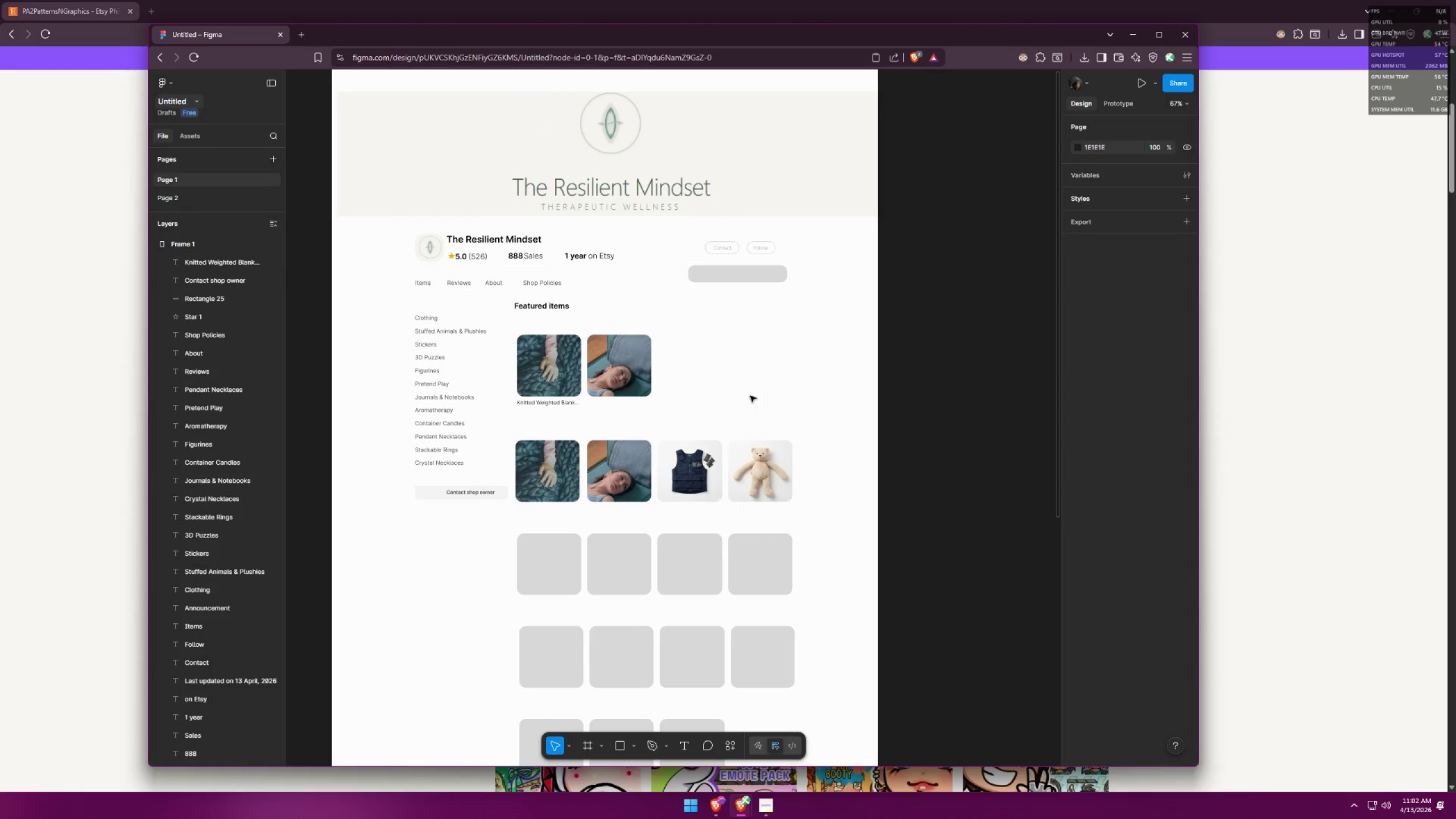 
left_click([750, 396])
 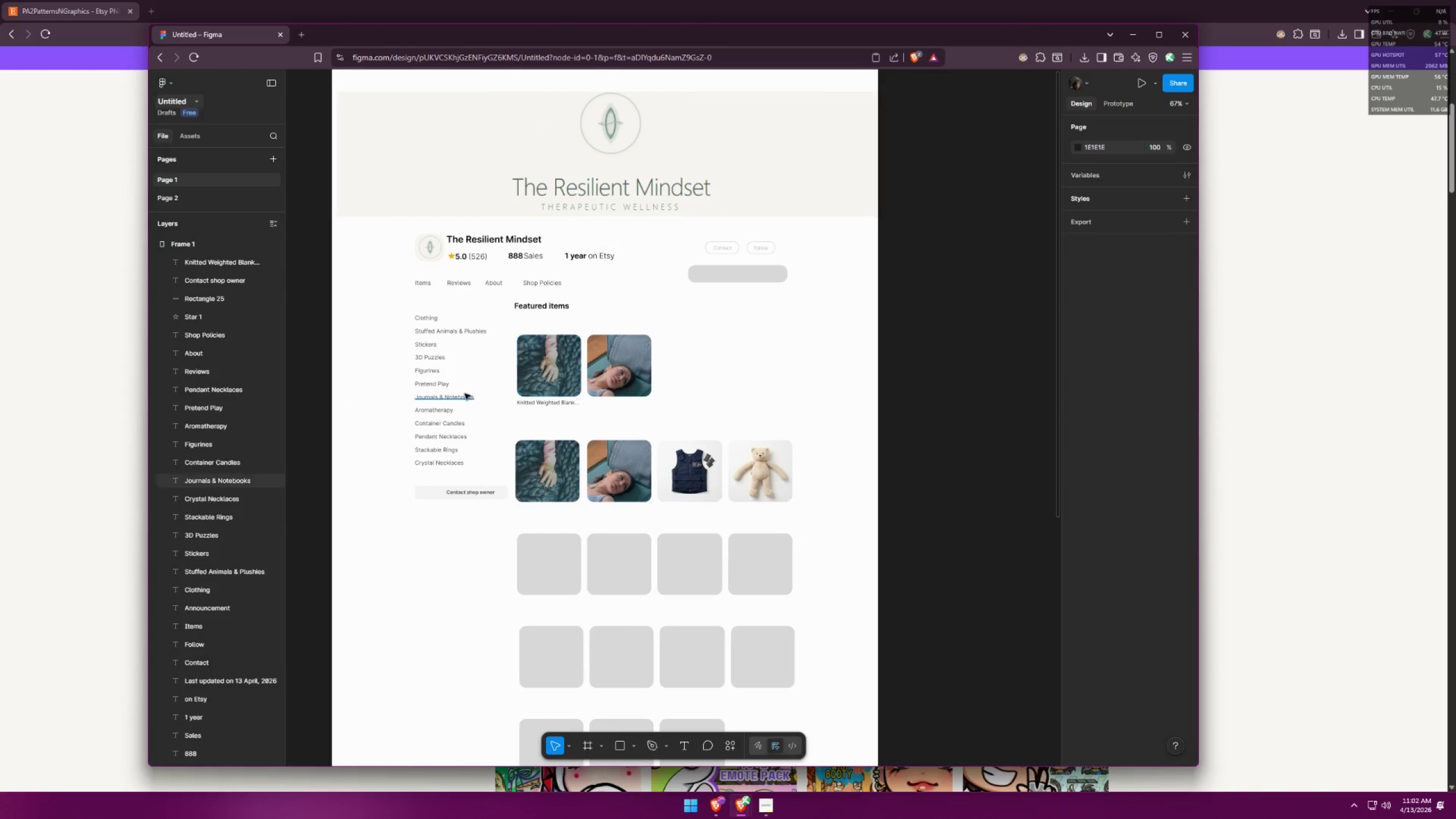 
scroll: coordinate [628, 400], scroll_direction: down, amount: 8.0
 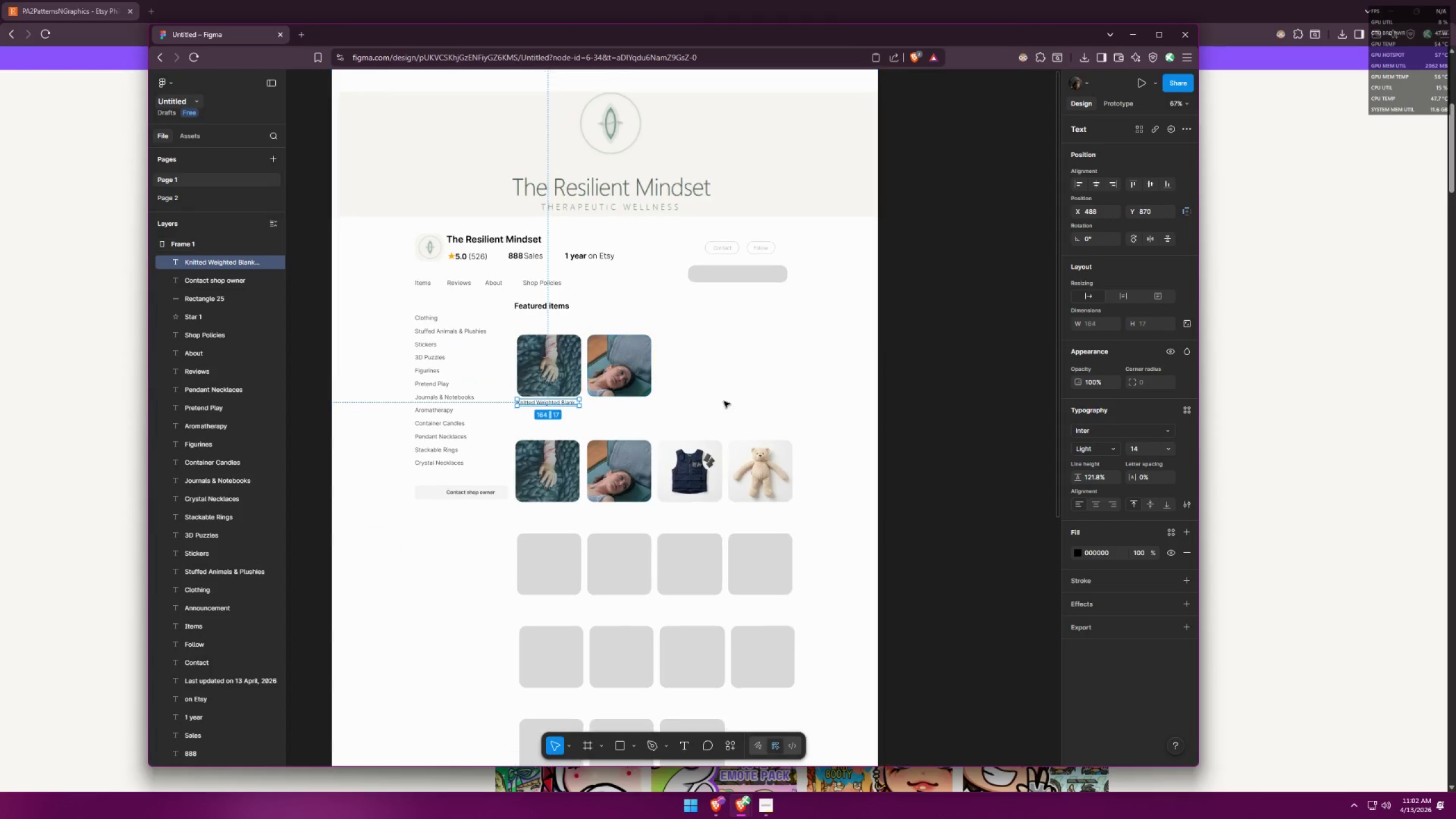 
scroll: coordinate [495, 382], scroll_direction: up, amount: 3.0
 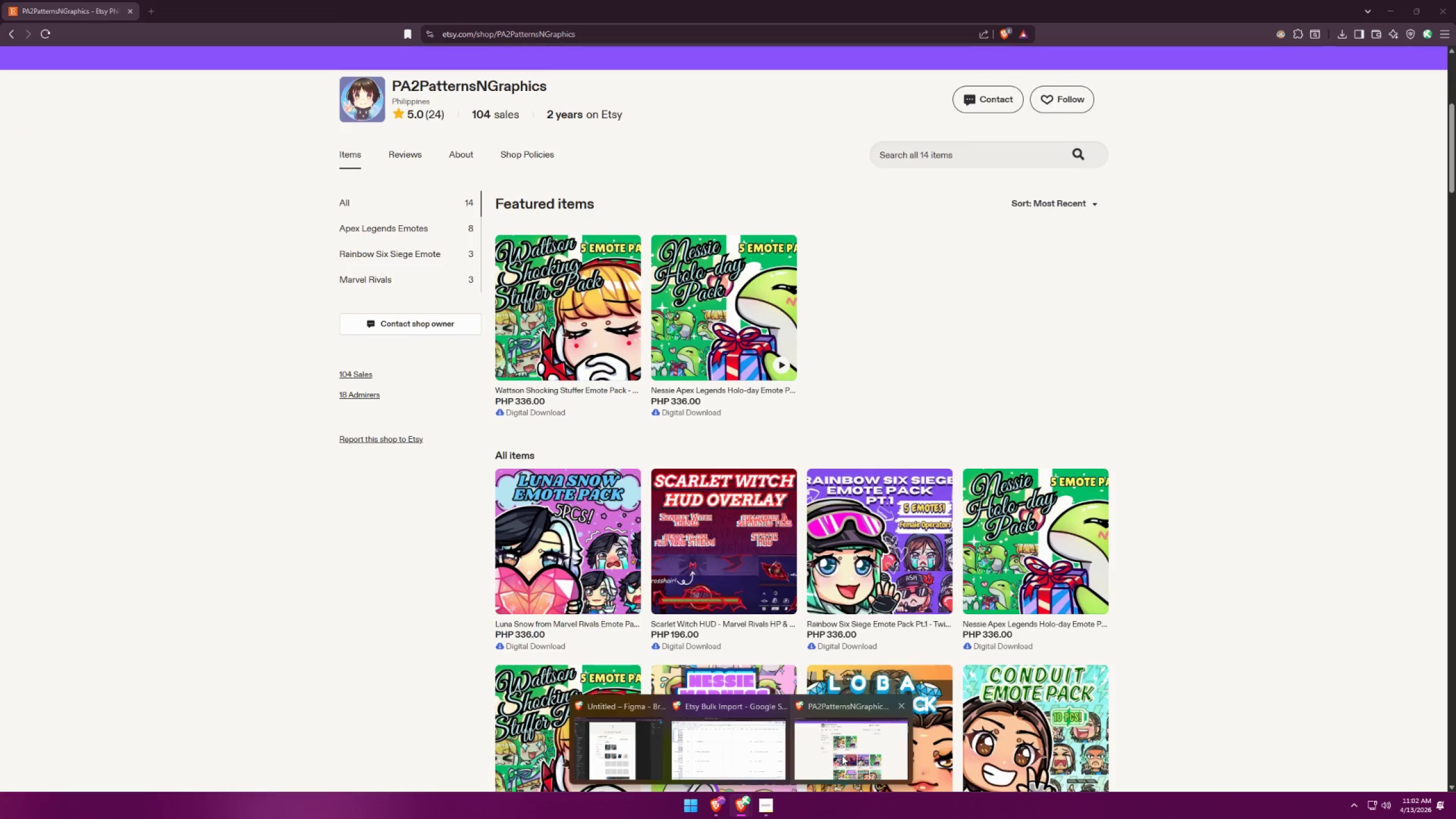 
wait(10.46)
 